 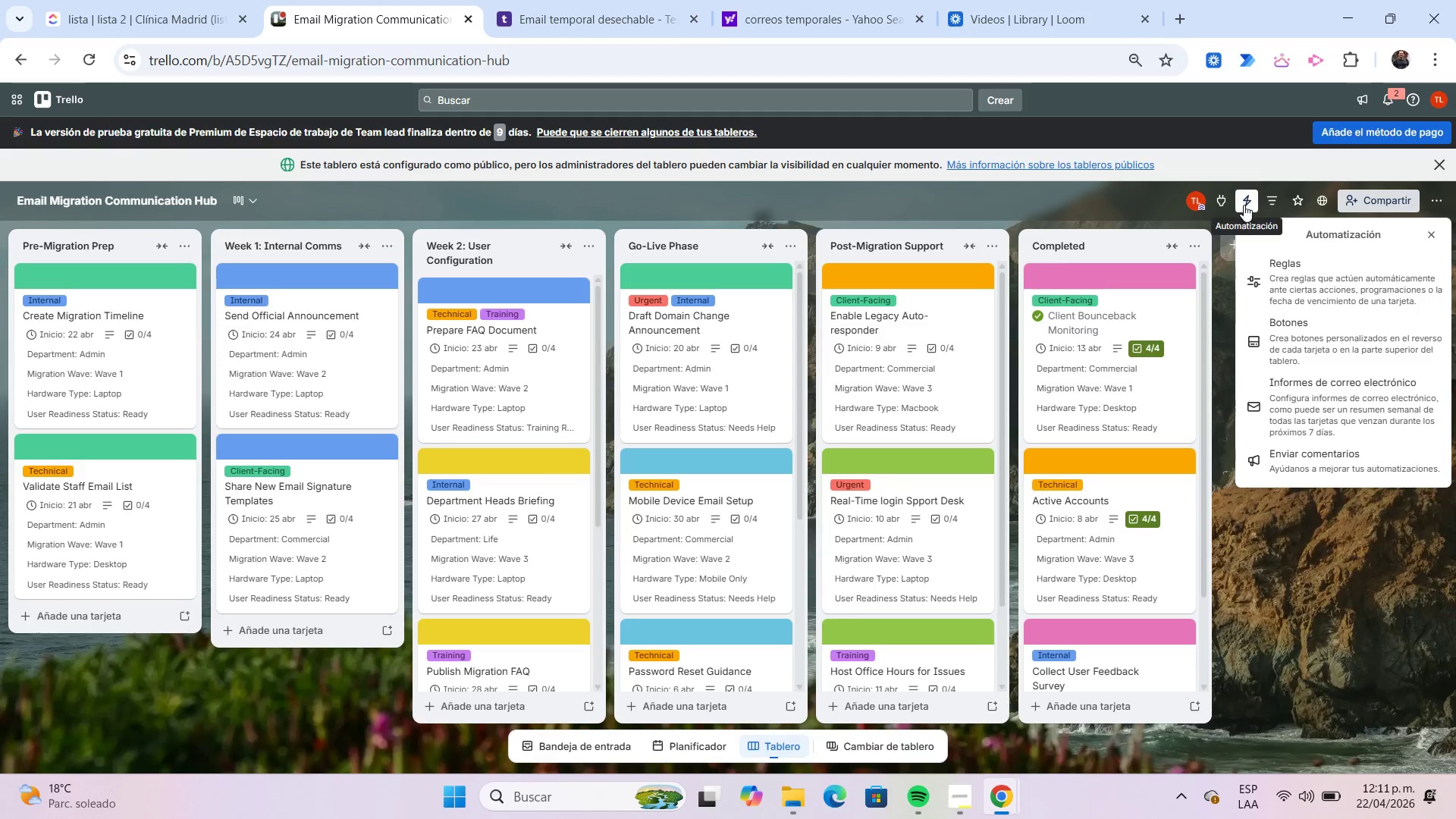 
left_click([1287, 272])
 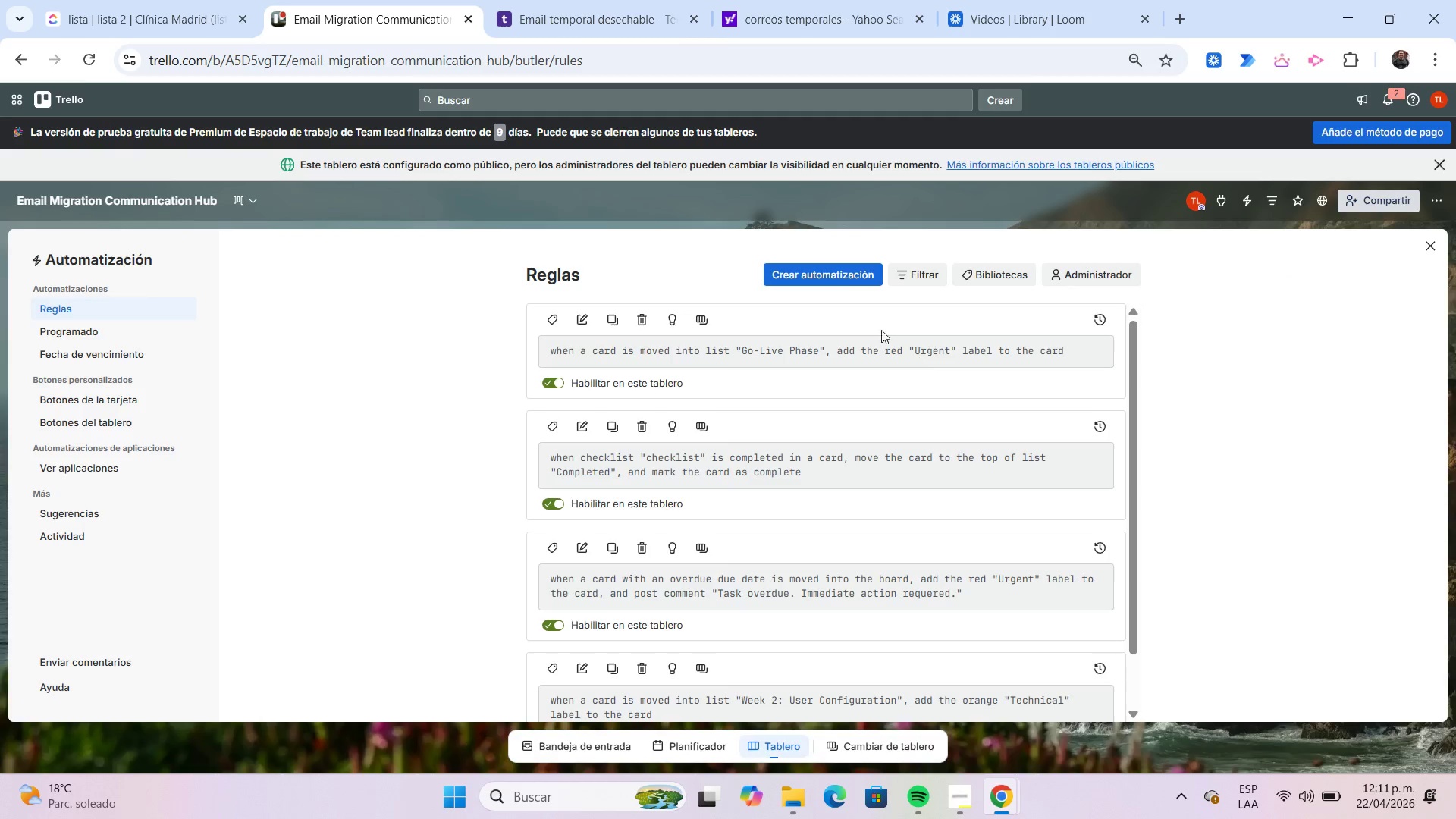 
left_click([833, 266])
 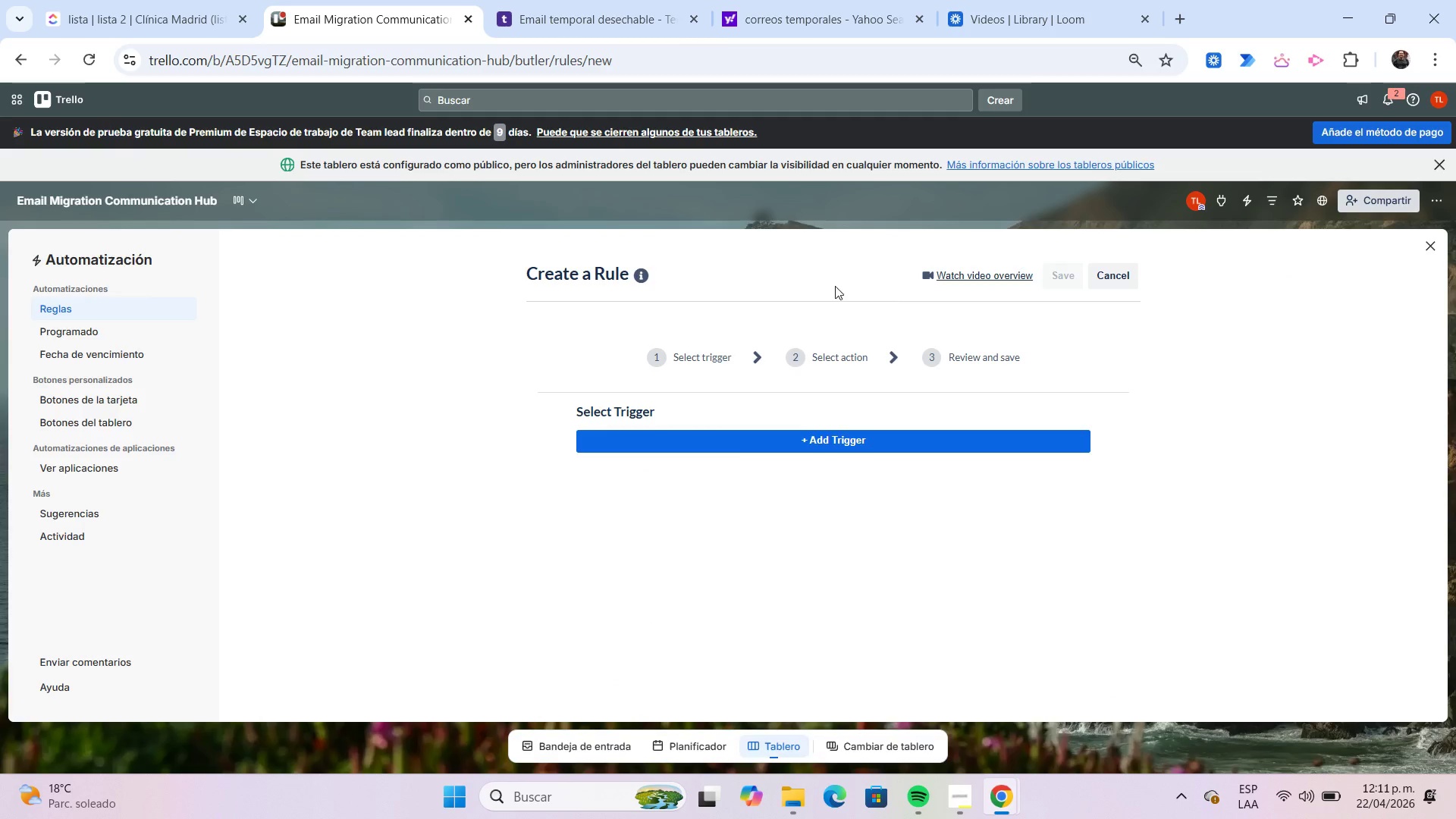 
mouse_move([834, 451])
 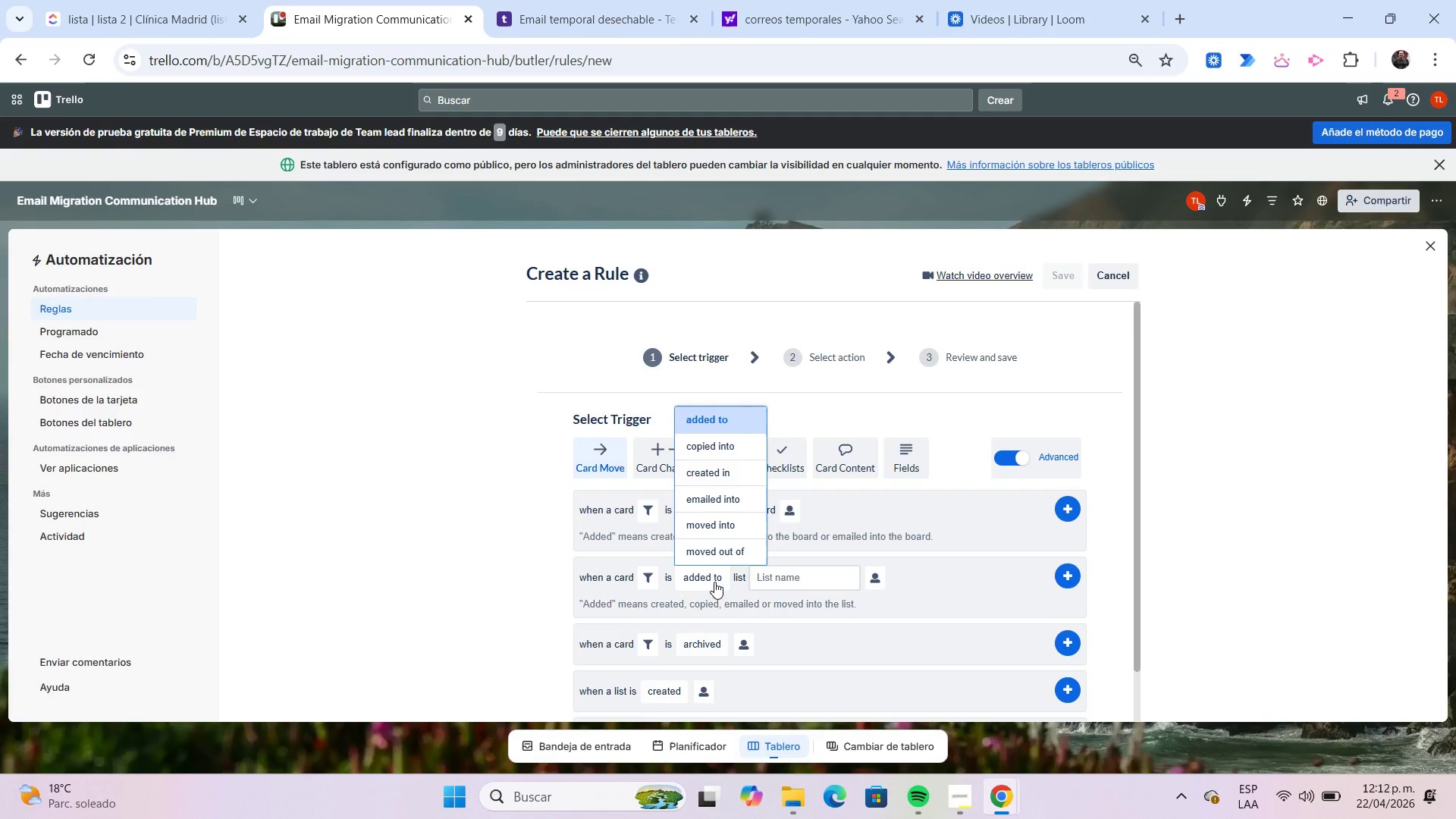 
left_click([713, 525])
 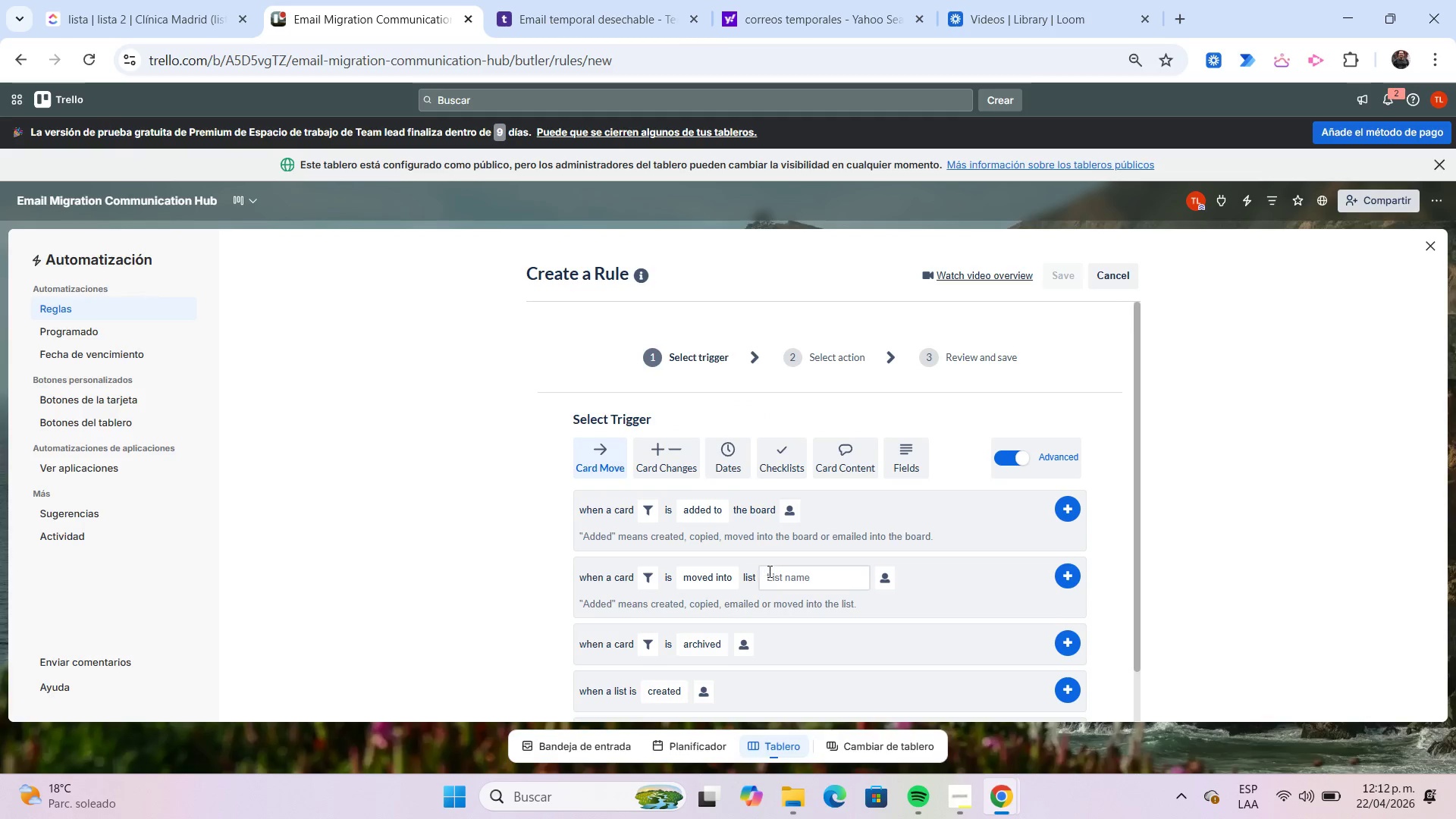 
left_click([770, 571])
 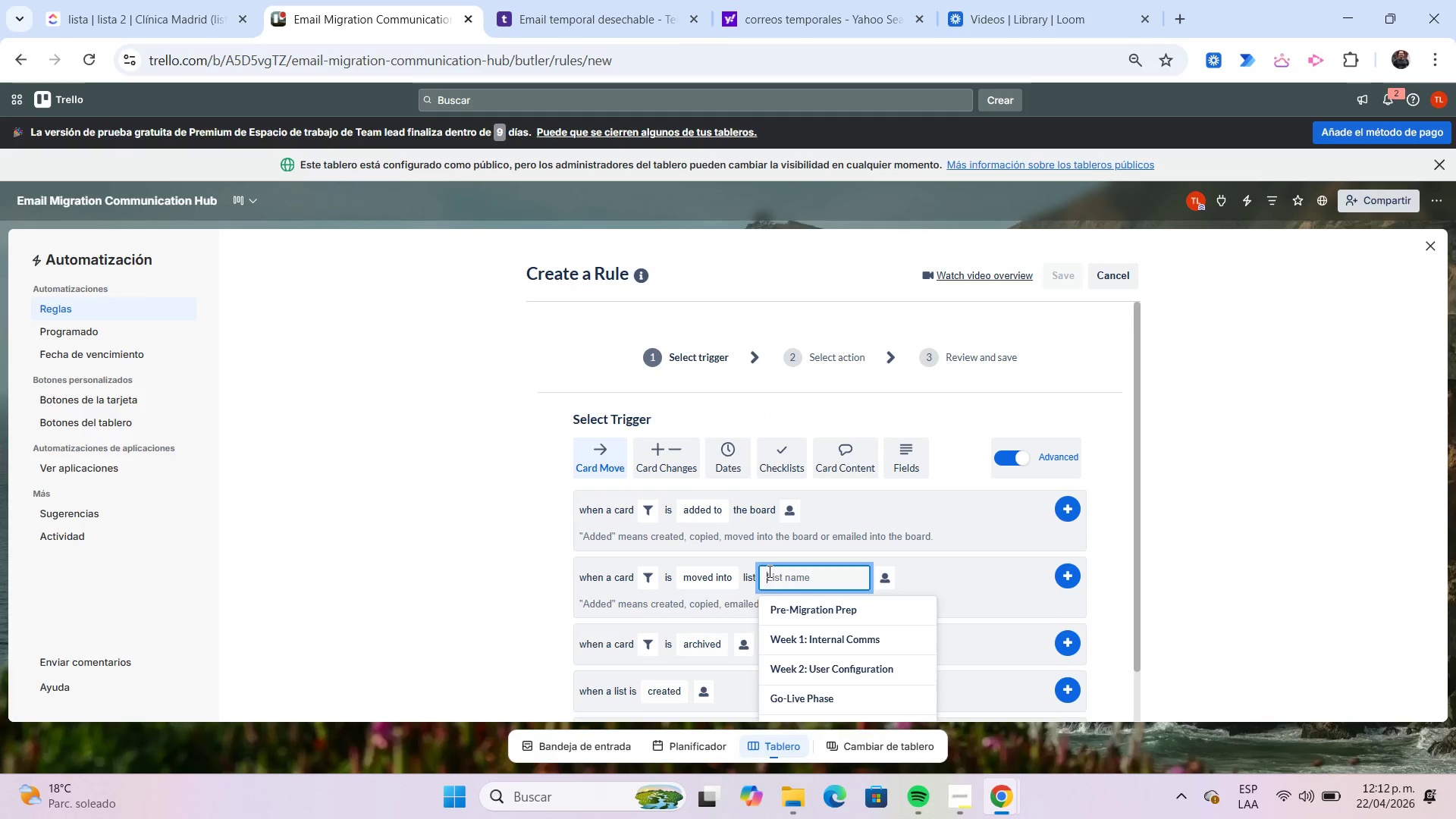 
scroll: coordinate [839, 617], scroll_direction: down, amount: 1.0
 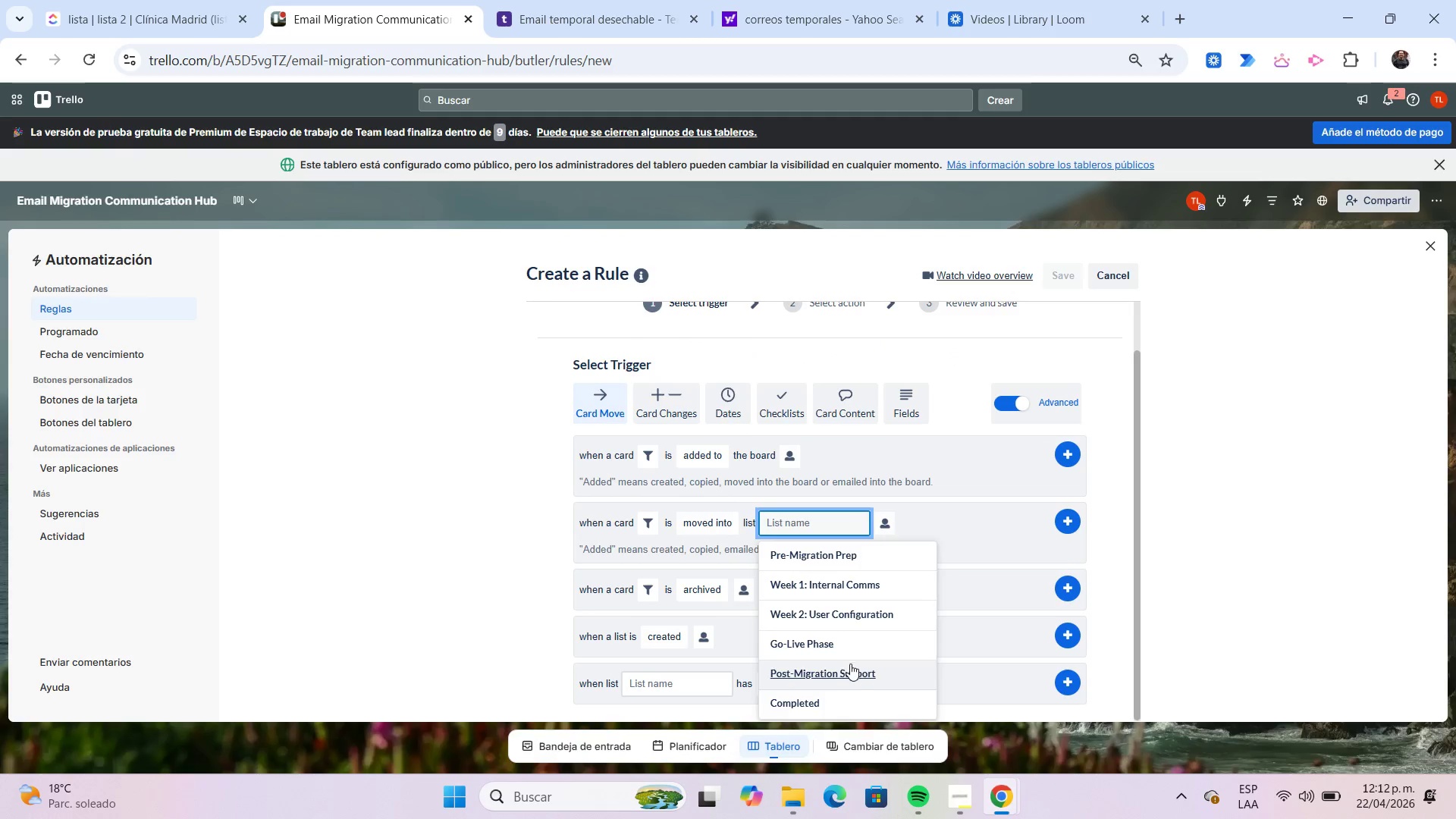 
left_click([852, 671])
 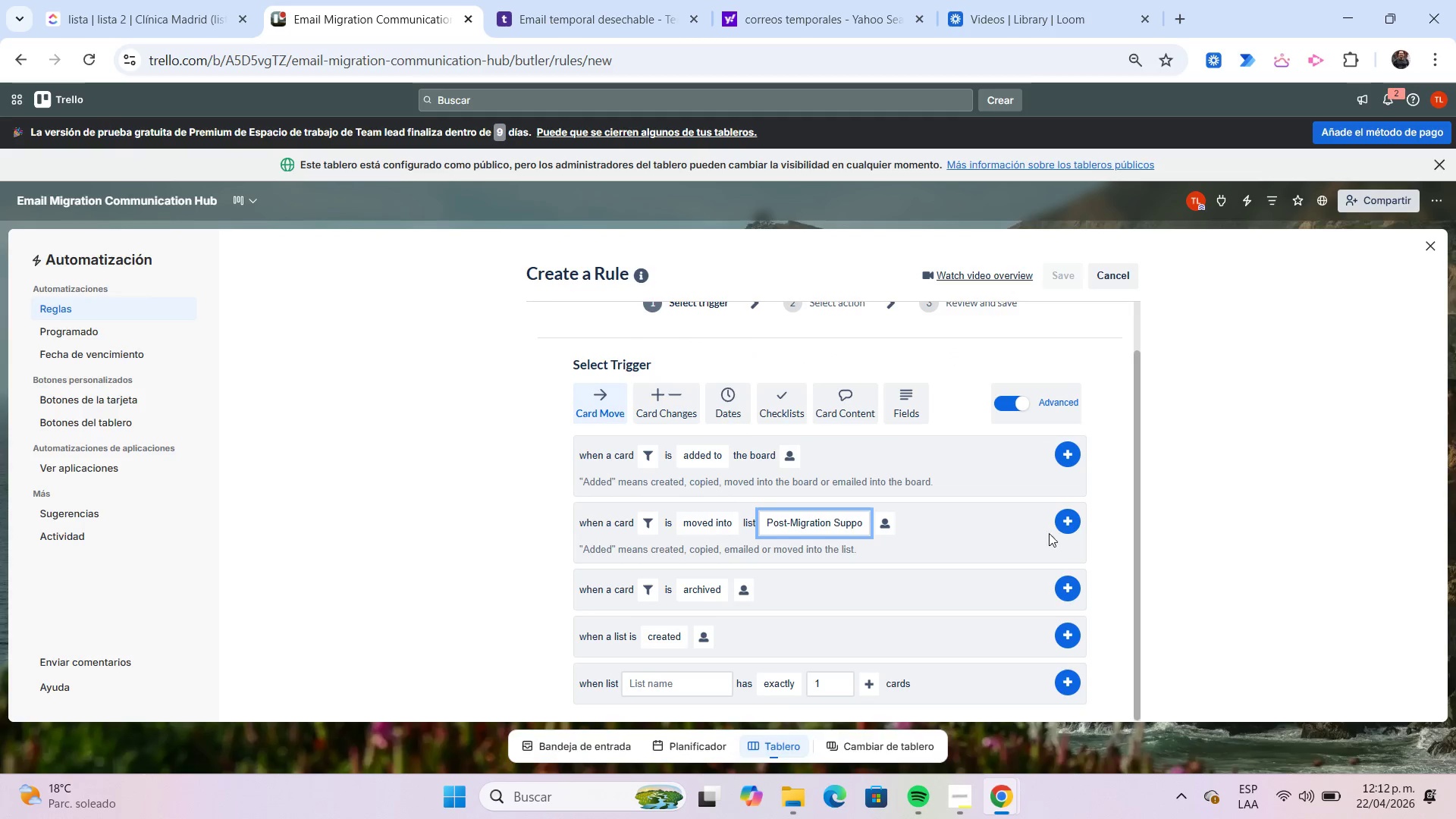 
left_click([1062, 526])
 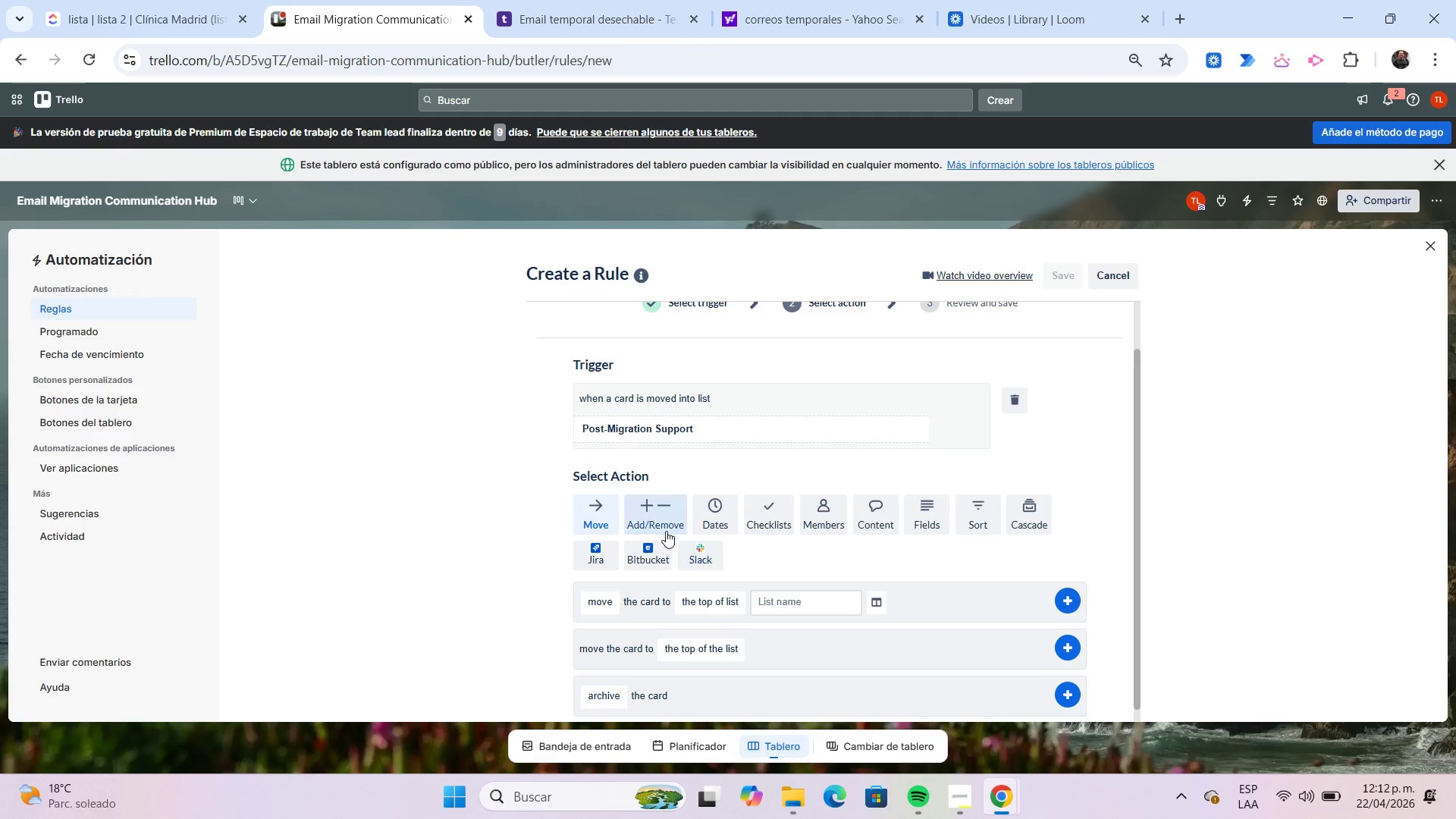 
left_click([821, 519])
 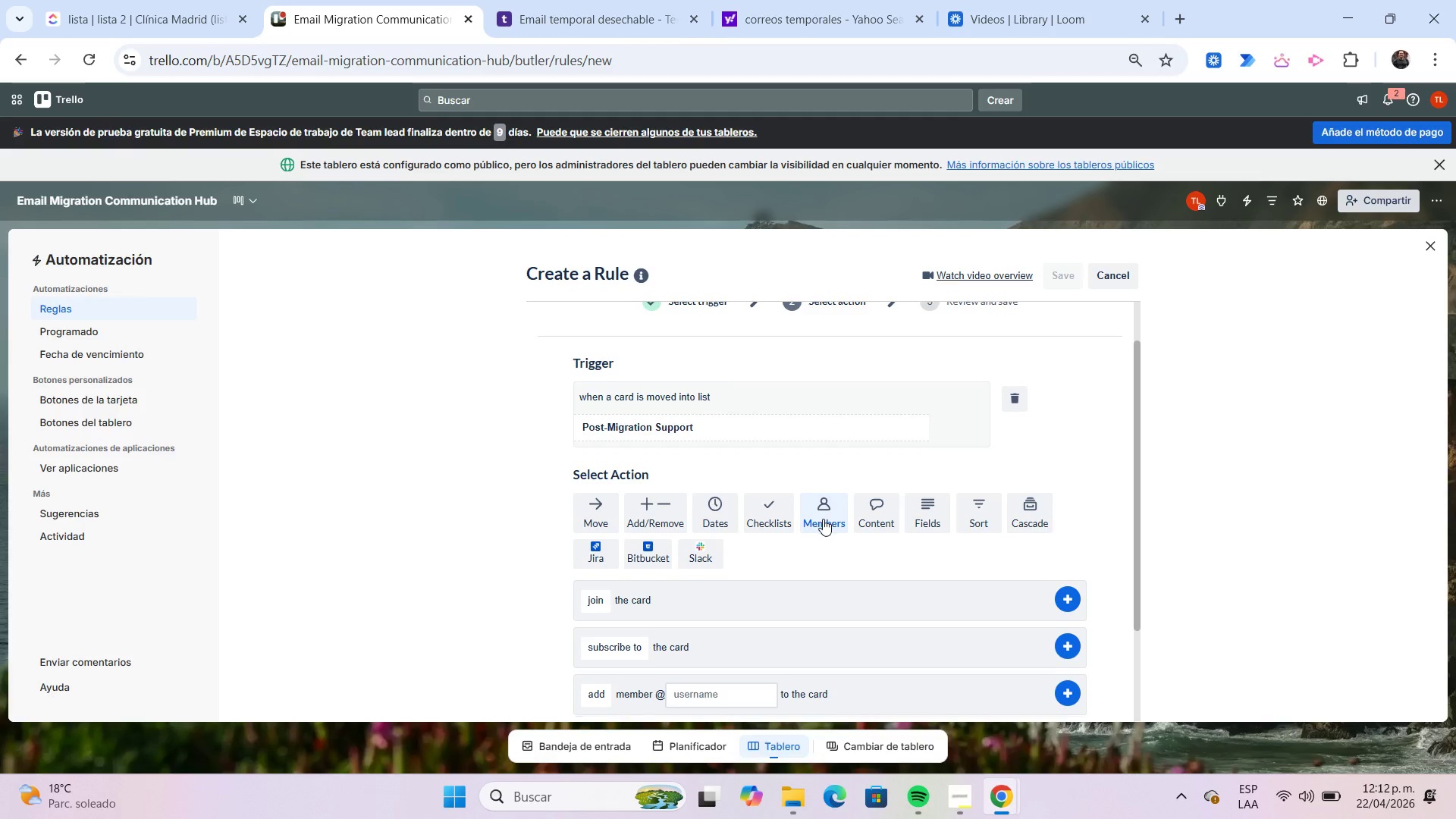 
scroll: coordinate [823, 519], scroll_direction: down, amount: 2.0
 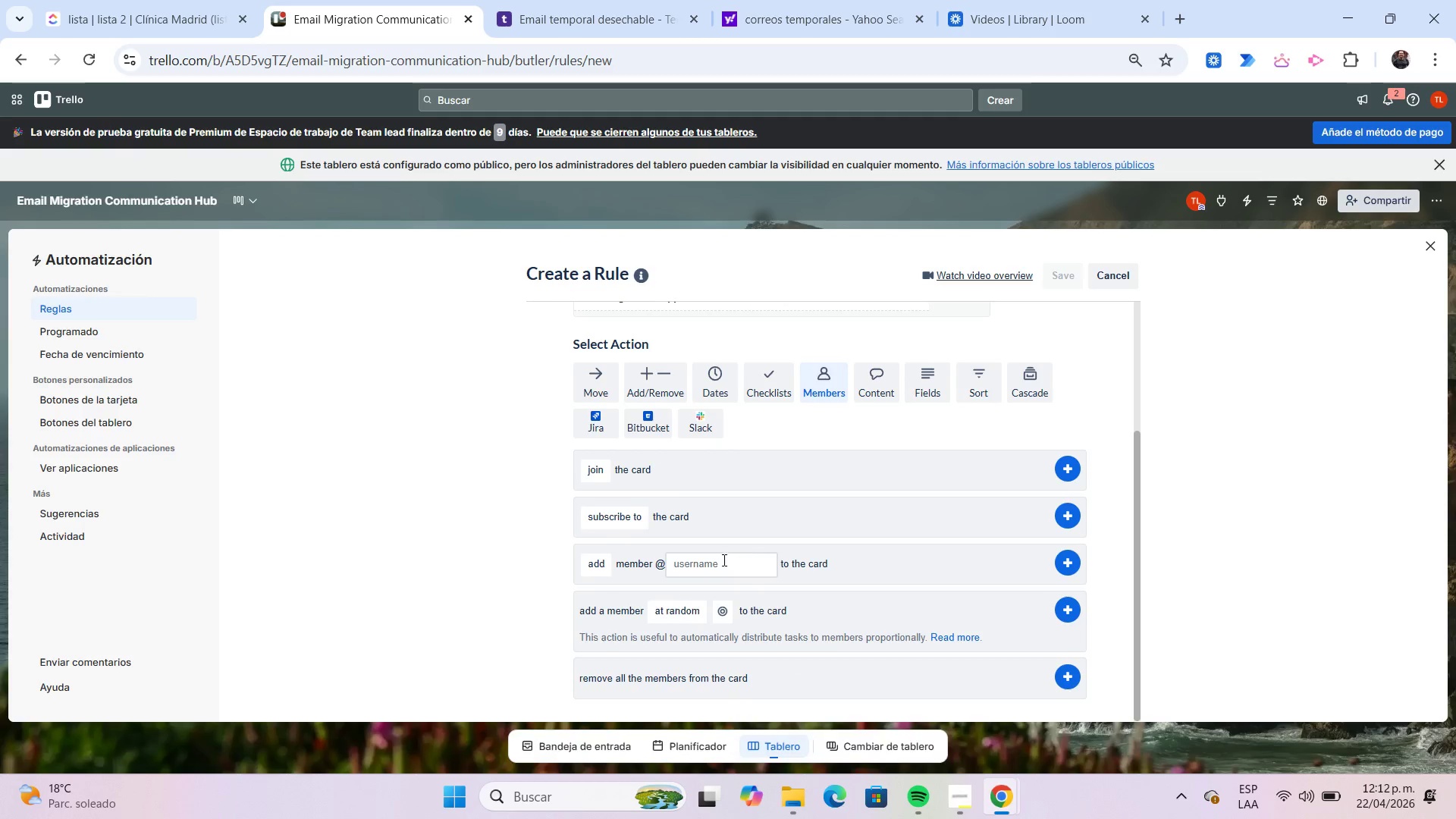 
left_click([723, 559])
 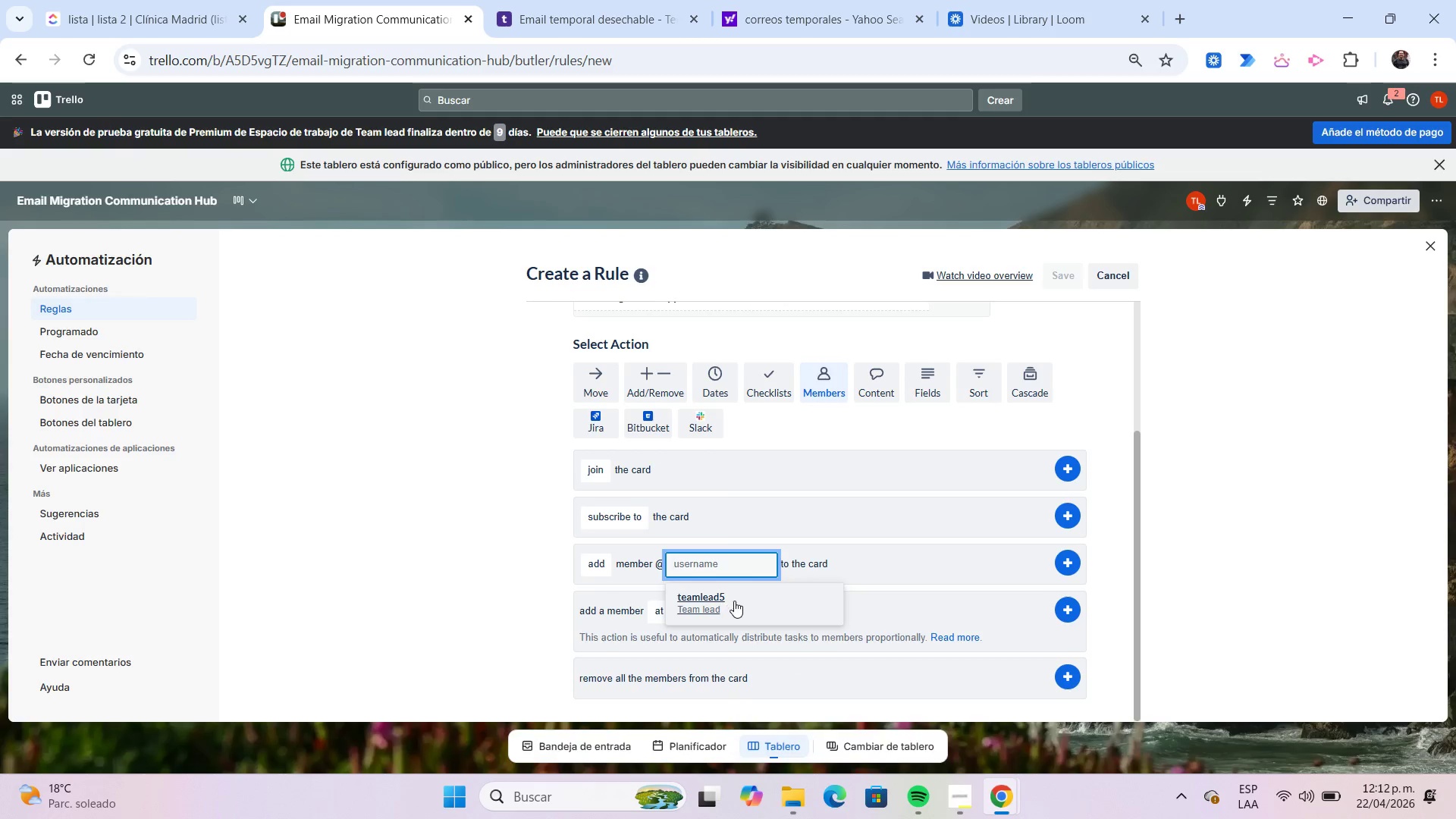 
left_click([734, 601])
 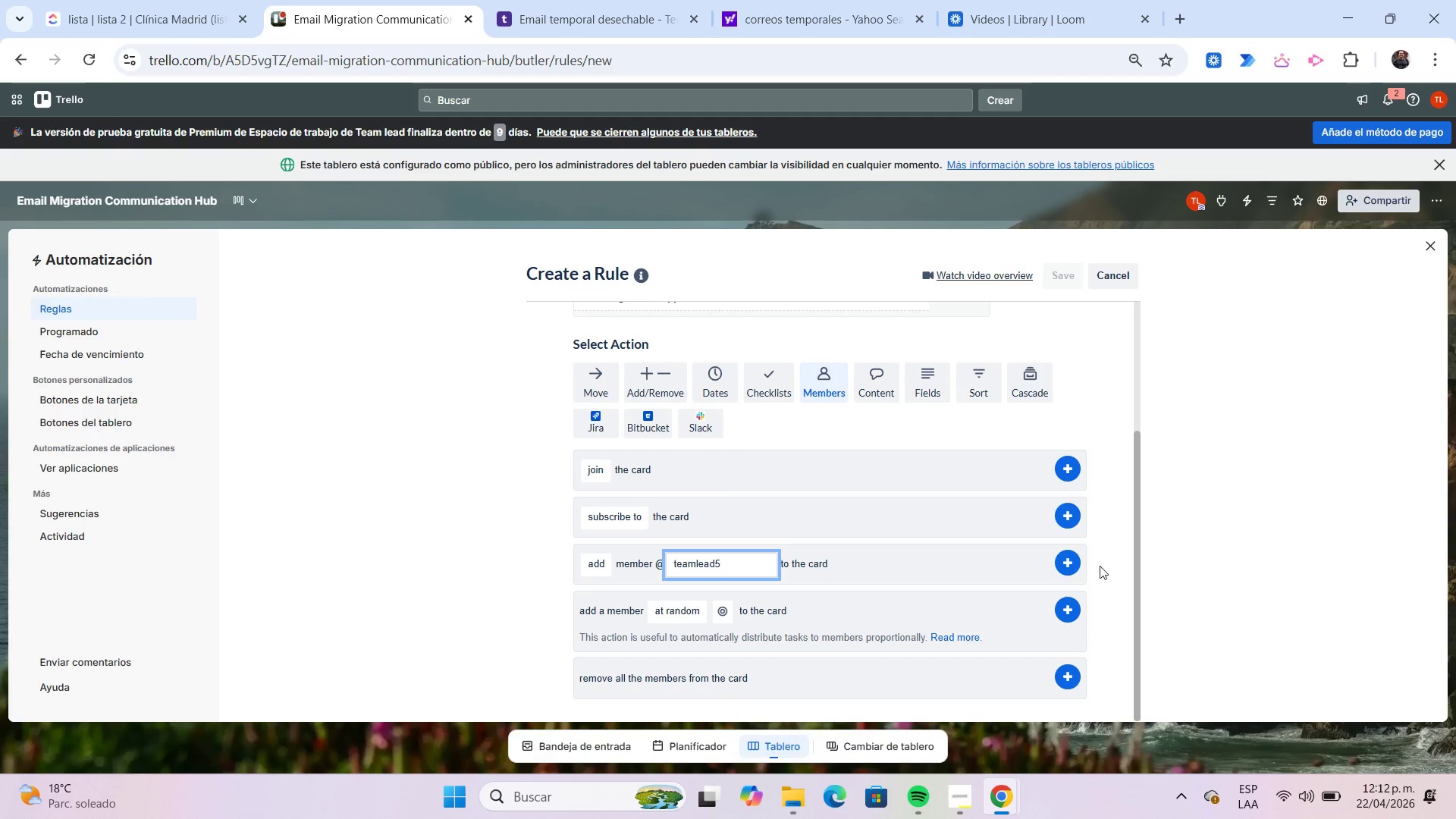 
mouse_move([1066, 541])
 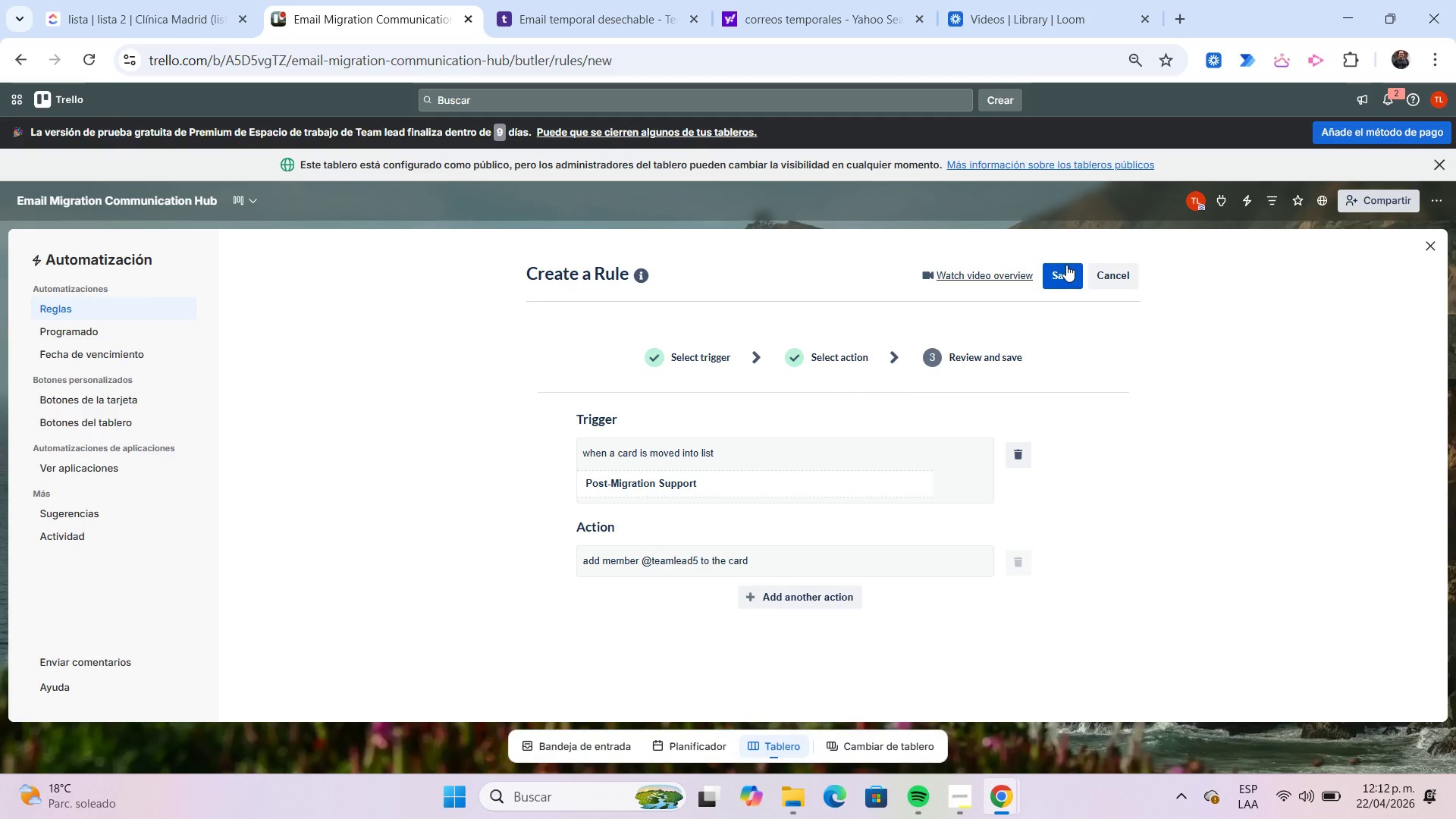 
left_click([1066, 265])
 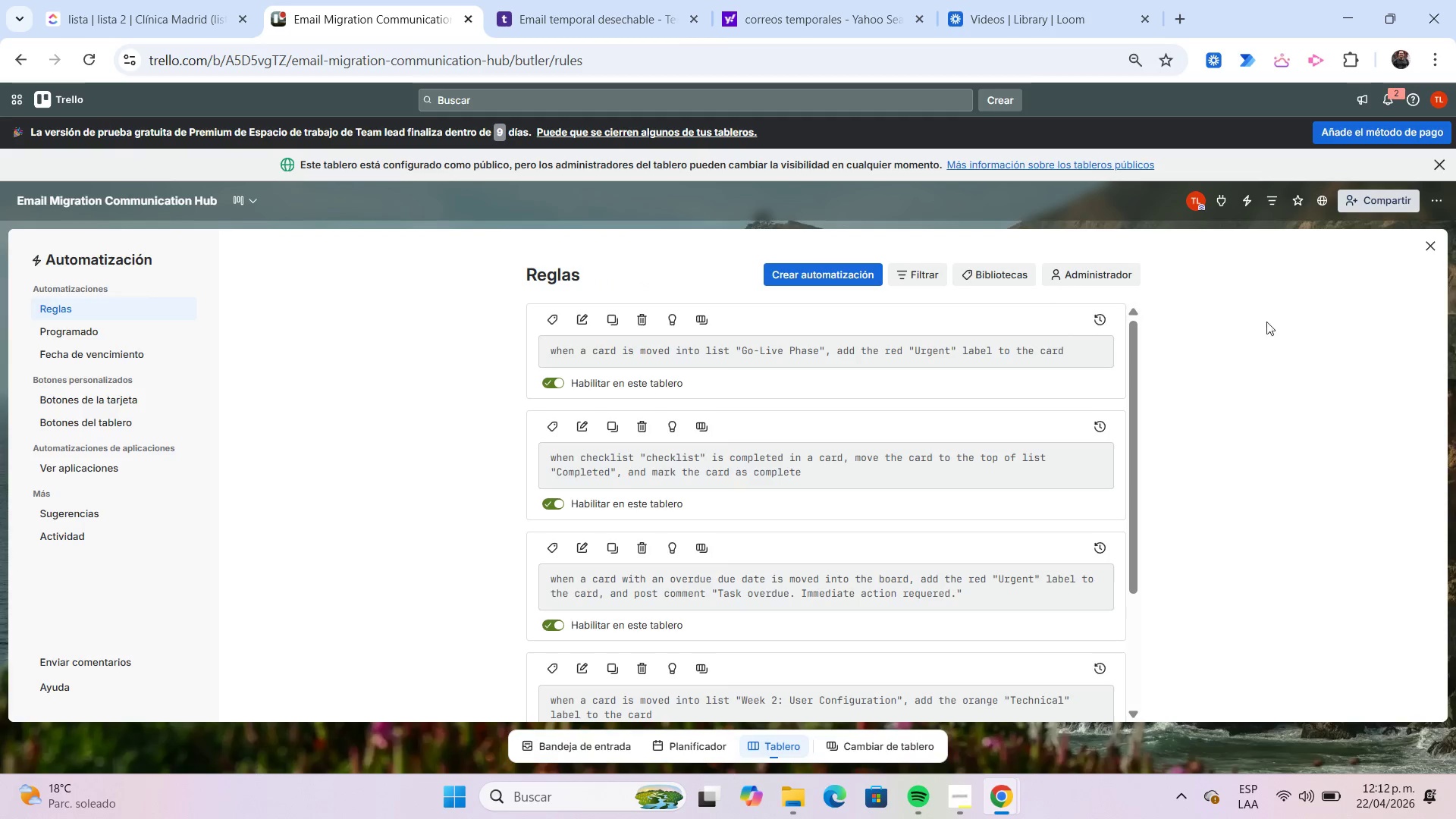 
left_click([1426, 252])
 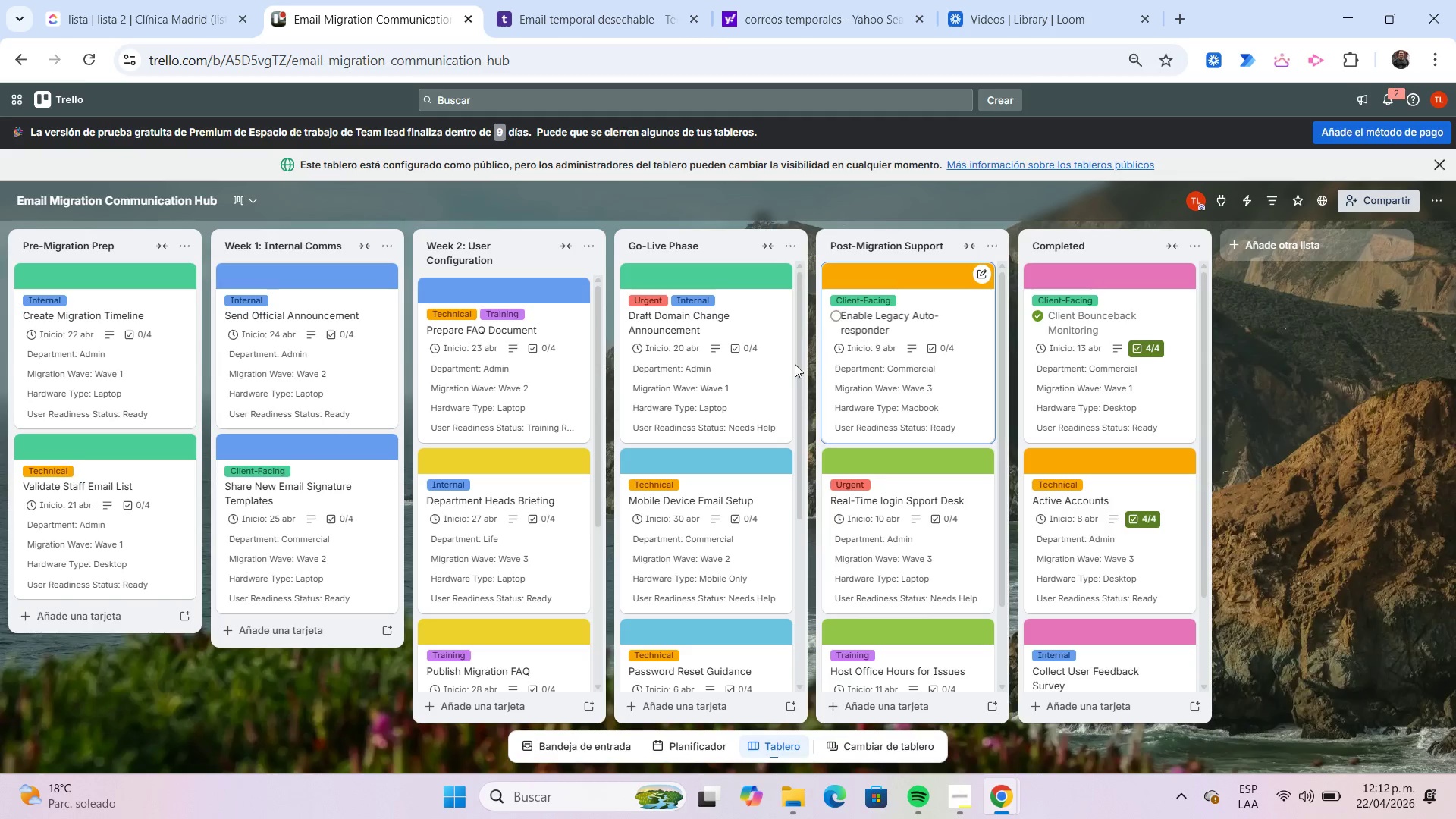 
left_click_drag(start_coordinate=[737, 387], to_coordinate=[865, 381])
 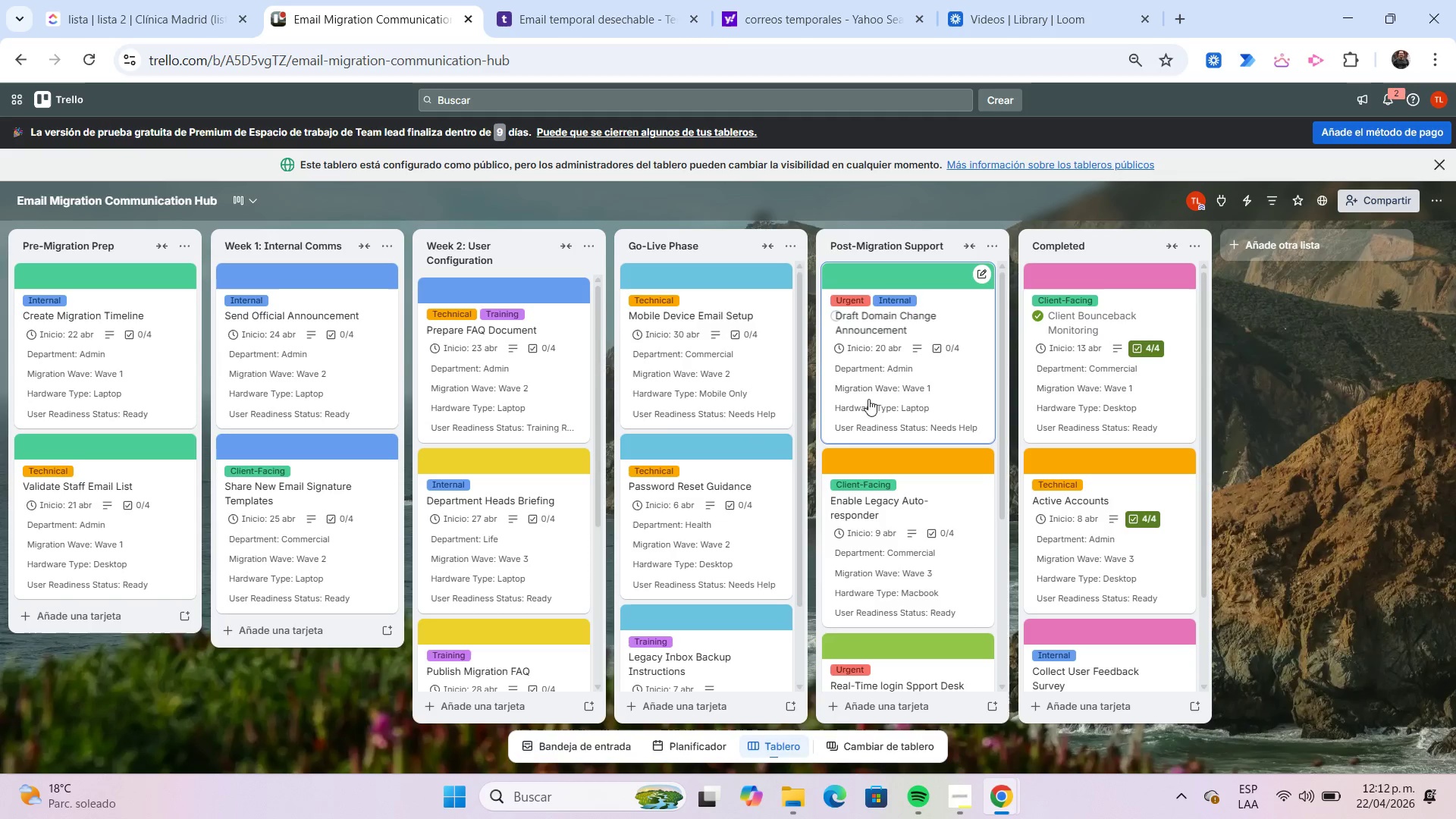 
mouse_move([887, 417])
 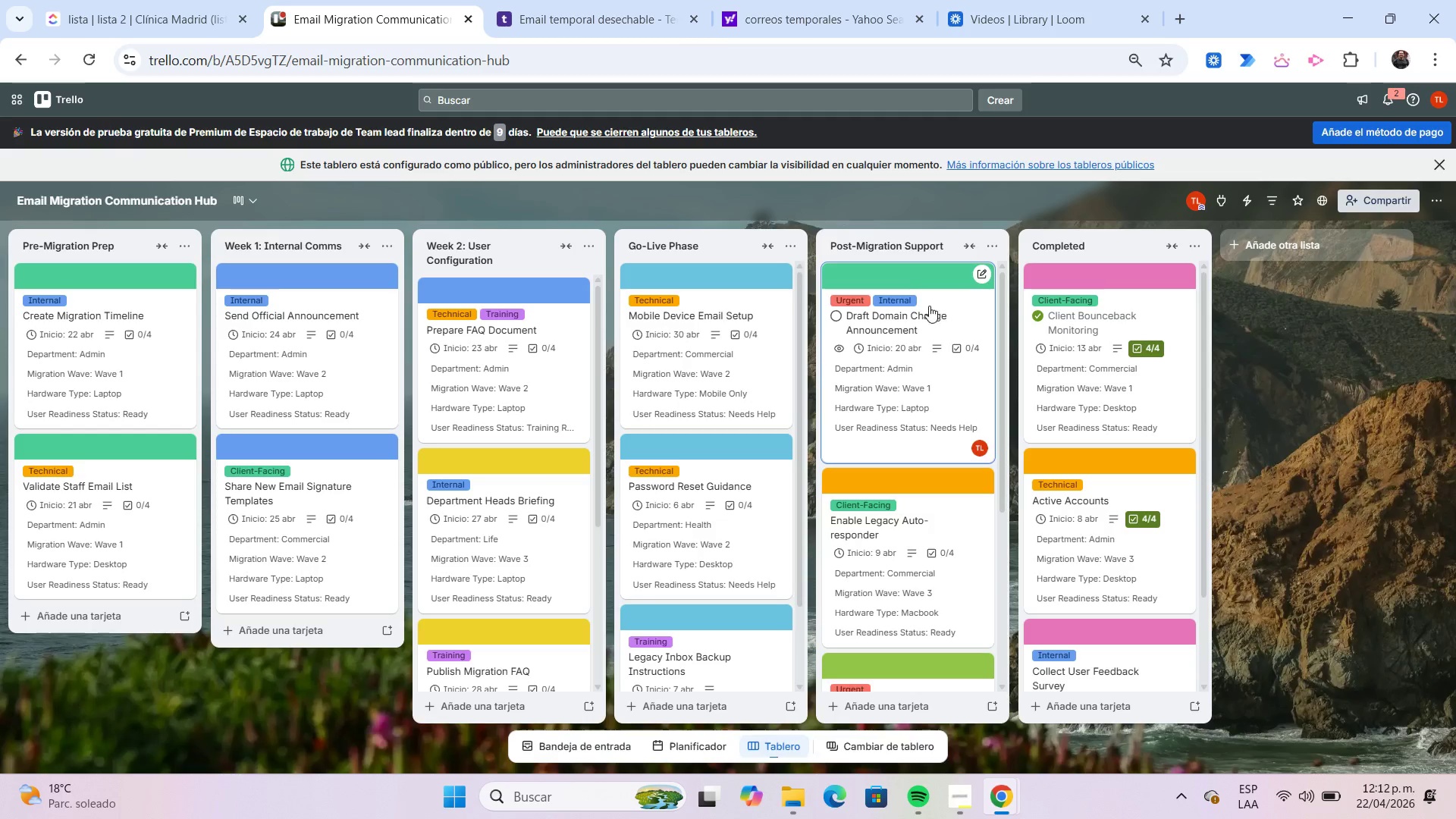 
mouse_move([977, 310])
 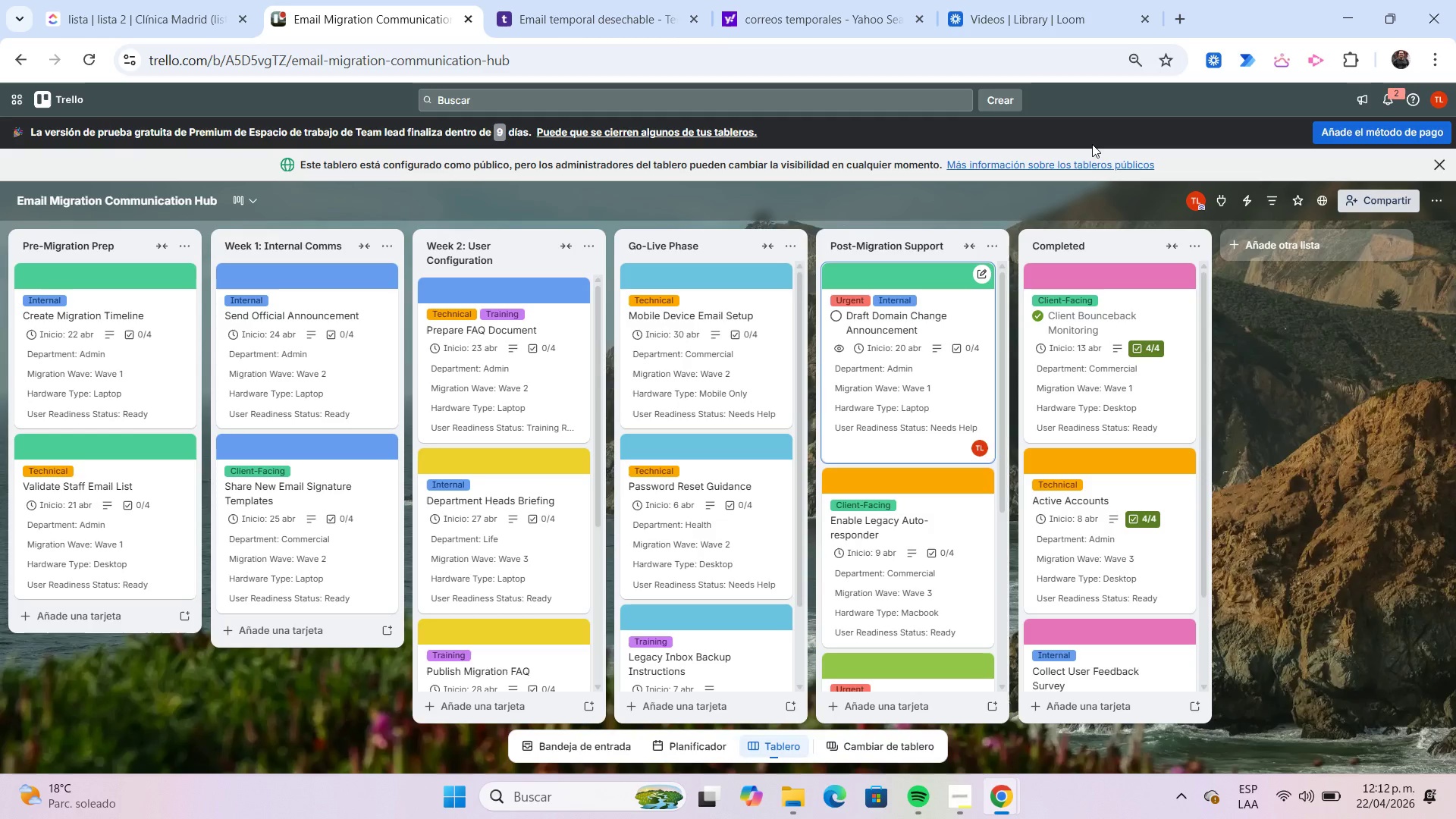 
wait(11.62)
 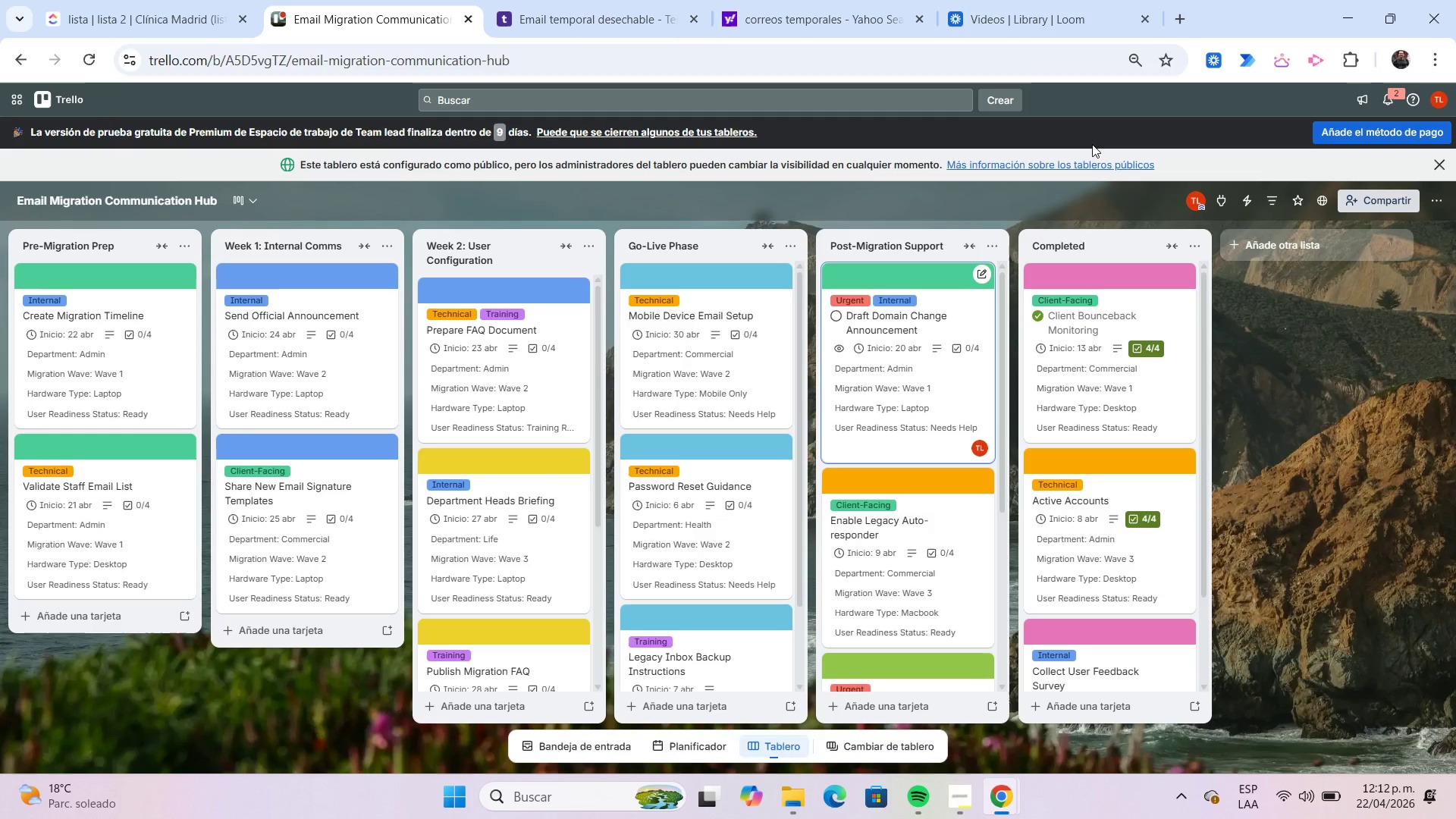 
left_click([1296, 284])
 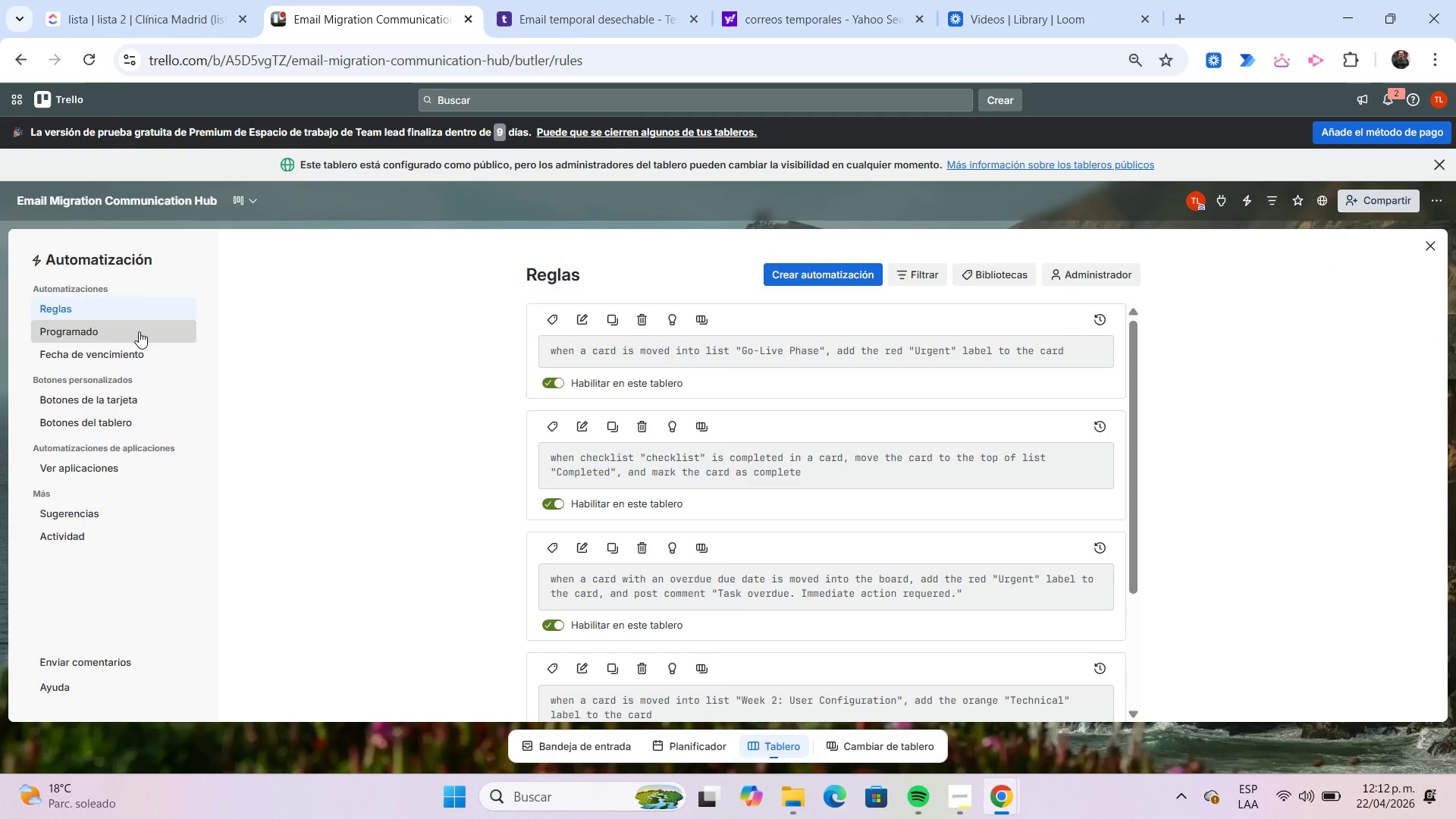 
wait(9.0)
 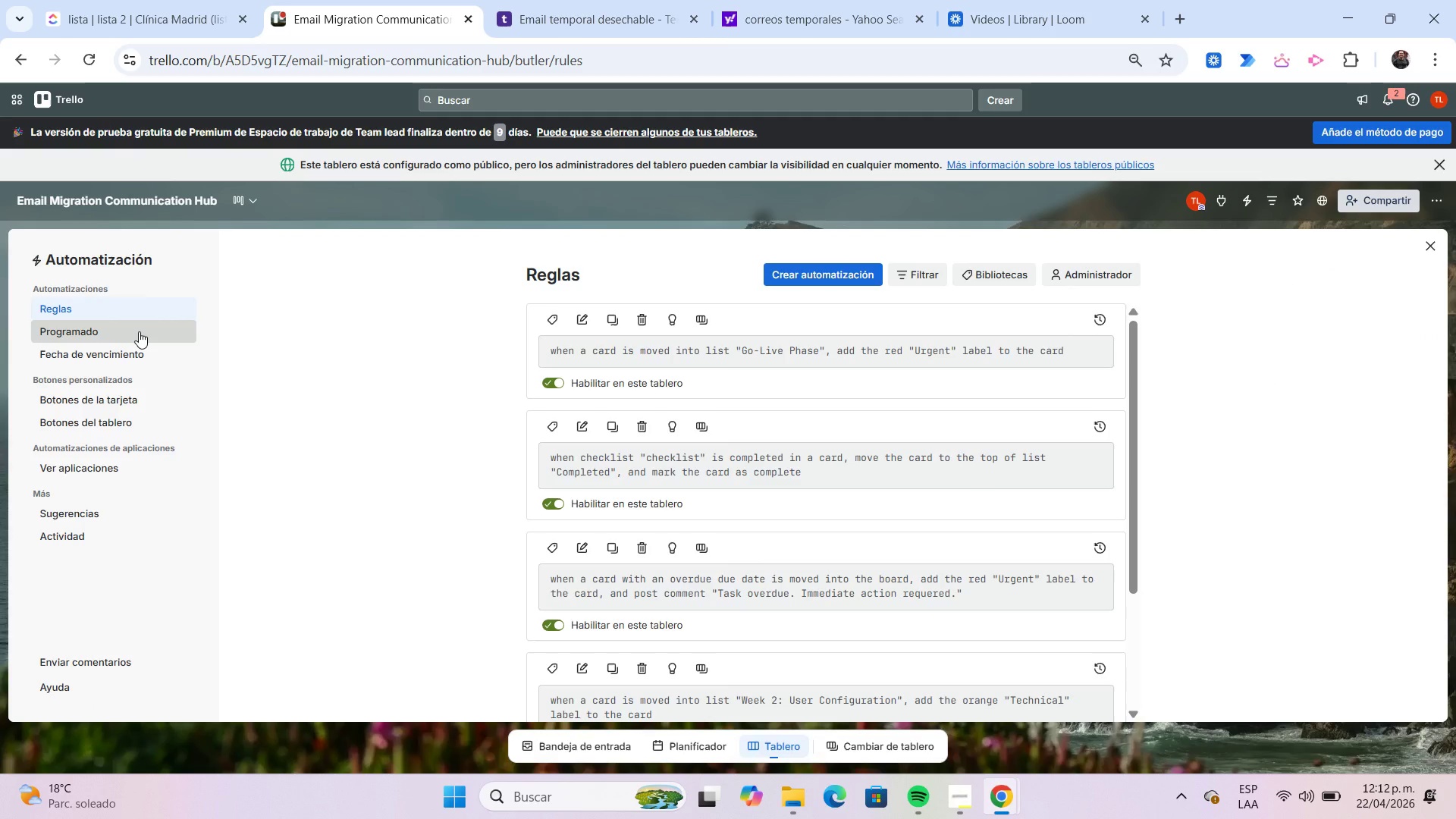 
left_click([836, 280])
 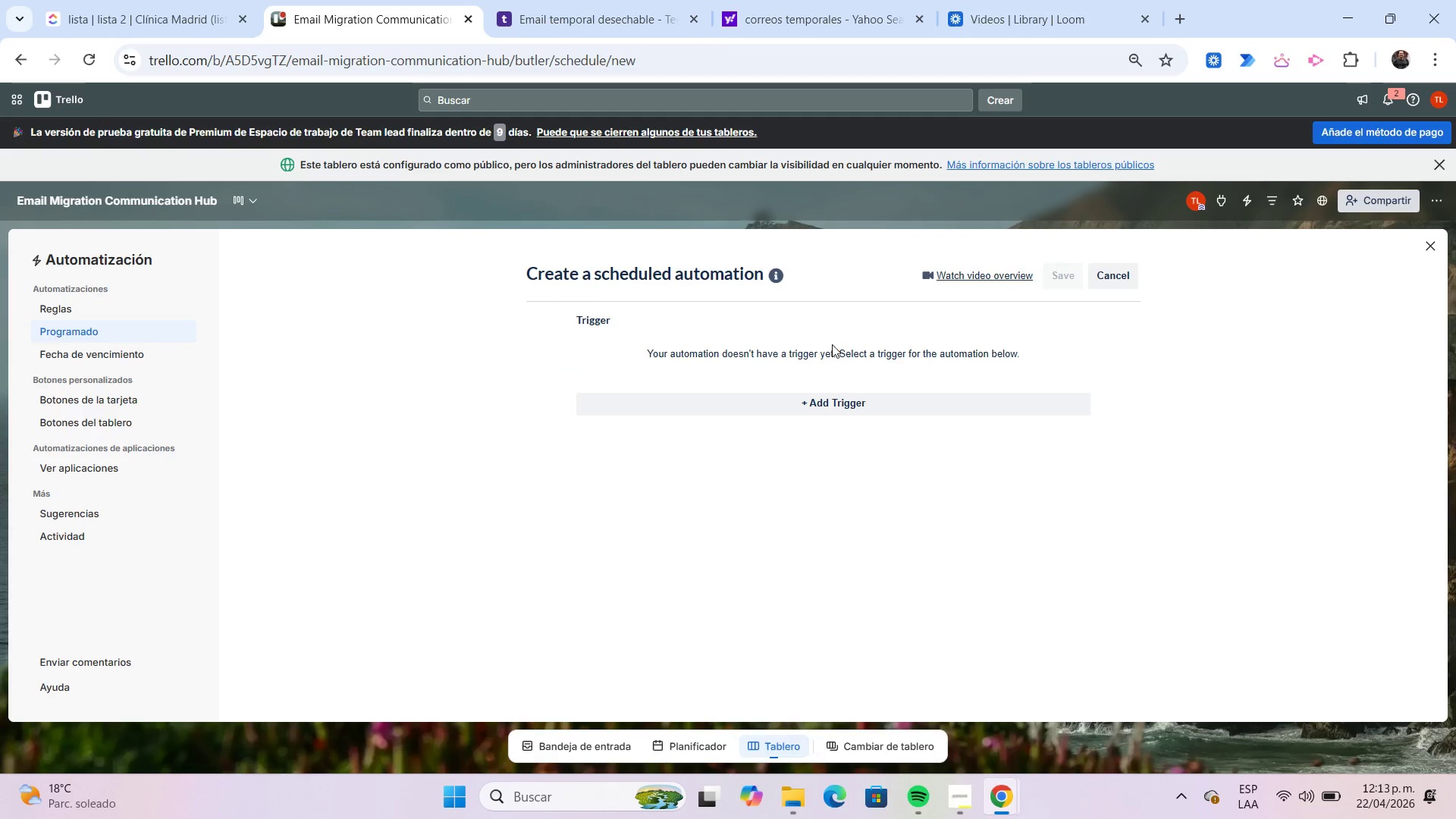 
left_click([833, 405])
 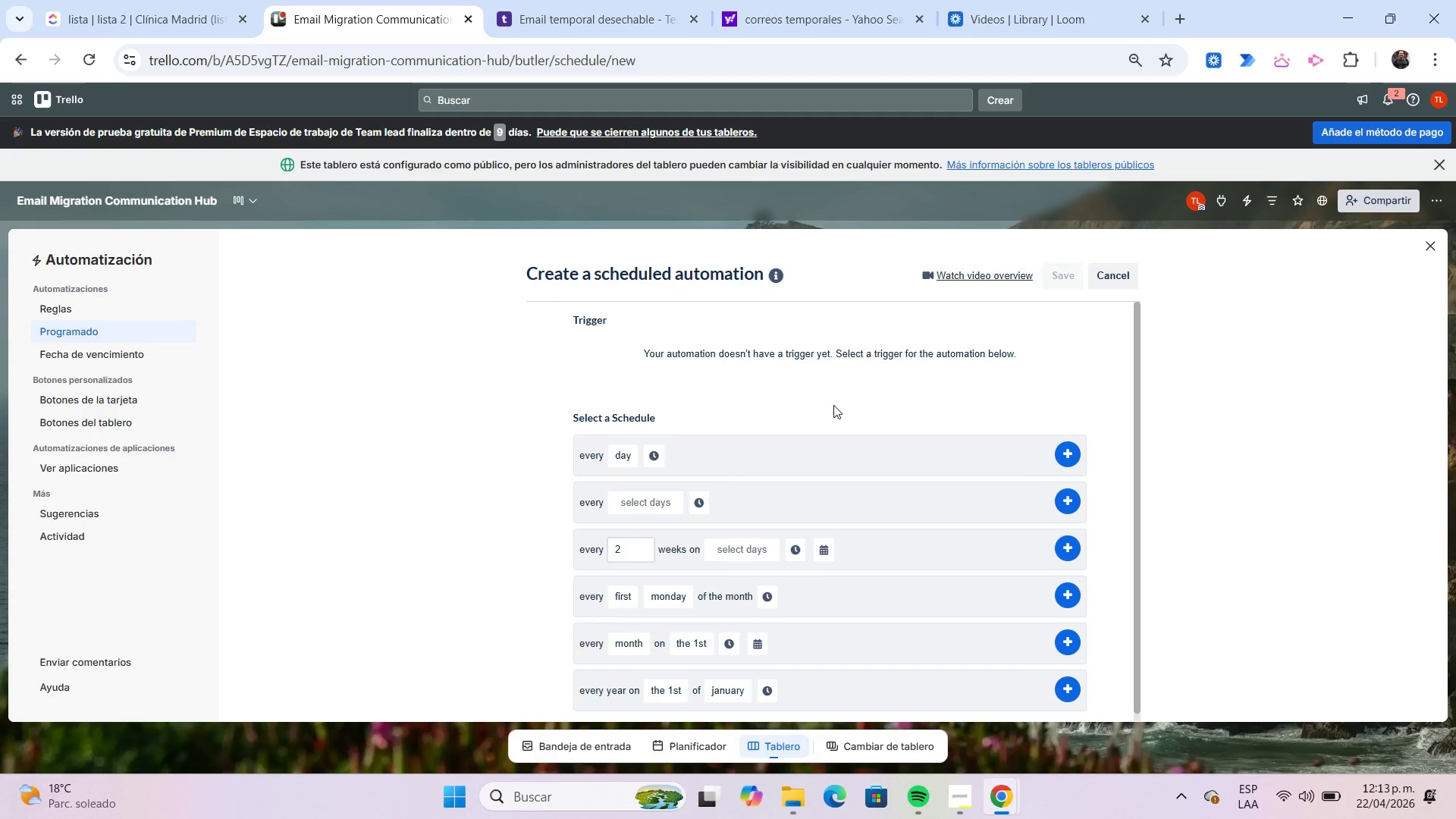 
wait(6.2)
 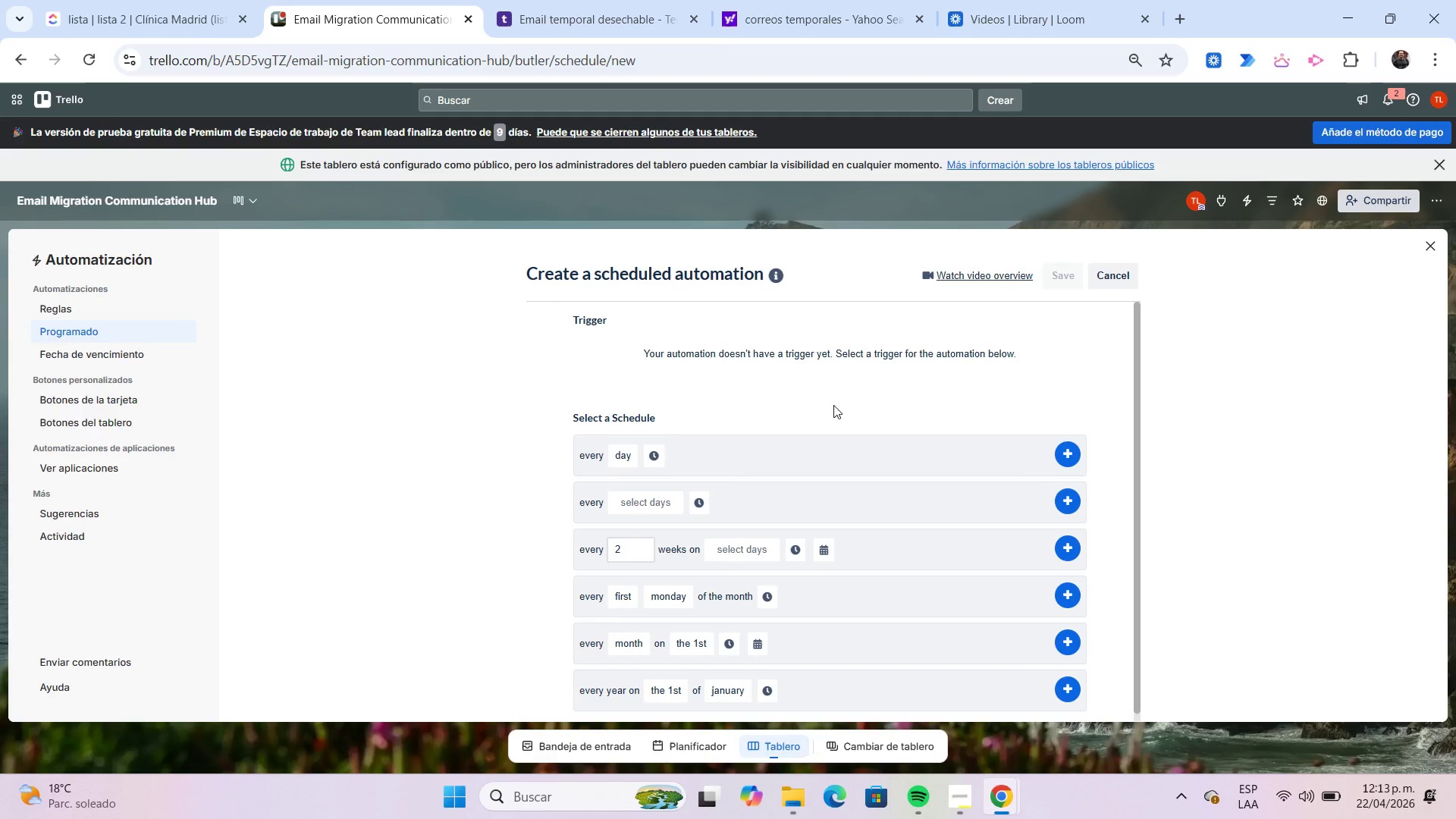 
left_click([124, 354])
 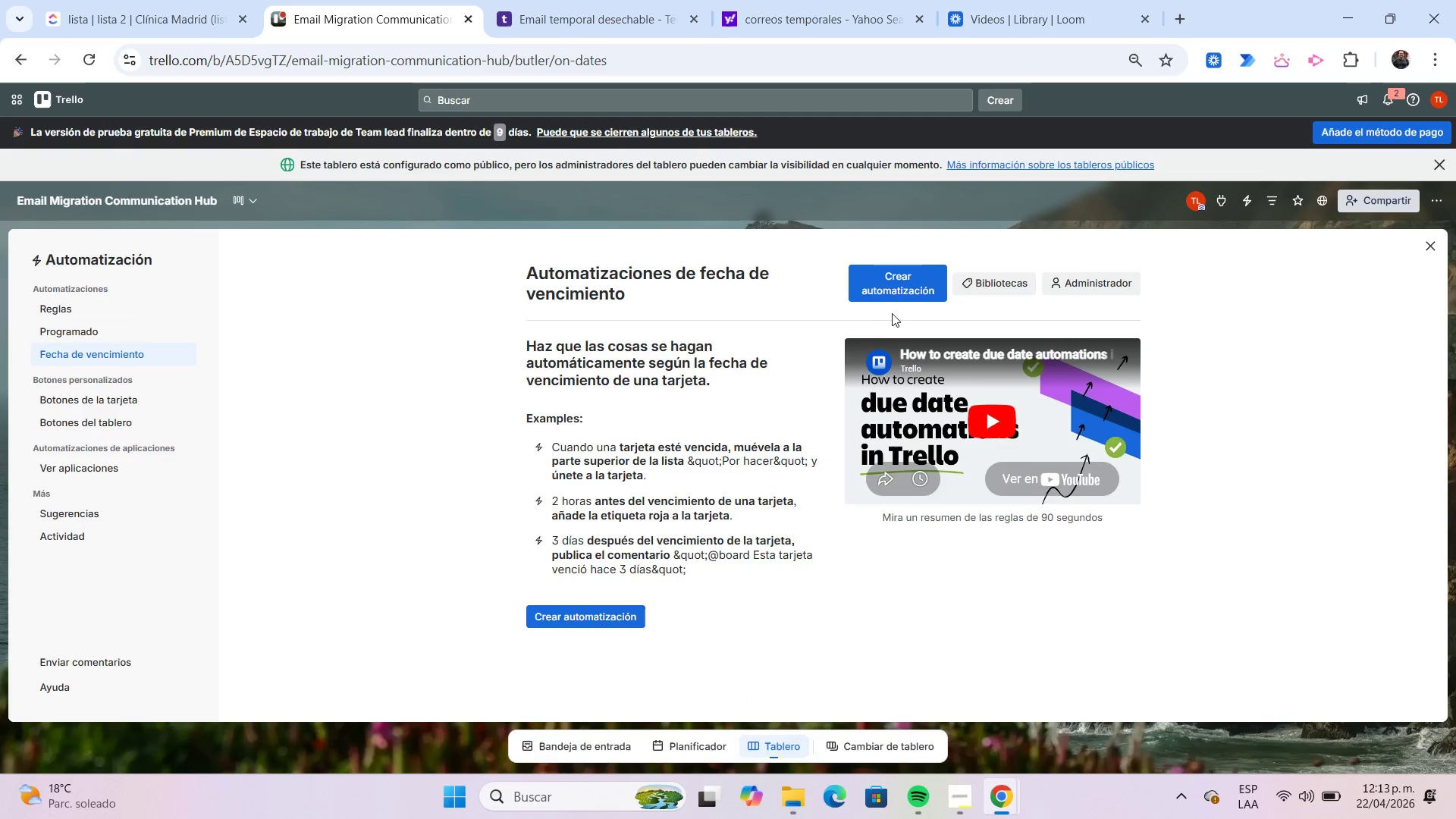 
left_click([894, 293])
 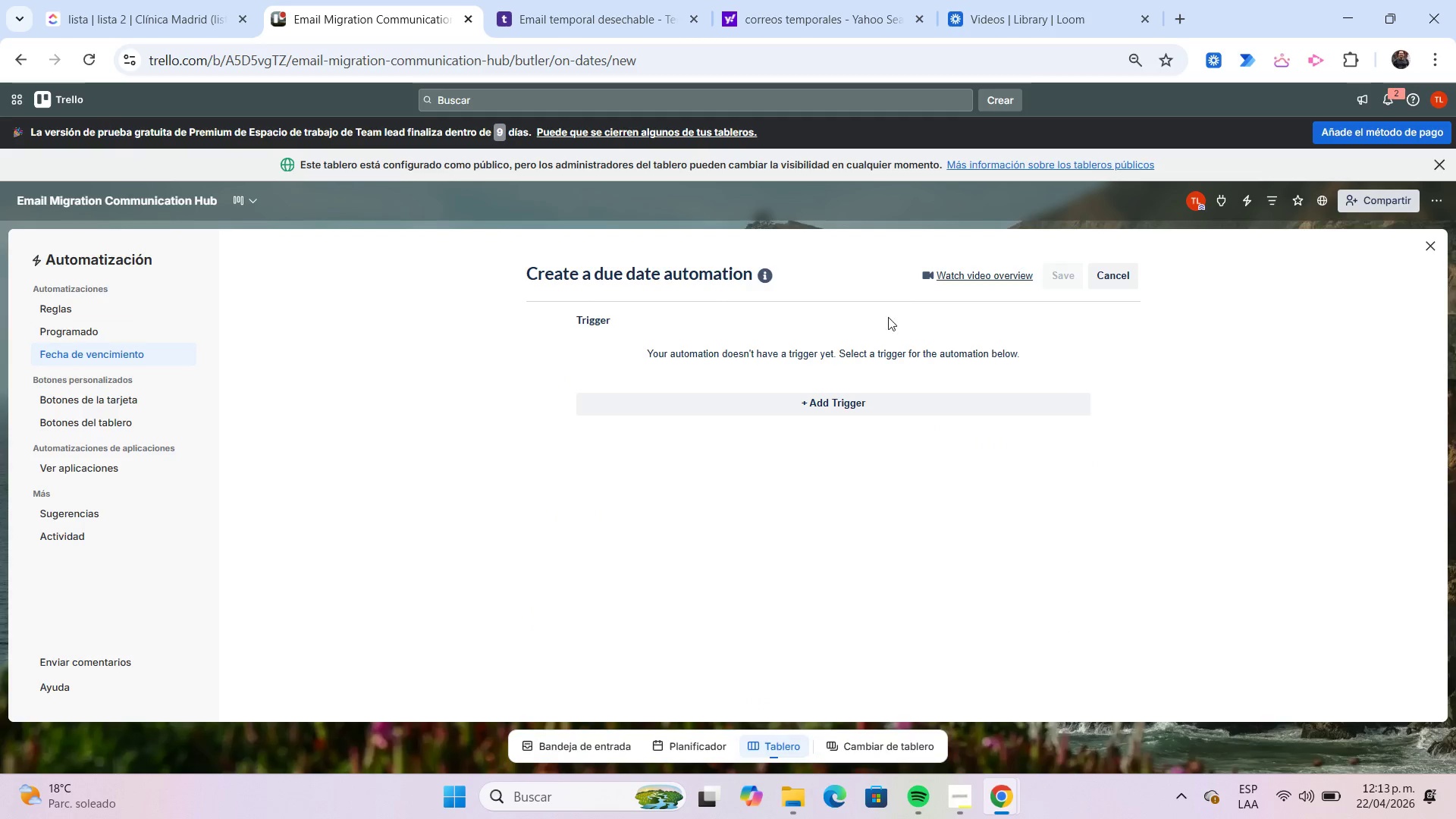 
left_click([830, 404])
 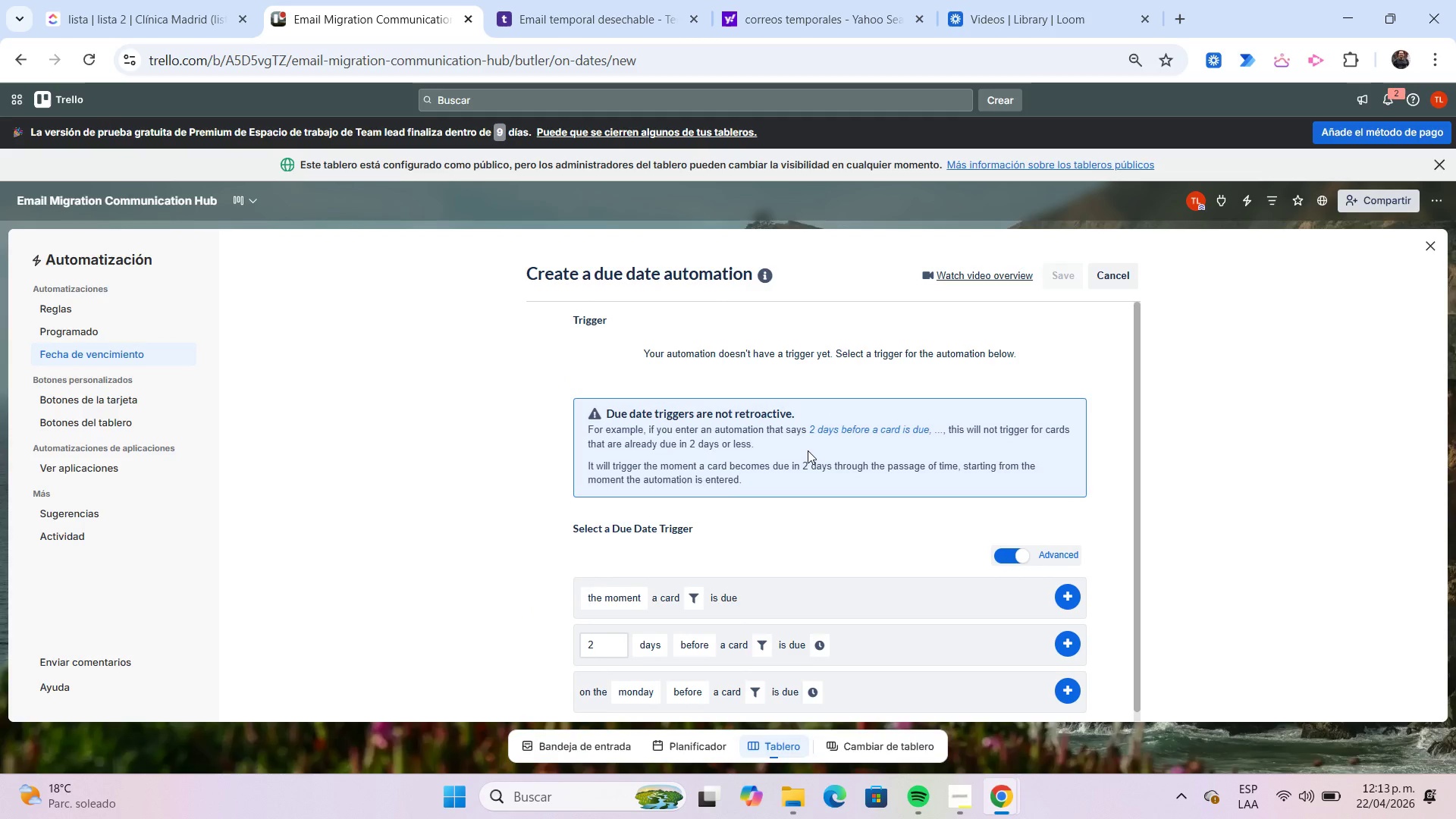 
scroll: coordinate [806, 450], scroll_direction: down, amount: 2.0
 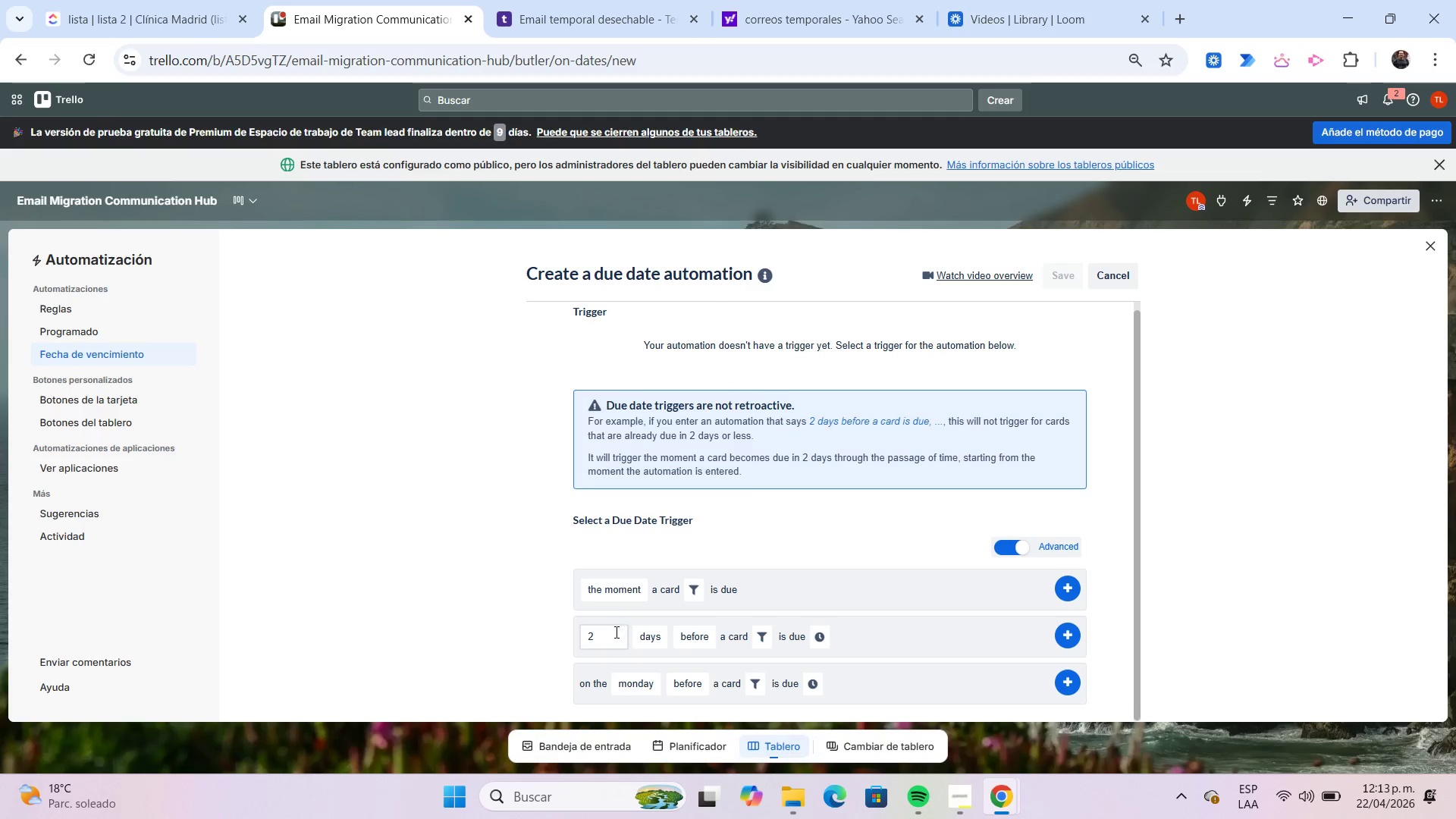 
left_click([610, 635])
 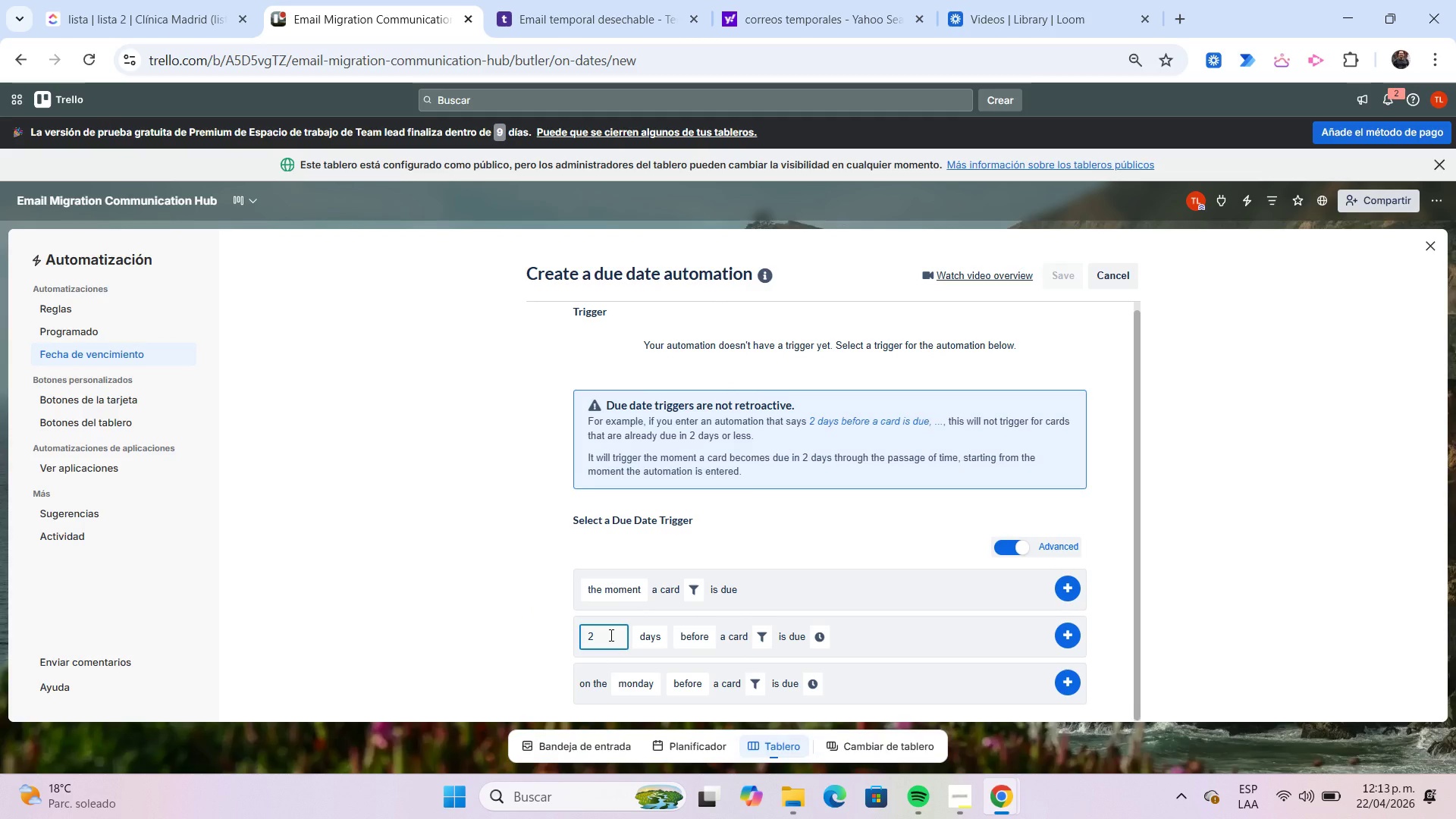 
key(Backspace)
 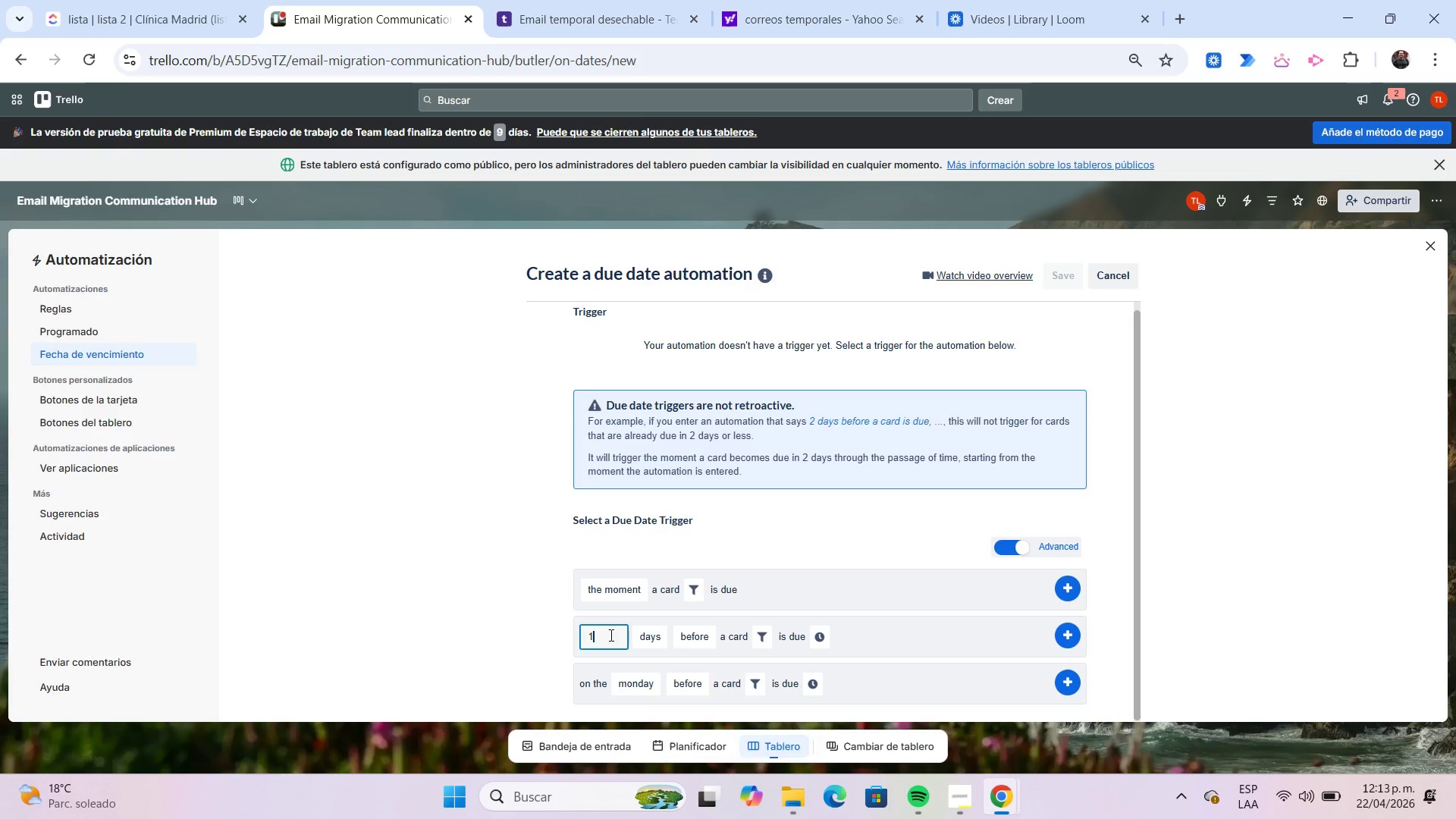 
key(Numpad1)
 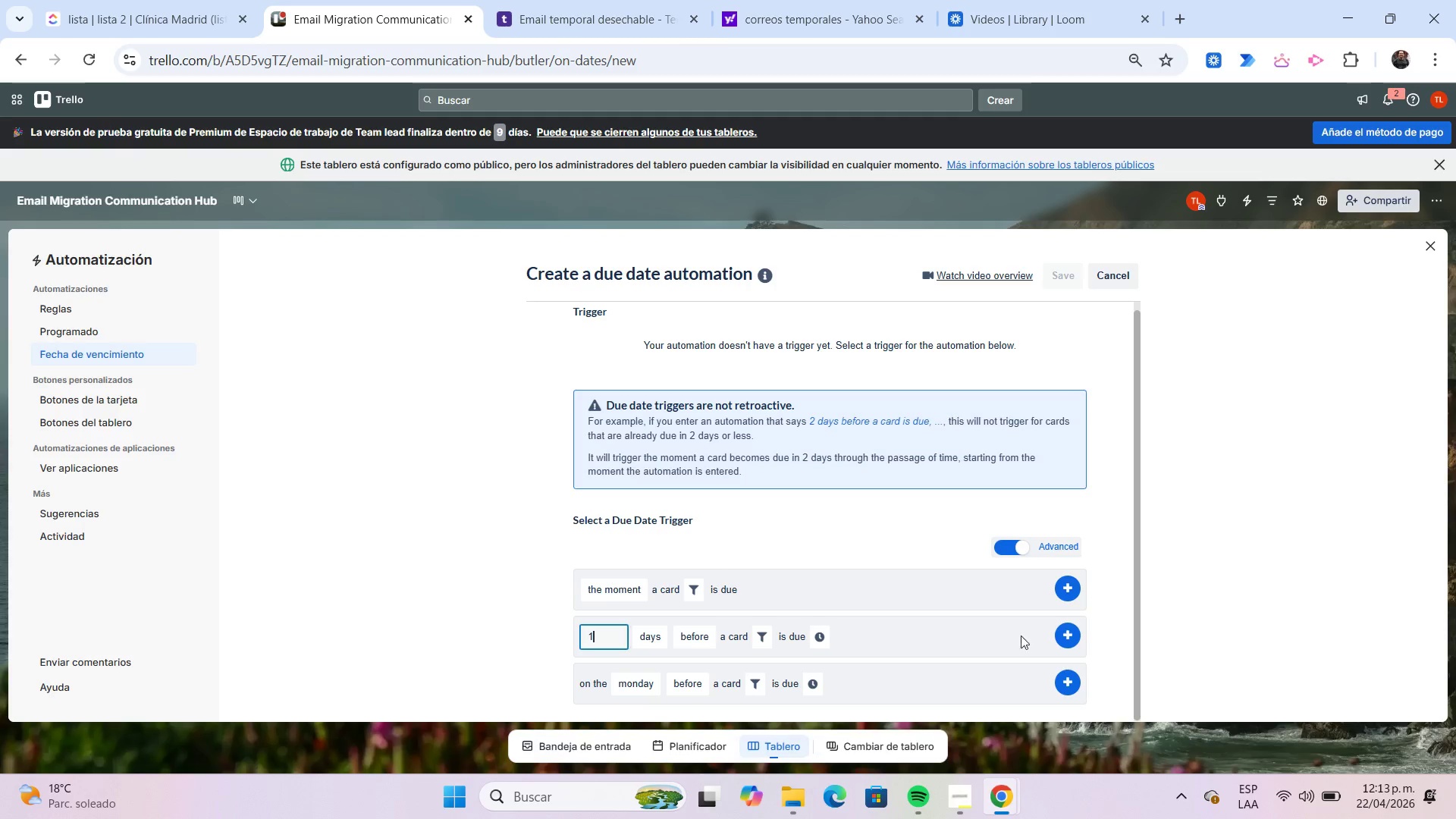 
left_click([1069, 631])
 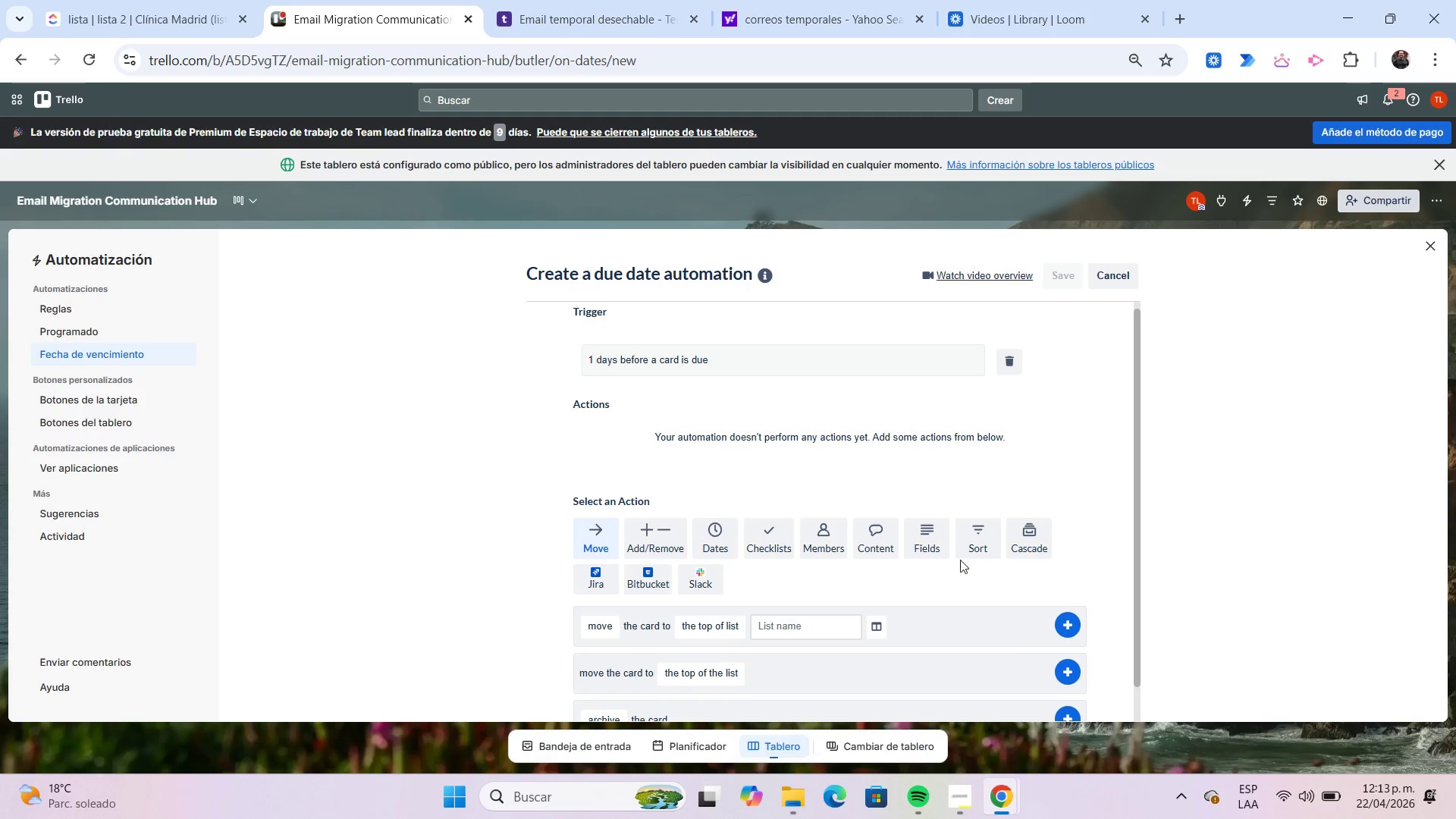 
left_click([877, 544])
 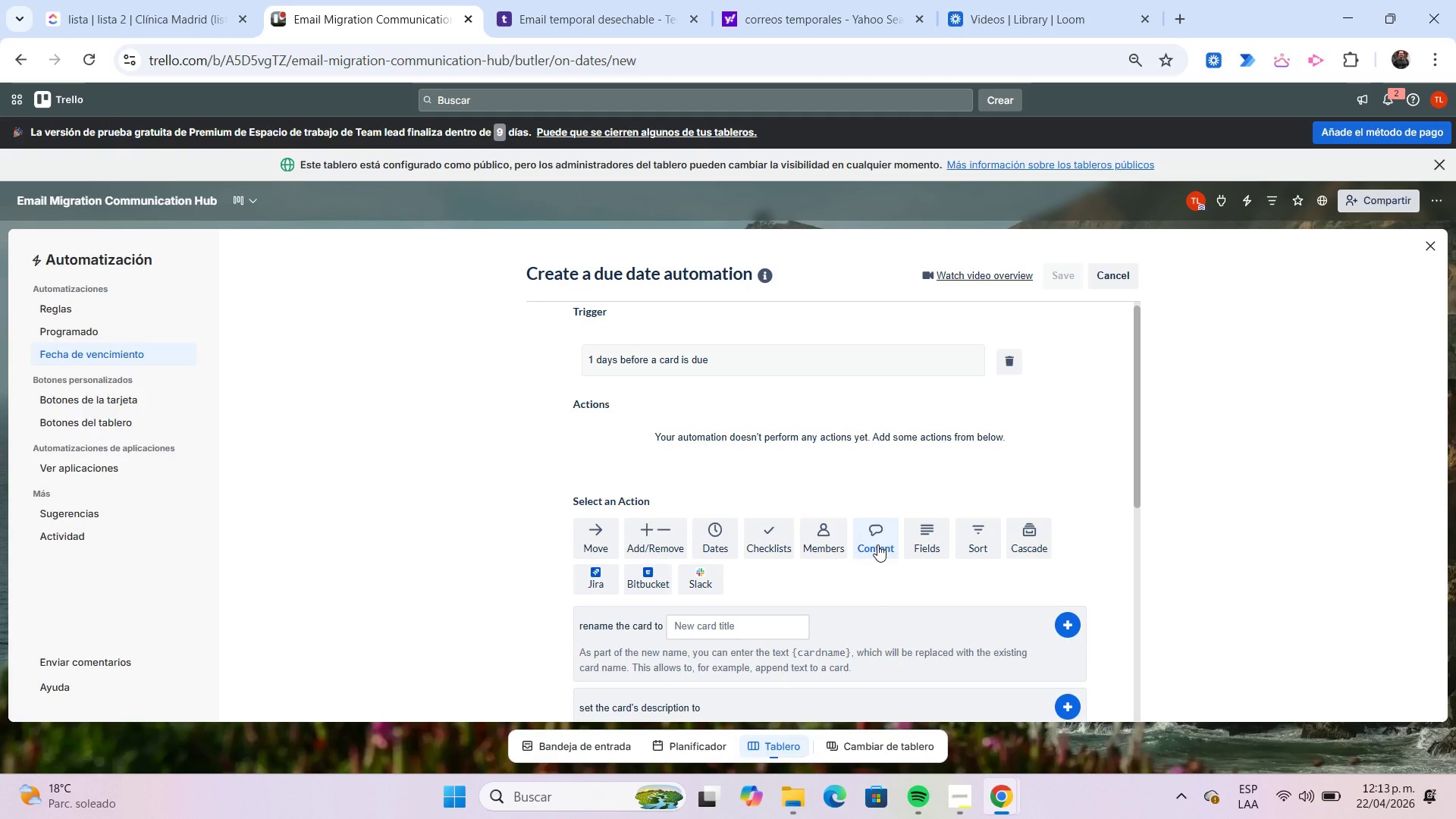 
scroll: coordinate [877, 544], scroll_direction: down, amount: 3.0
 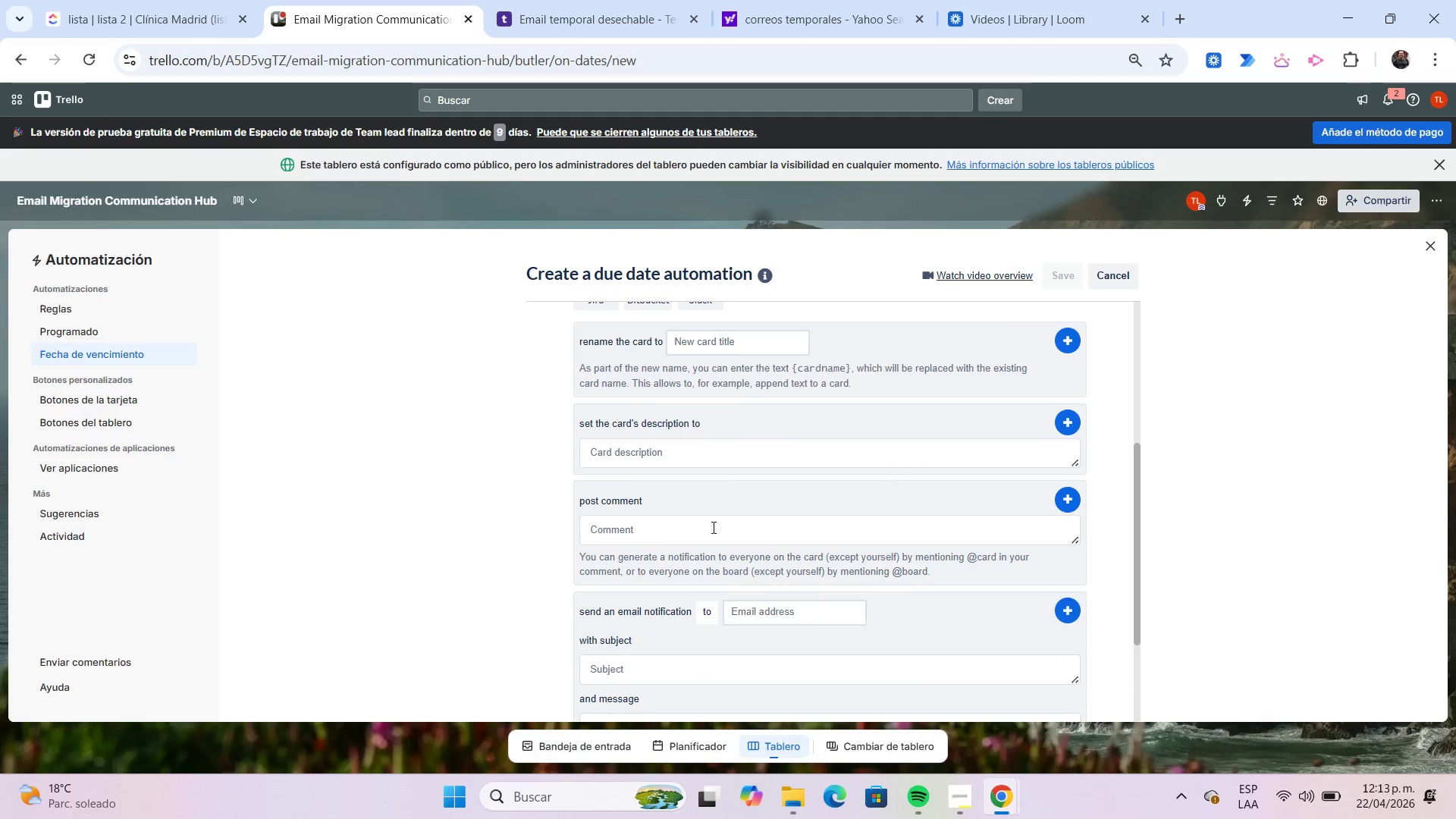 
left_click([704, 522])
 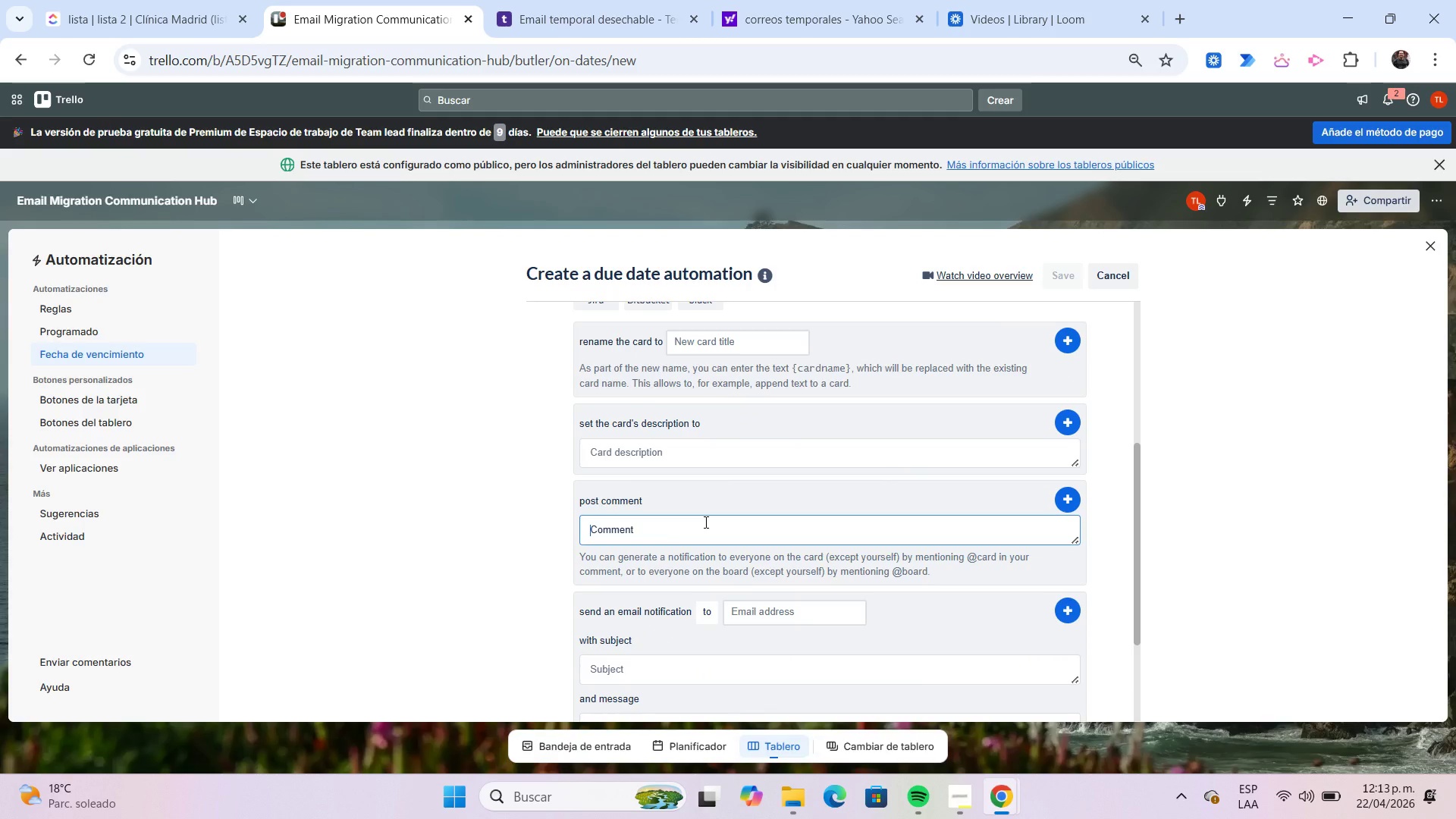 
type(Task due tomorrow.)
 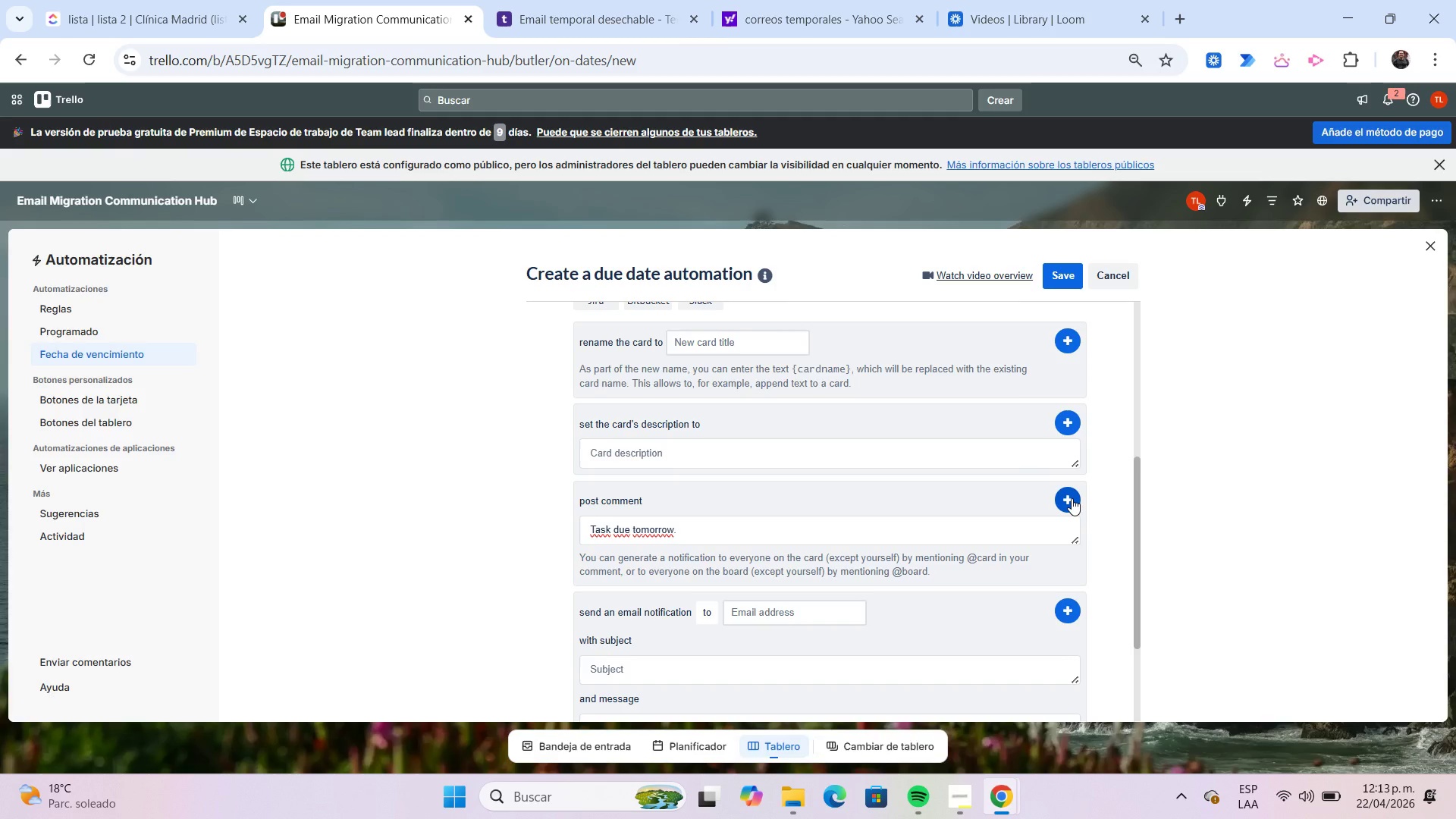 
wait(5.16)
 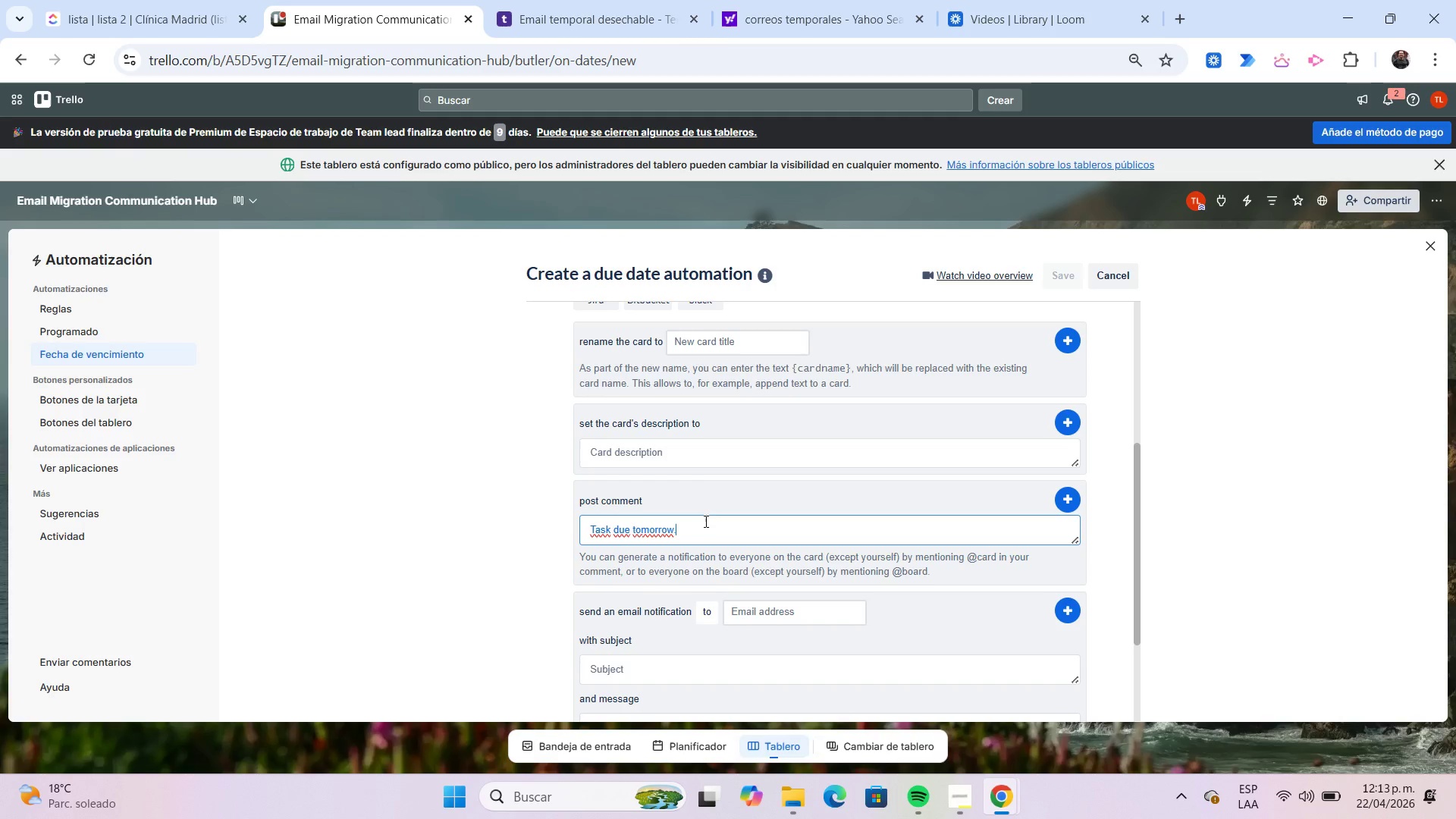 
scroll: coordinate [1103, 469], scroll_direction: up, amount: 2.0
 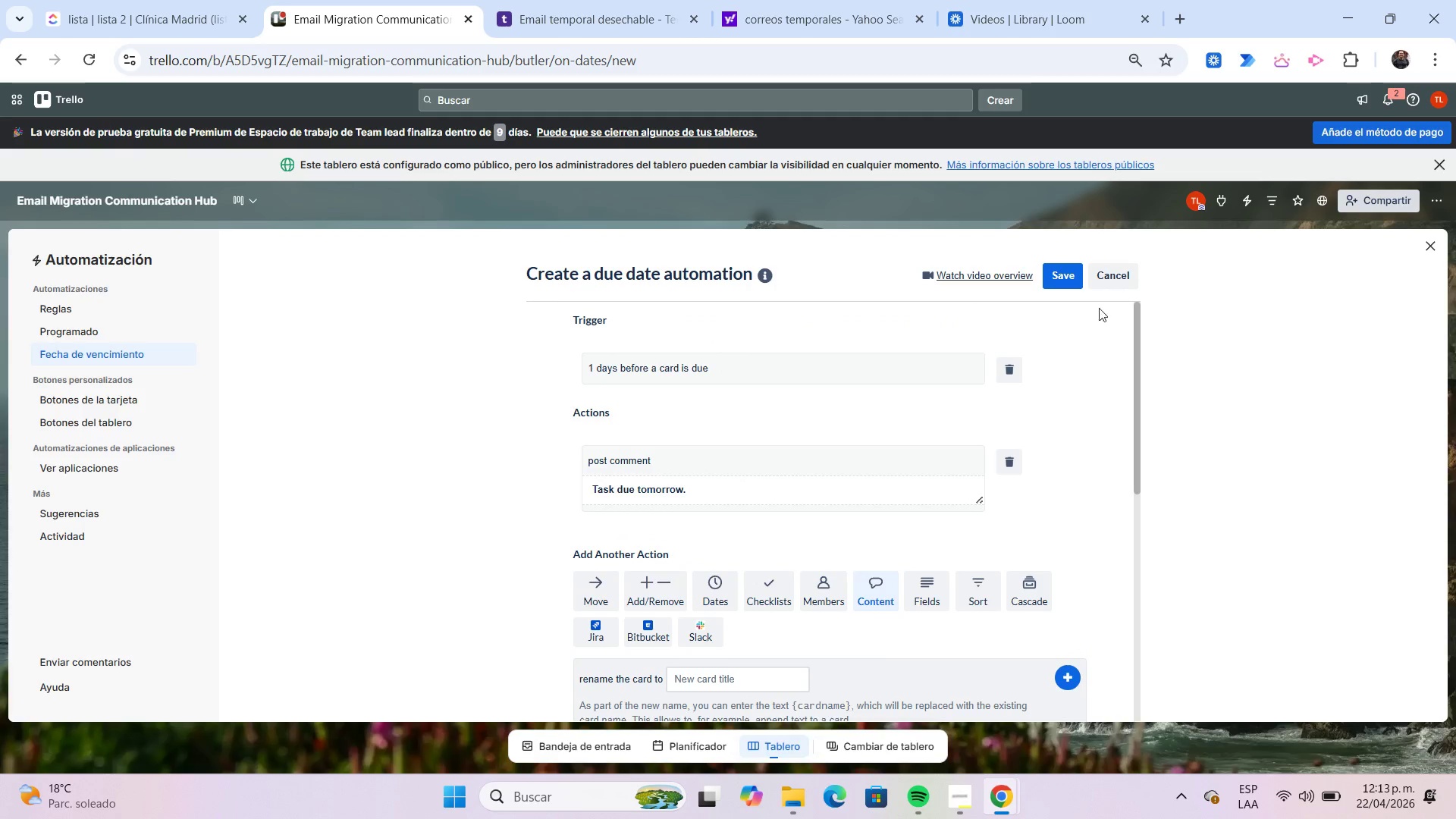 
left_click([1068, 279])
 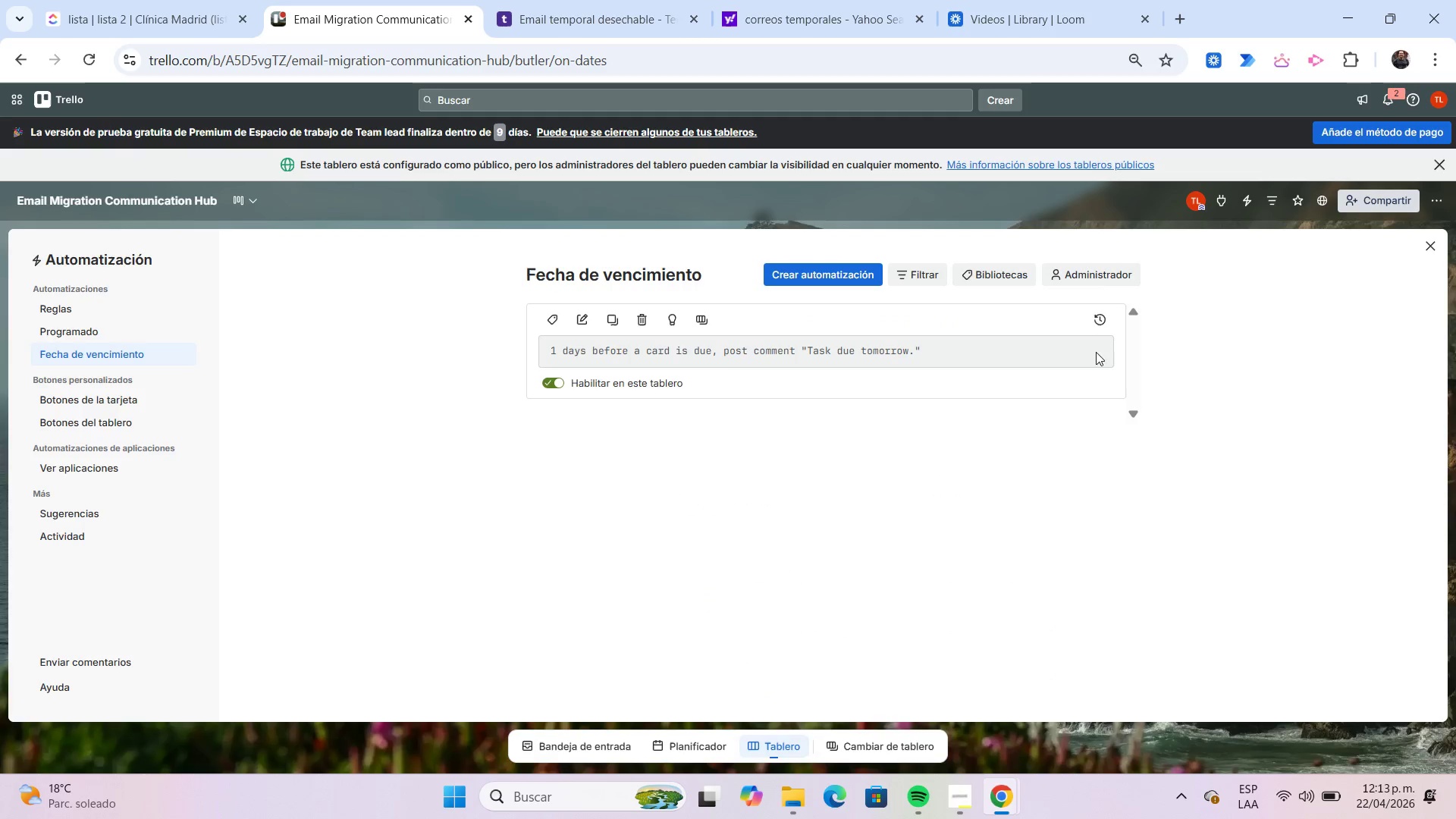 
wait(7.36)
 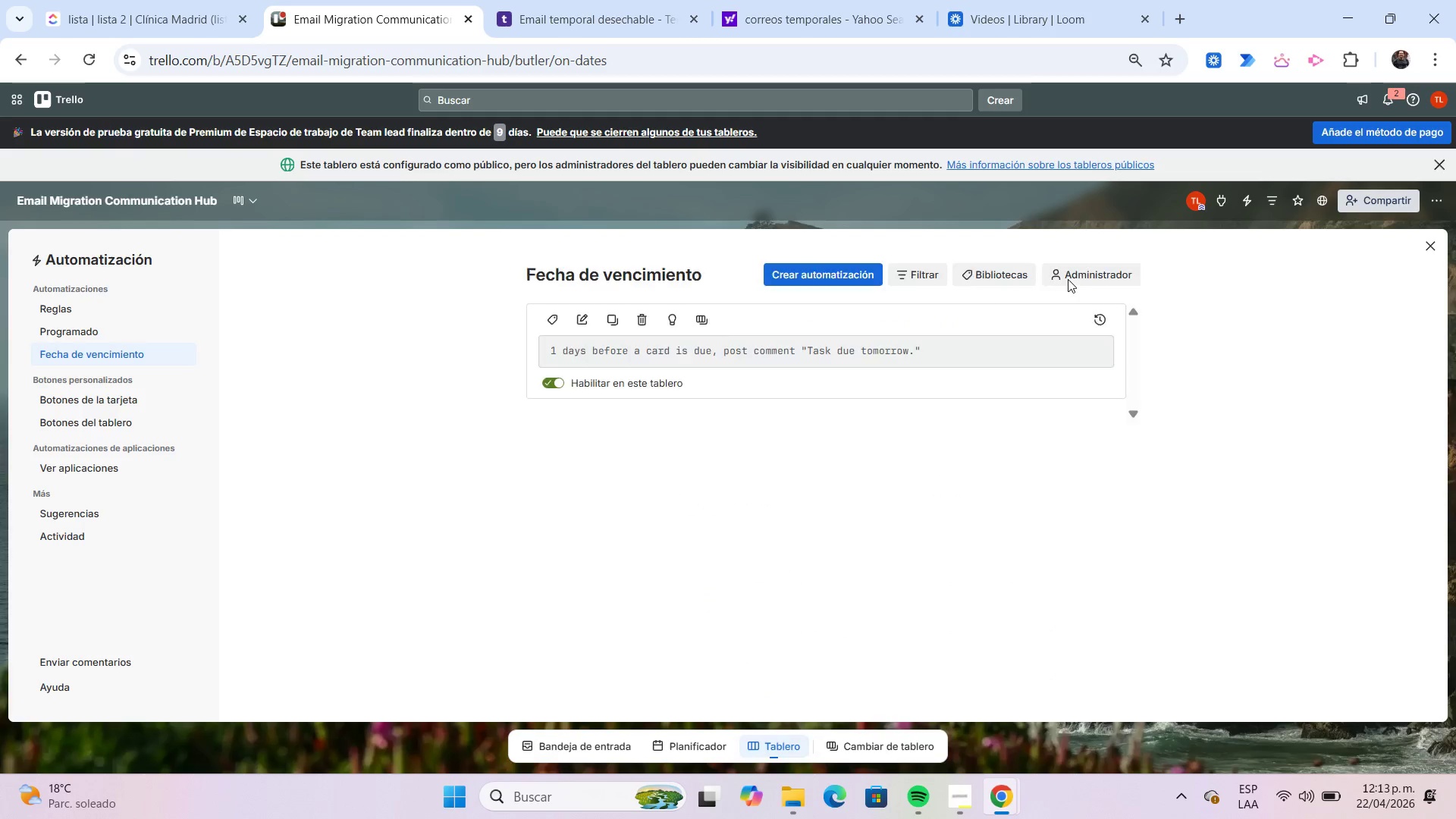 
left_click([1423, 253])
 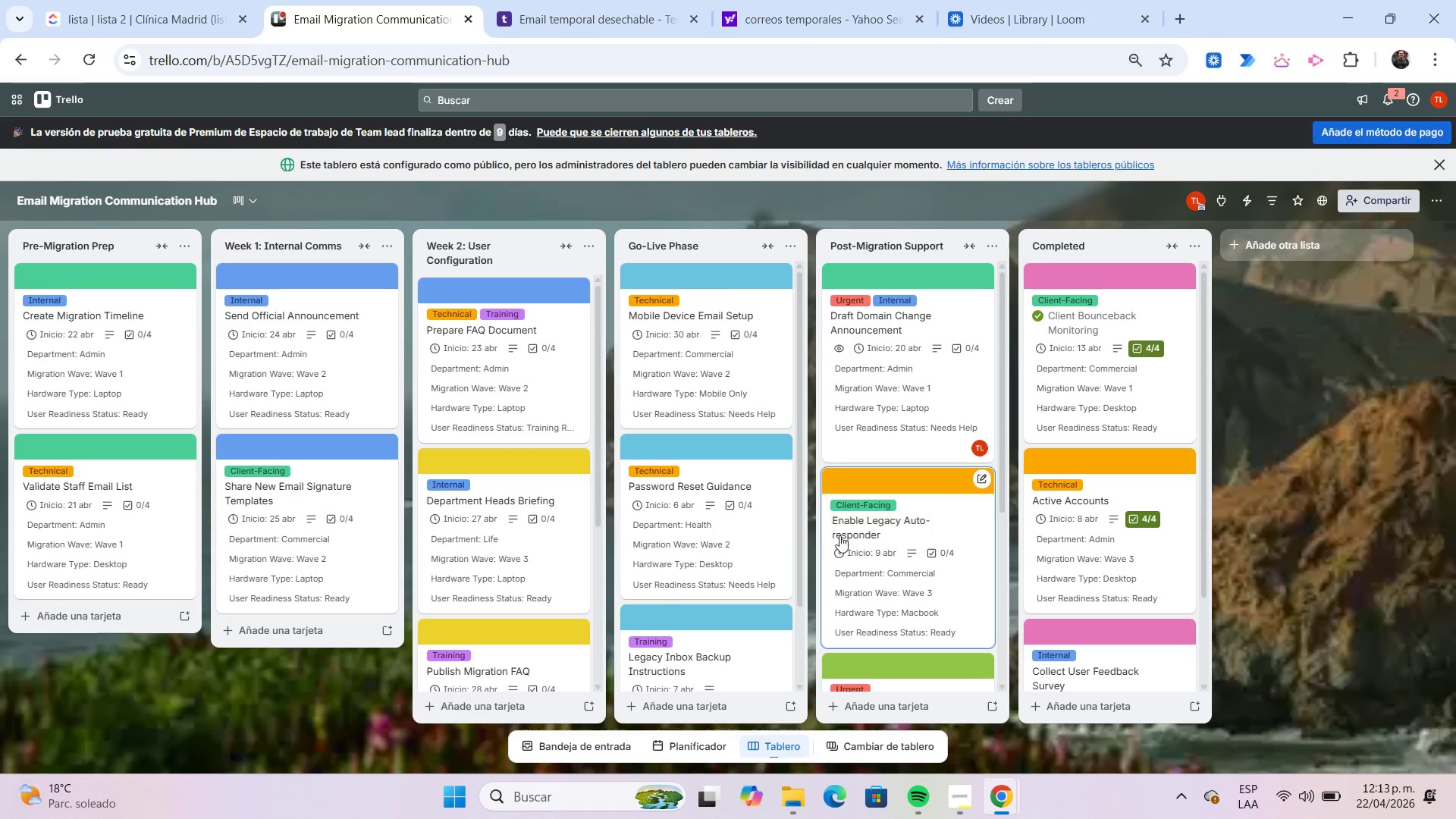 
mouse_move([698, 526])
 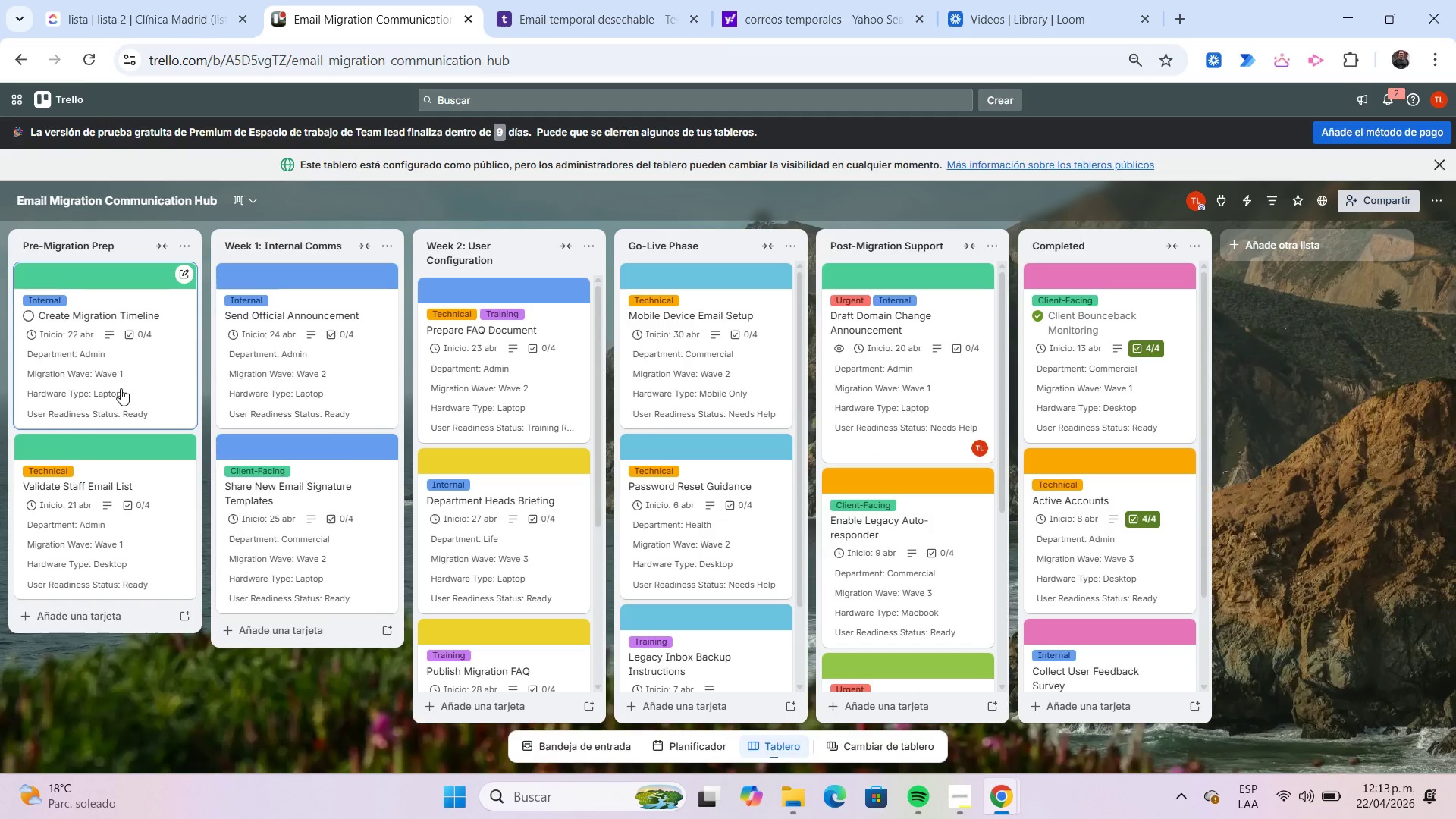 
left_click([121, 388])
 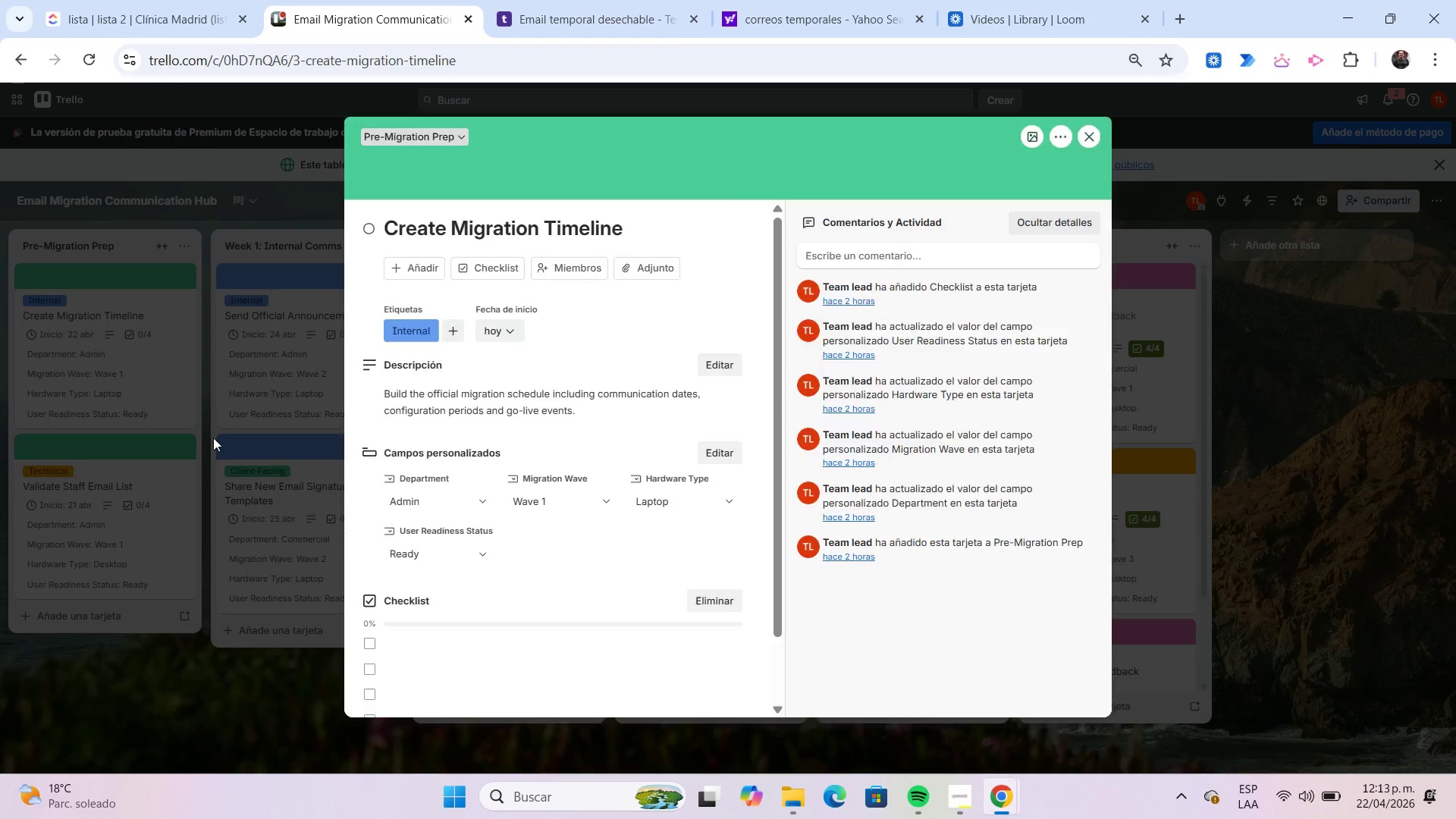 
mouse_move([409, 532])
 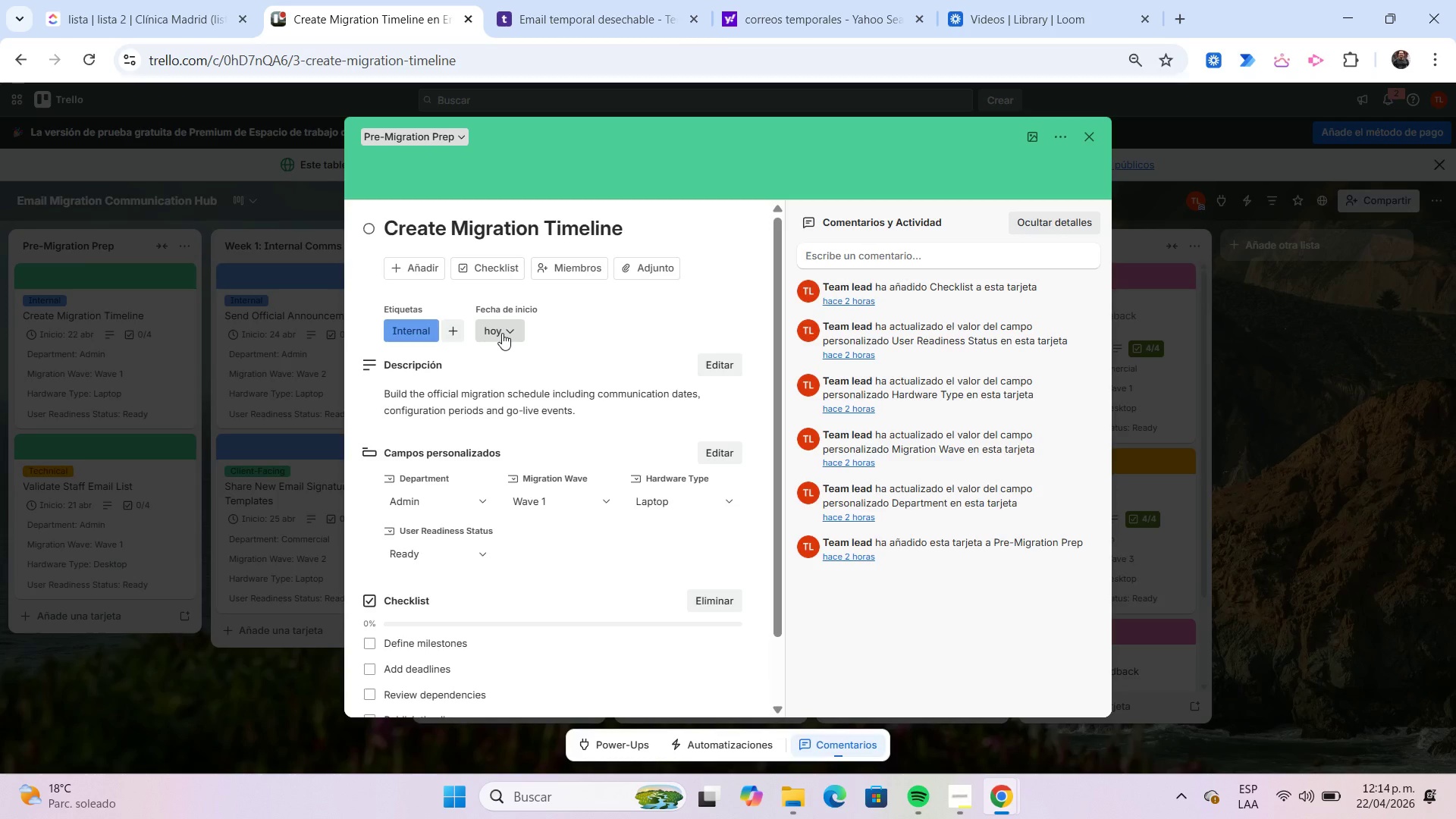 
left_click([502, 333])
 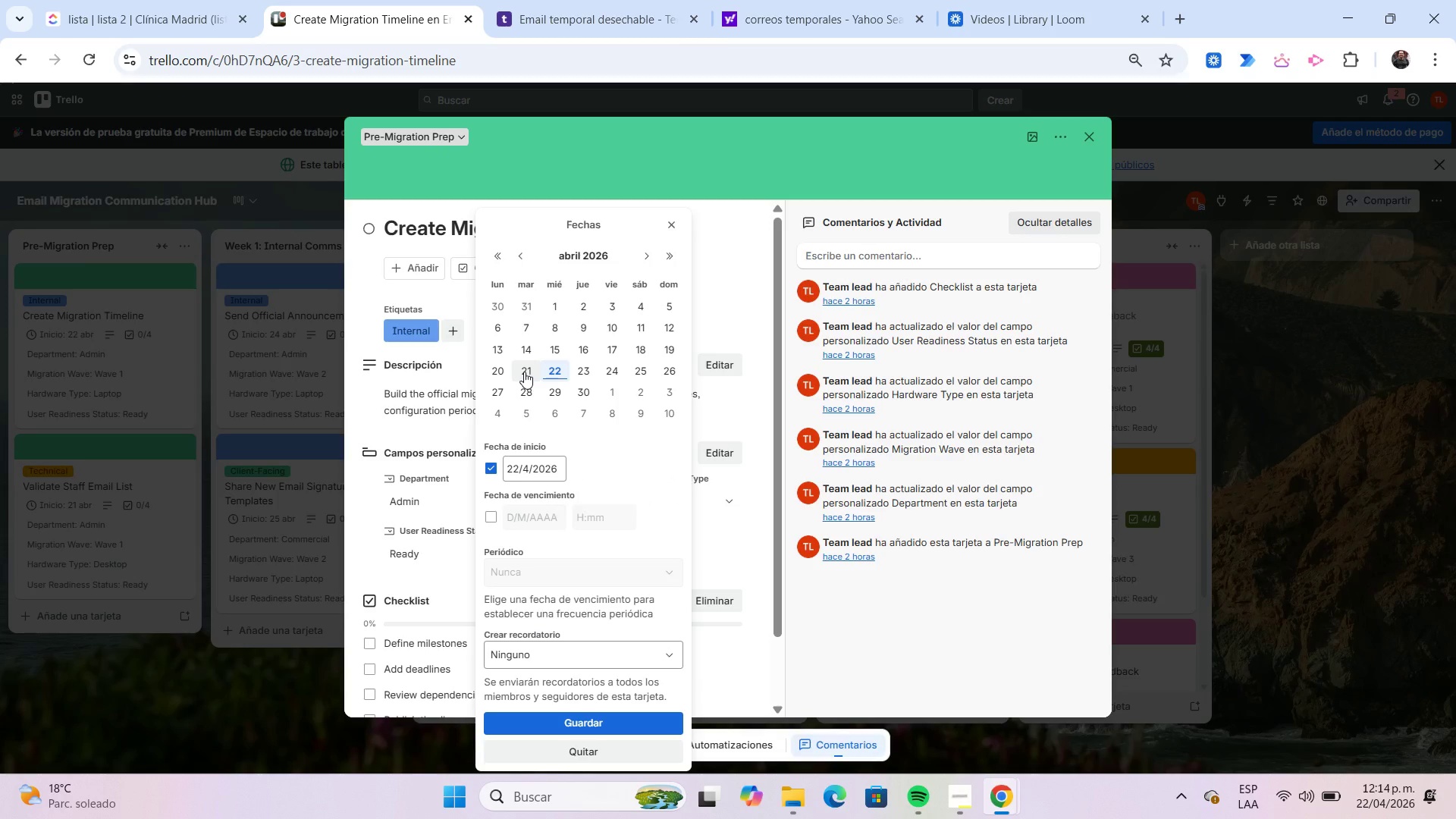 
left_click([524, 372])
 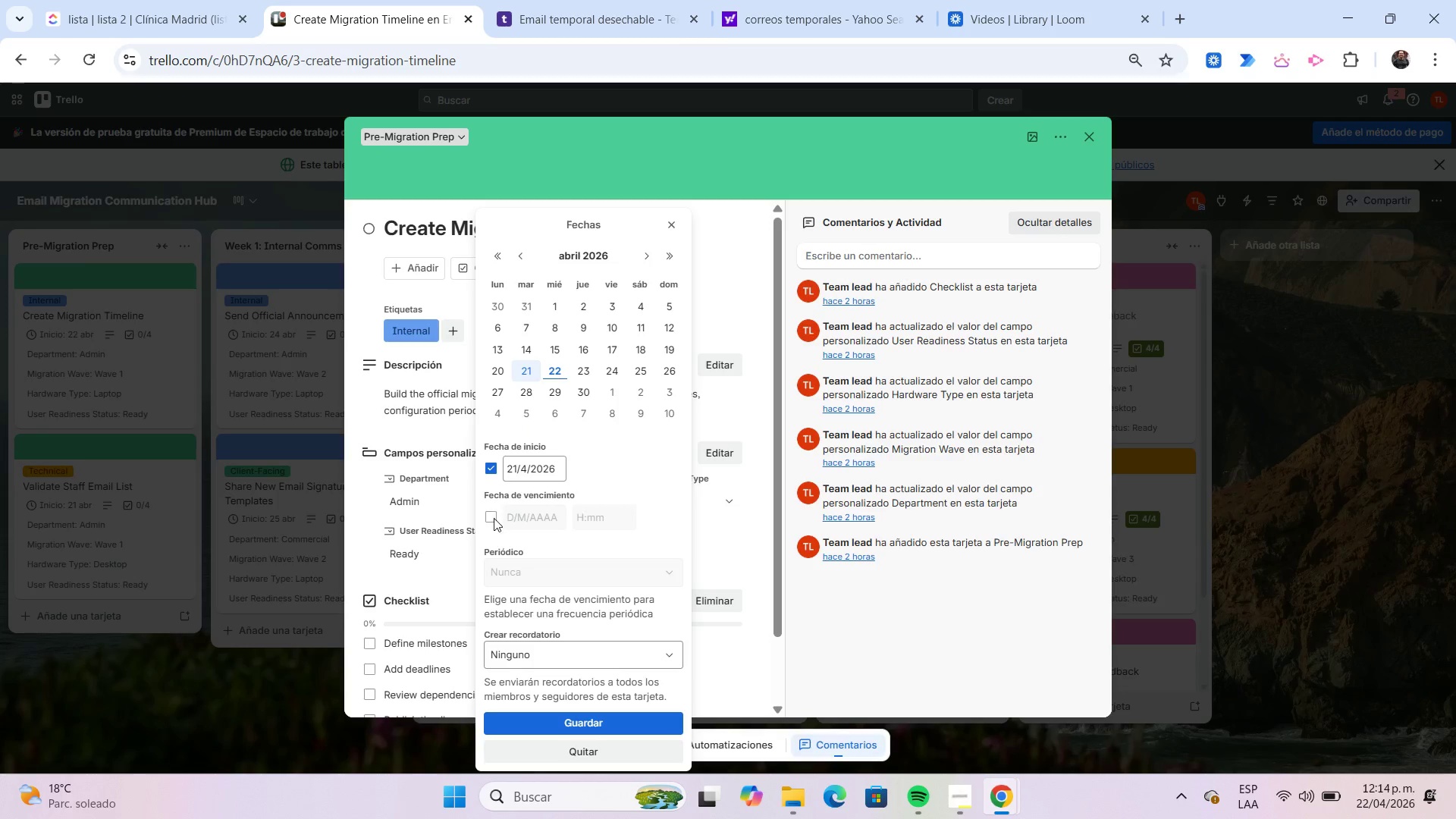 
left_click([490, 518])
 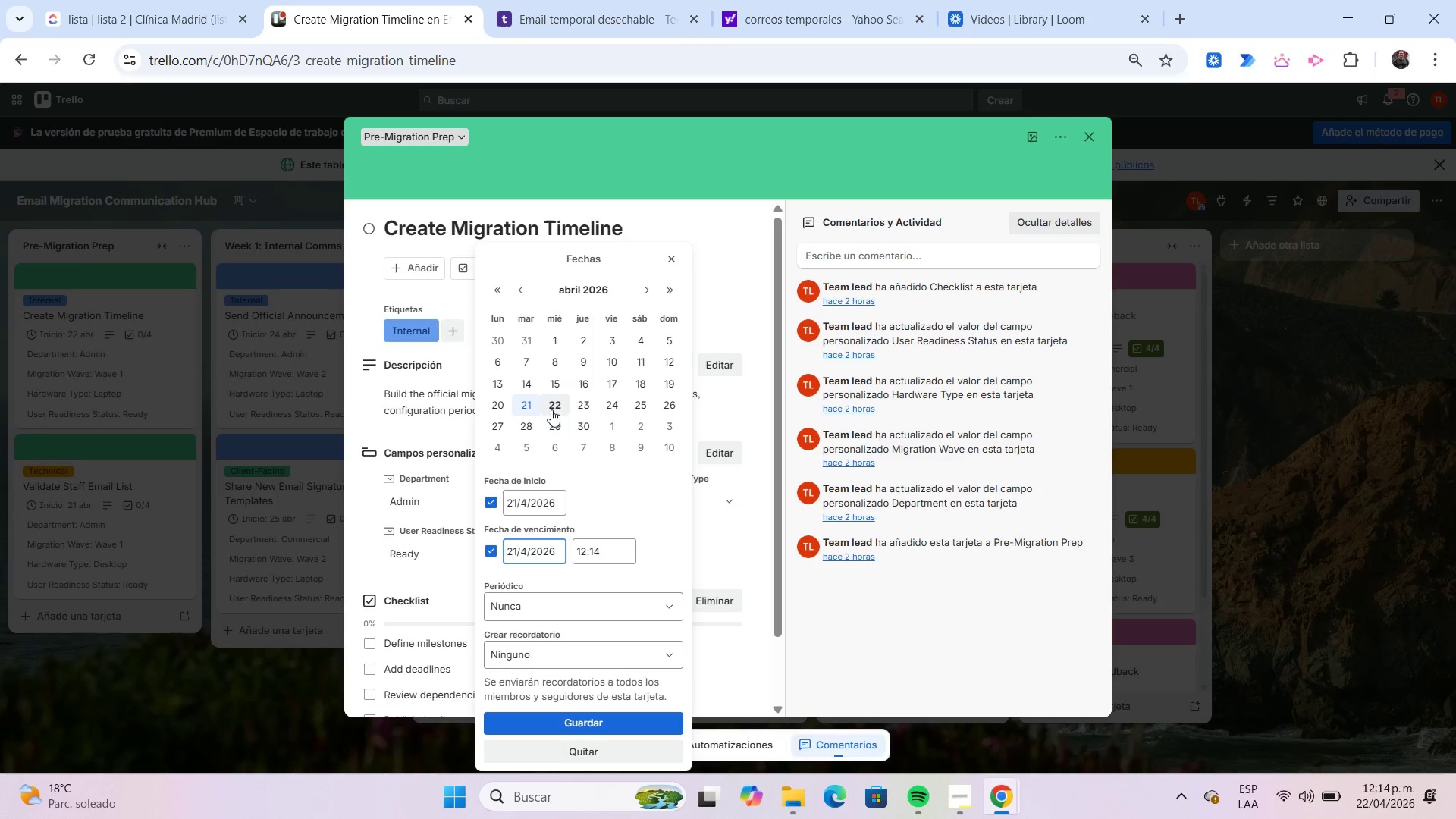 
left_click([551, 406])
 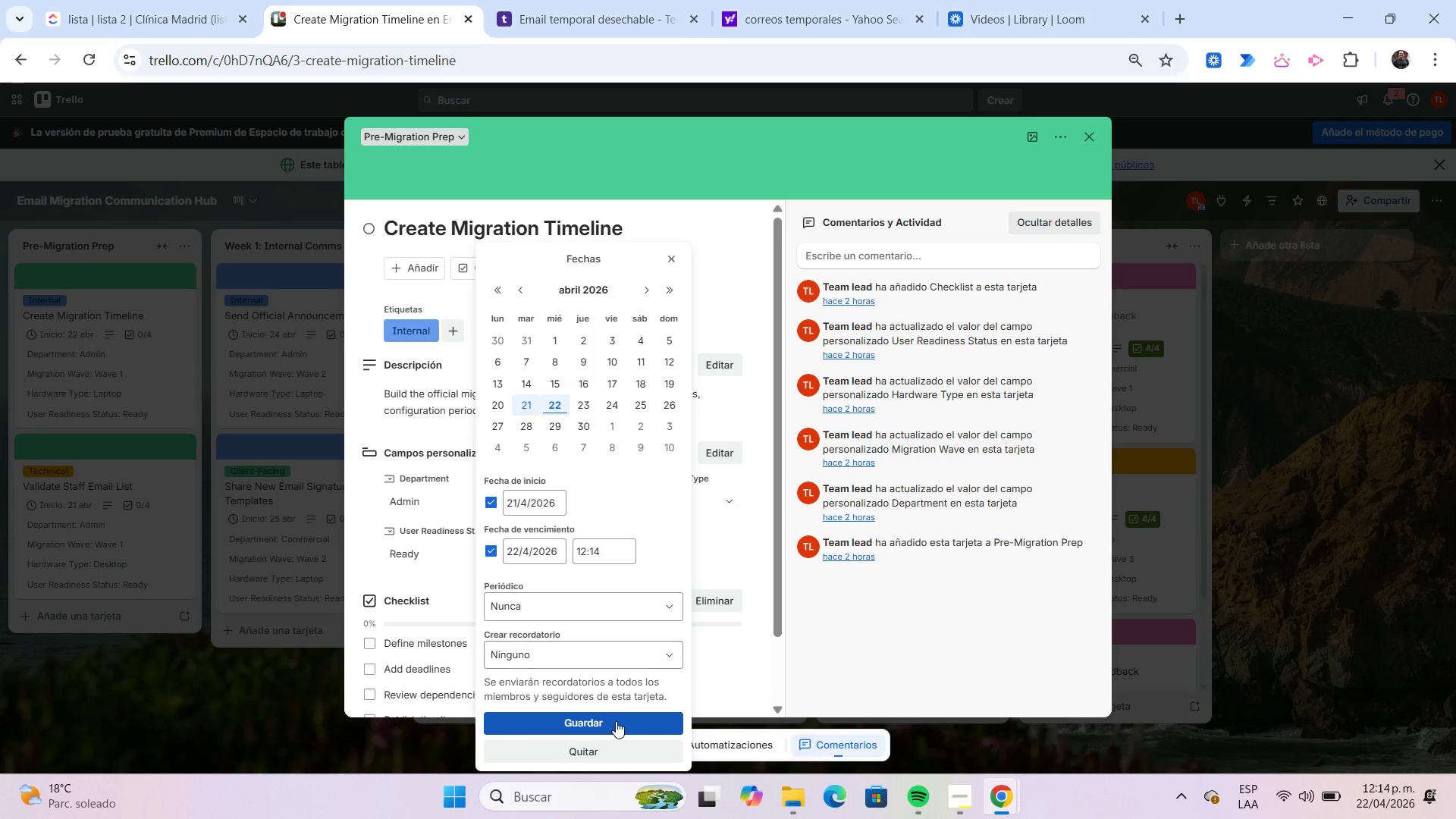 
left_click([616, 720])
 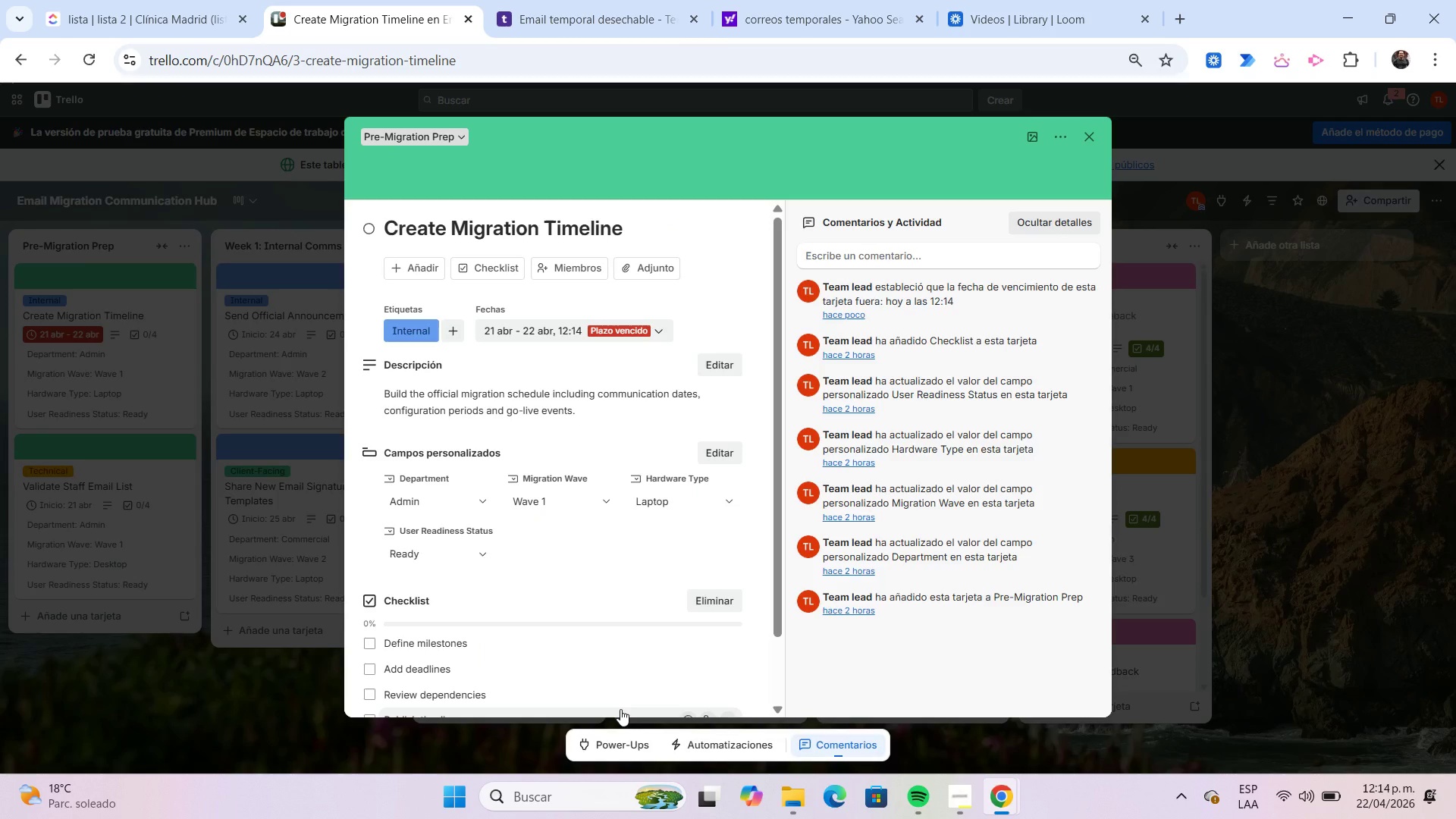 
wait(8.78)
 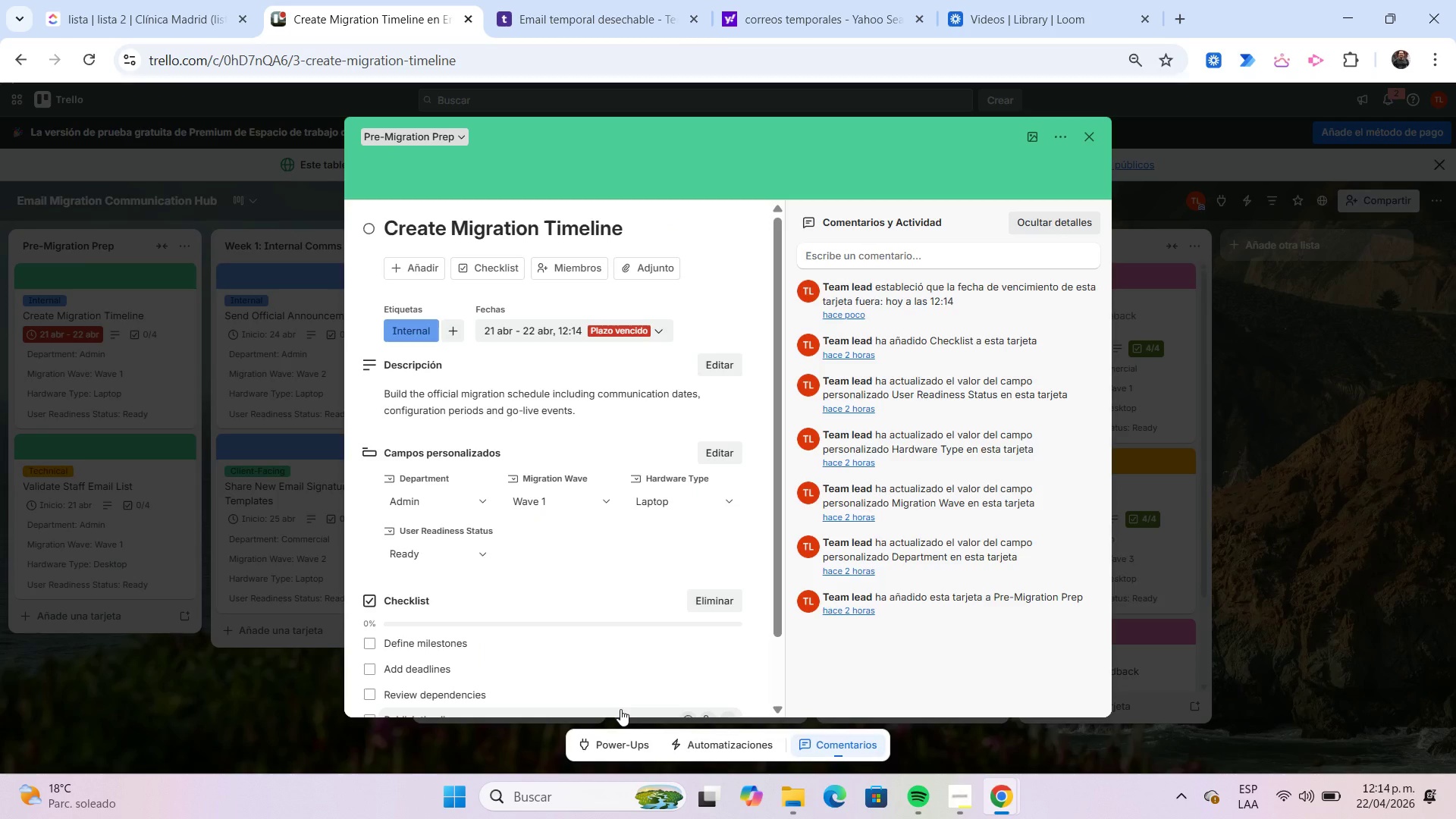 
left_click([1085, 143])
 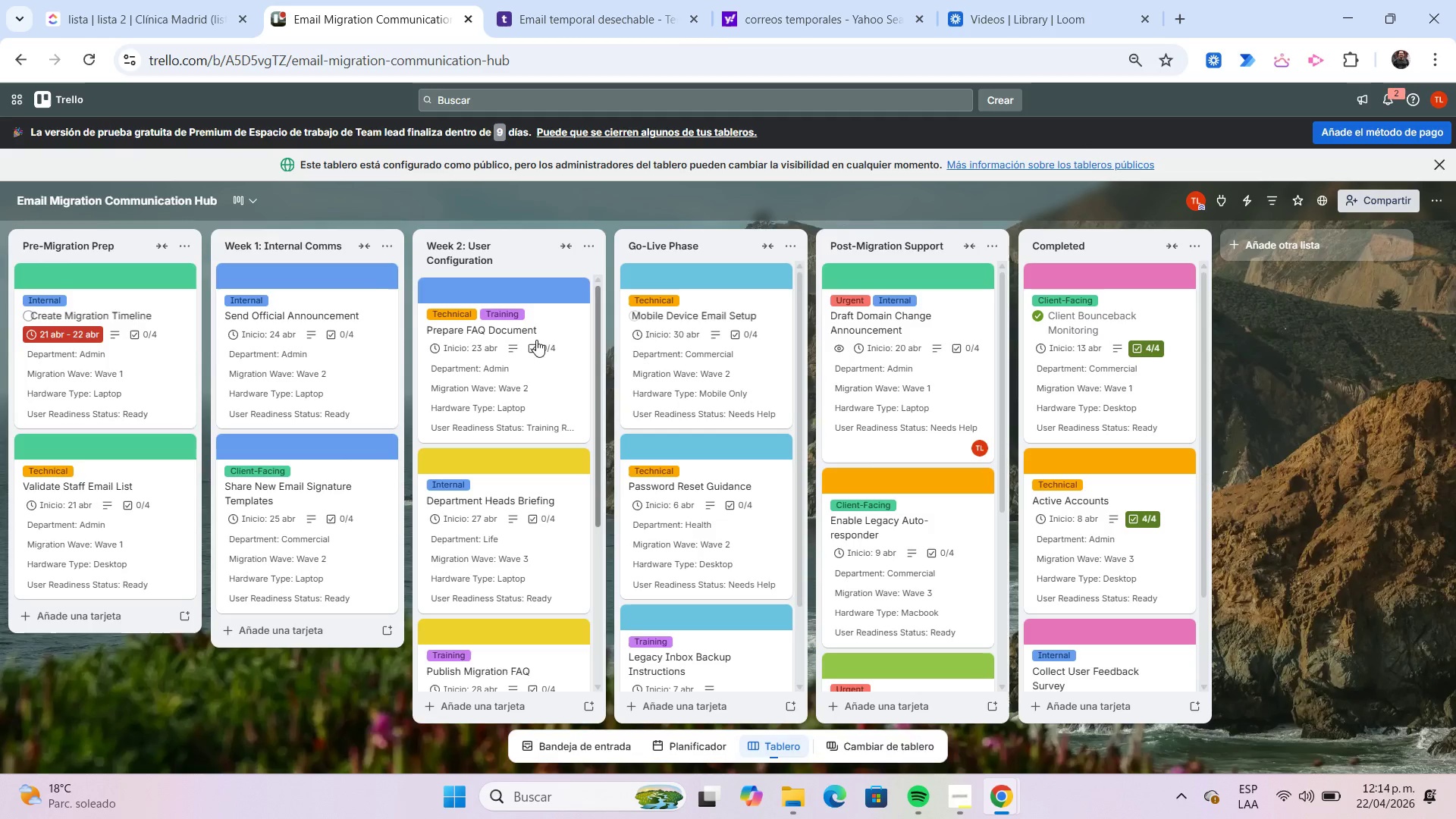 
left_click([166, 369])
 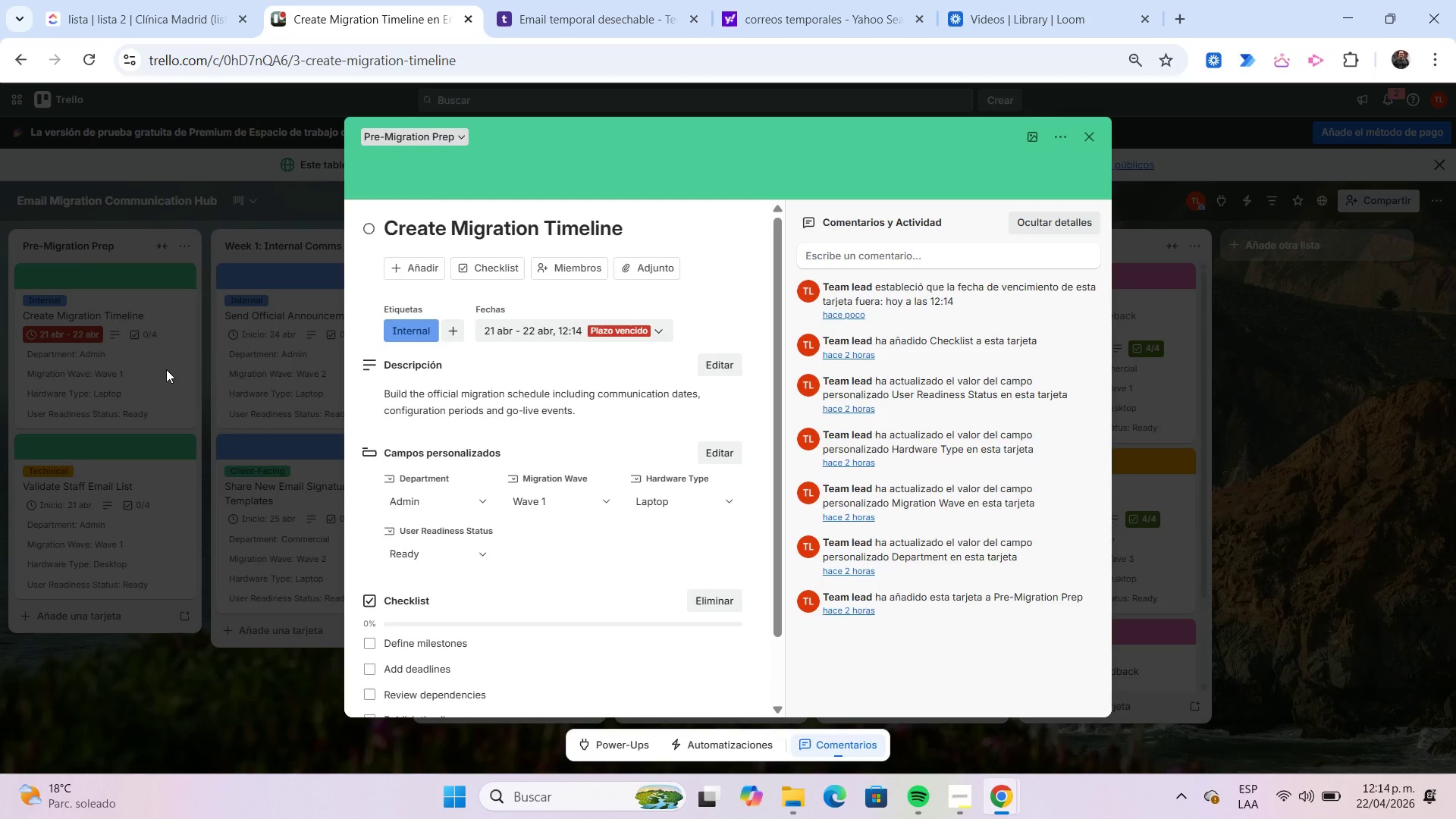 
wait(10.75)
 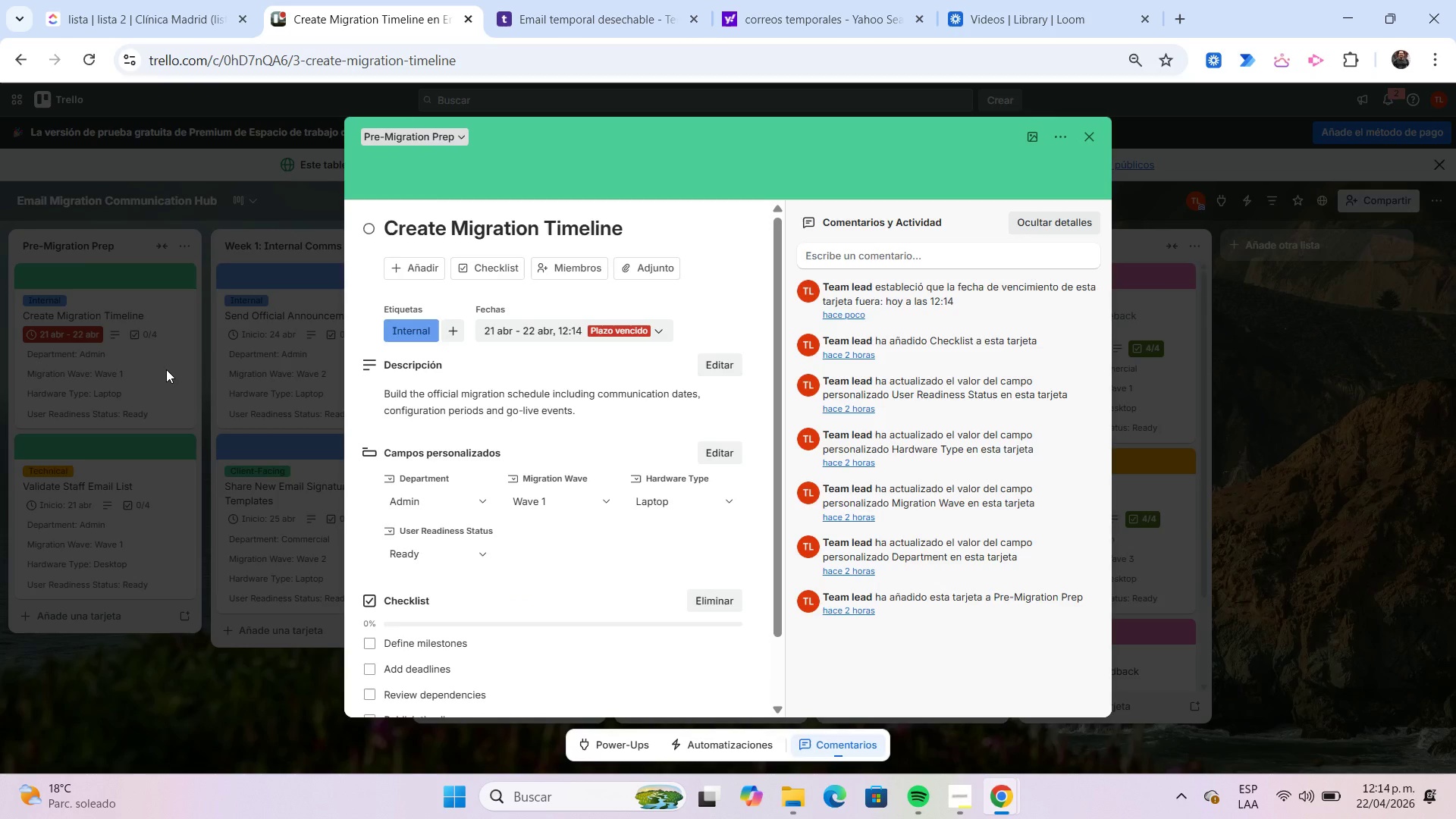 
left_click([492, 334])
 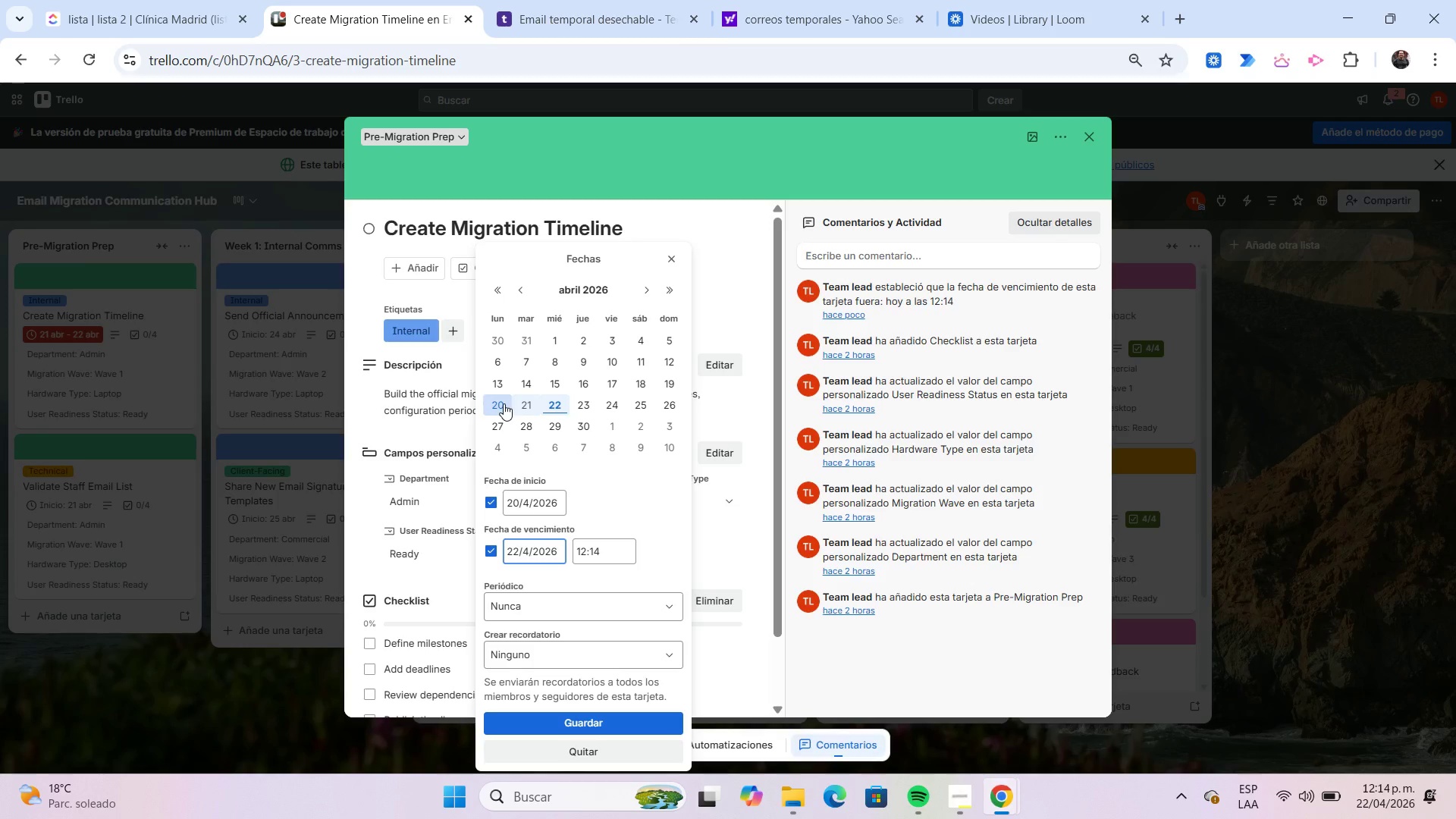 
wait(7.17)
 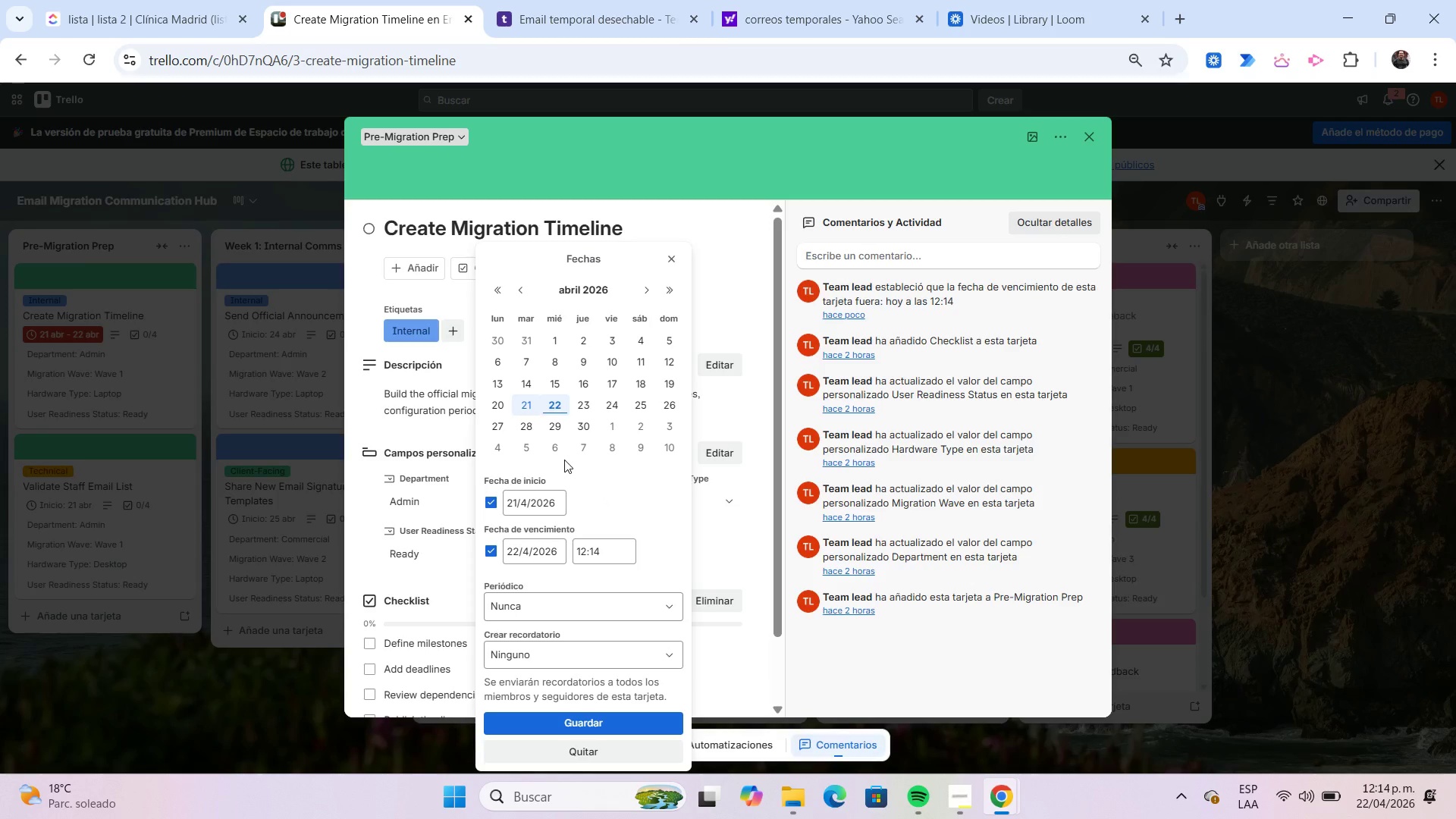 
left_click([526, 407])
 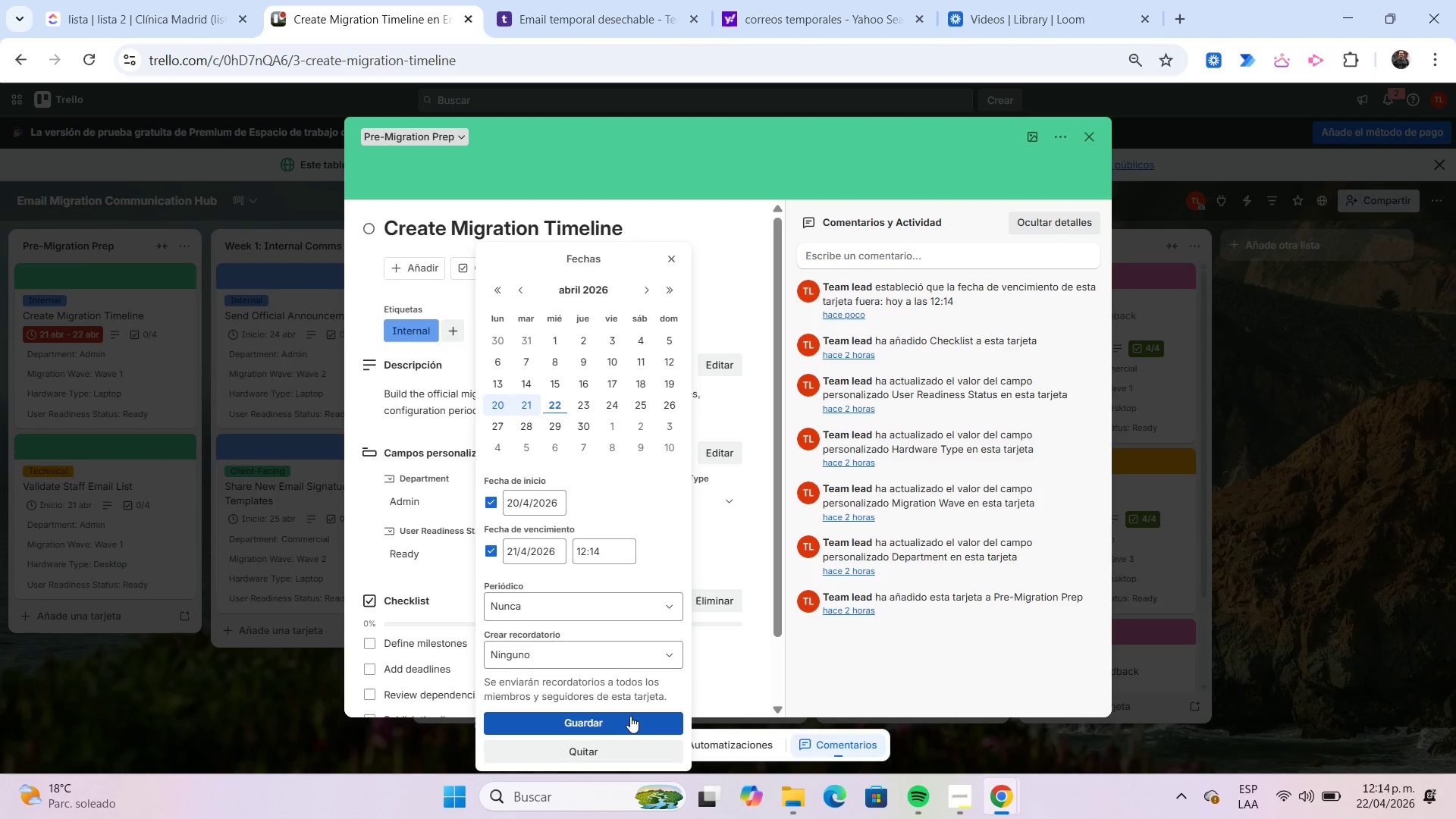 
left_click([631, 716])
 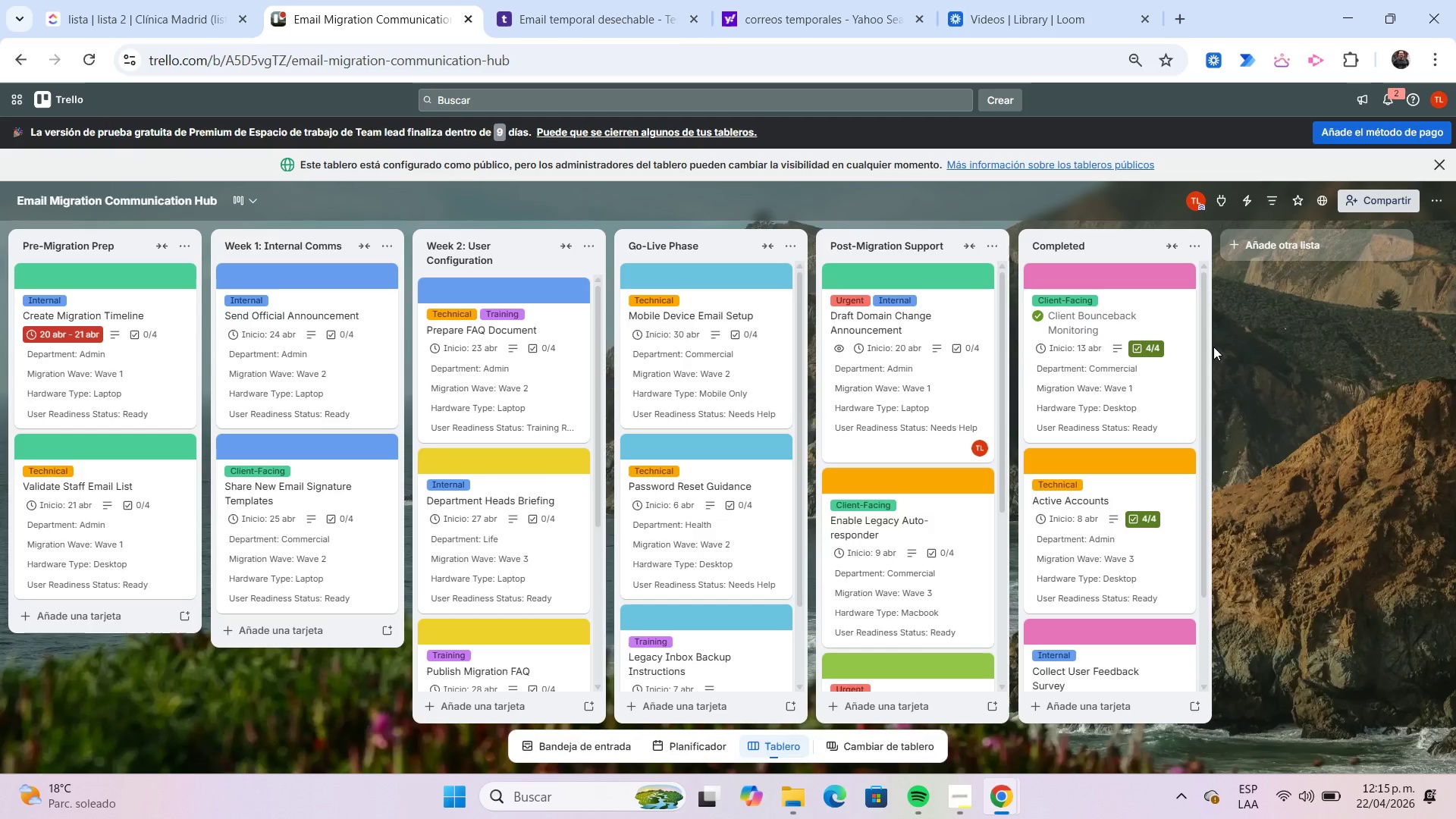 
wait(20.86)
 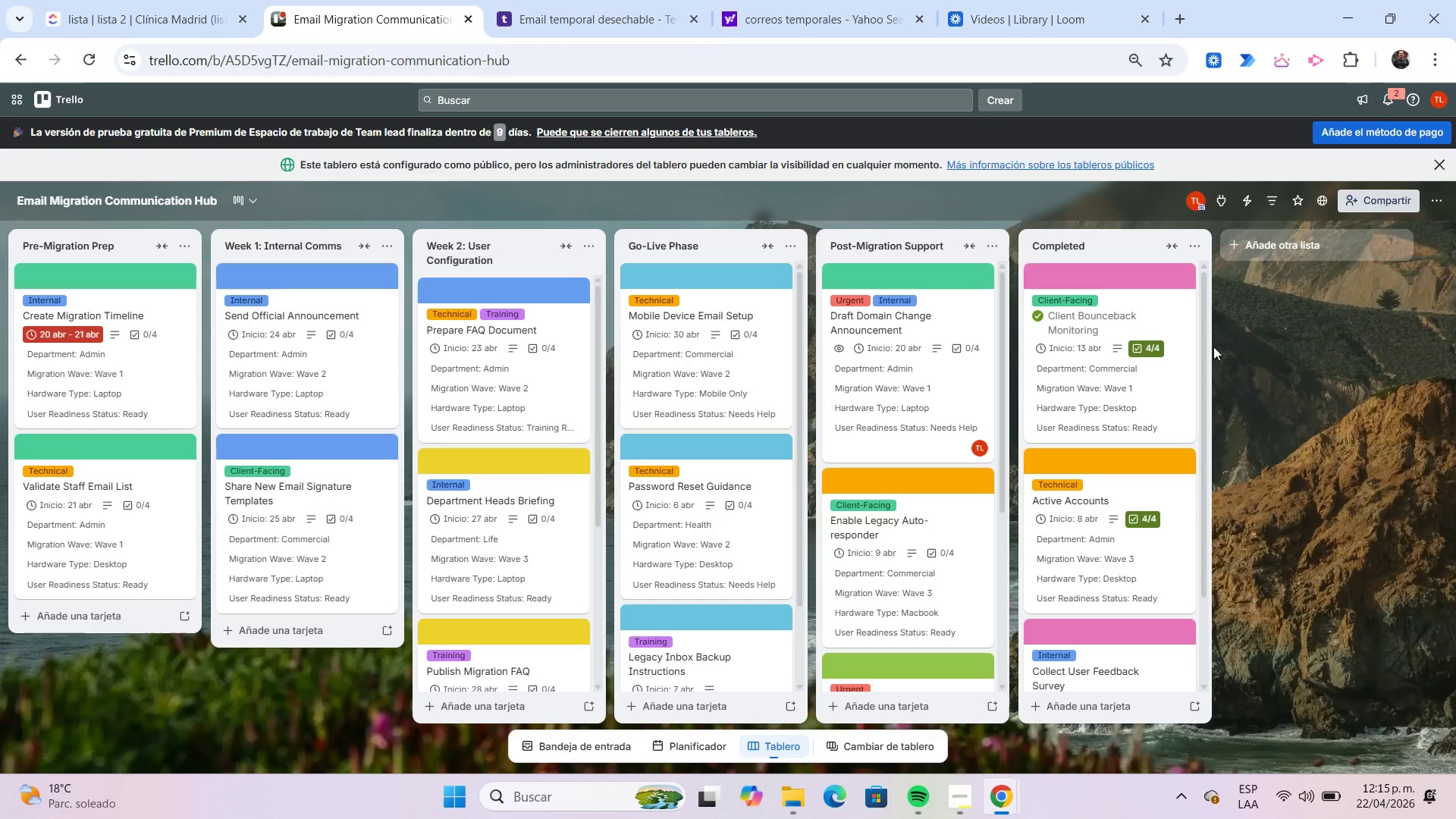 
left_click([1241, 210])
 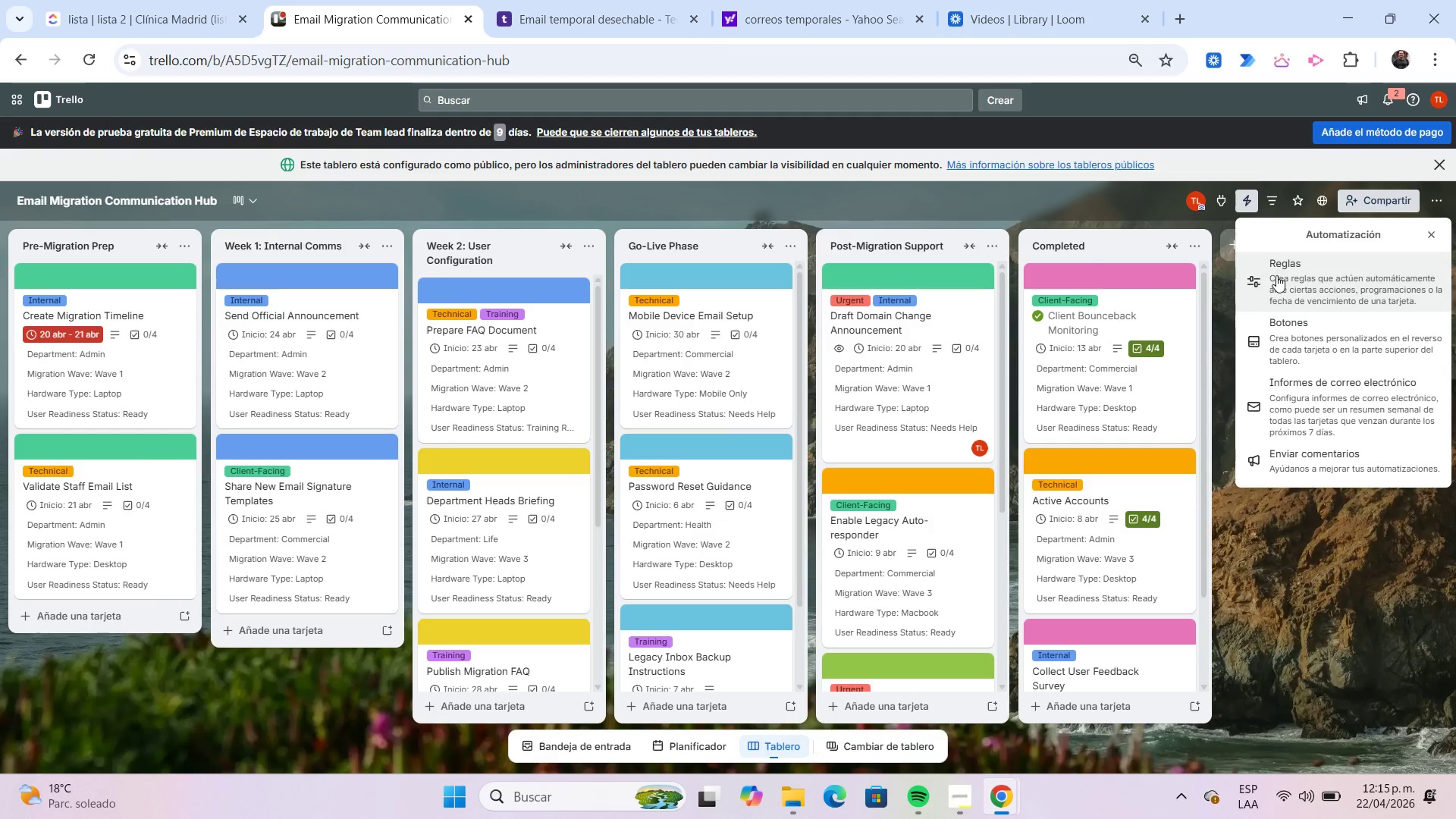 
left_click([1276, 275])
 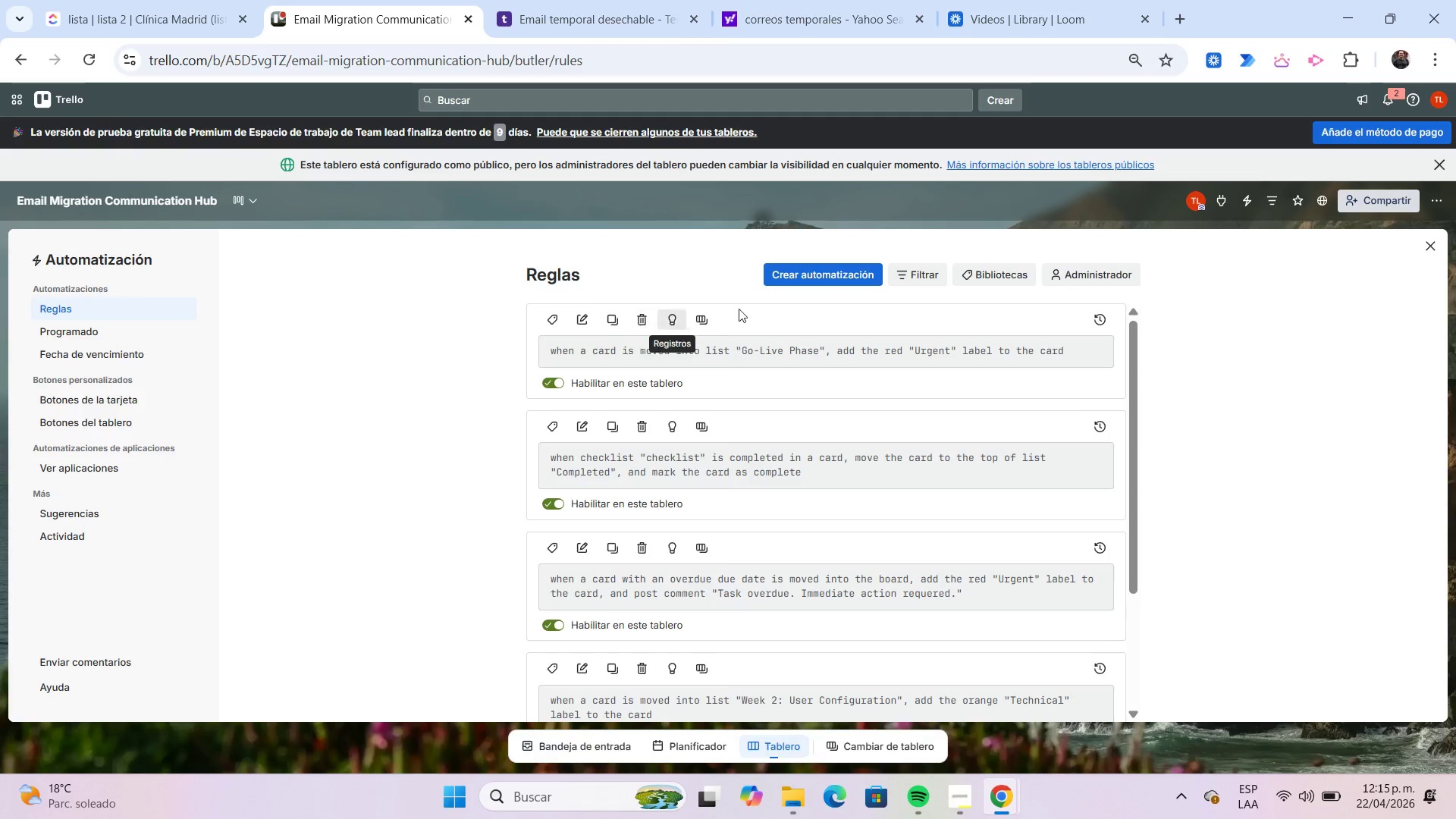 
left_click([817, 276])
 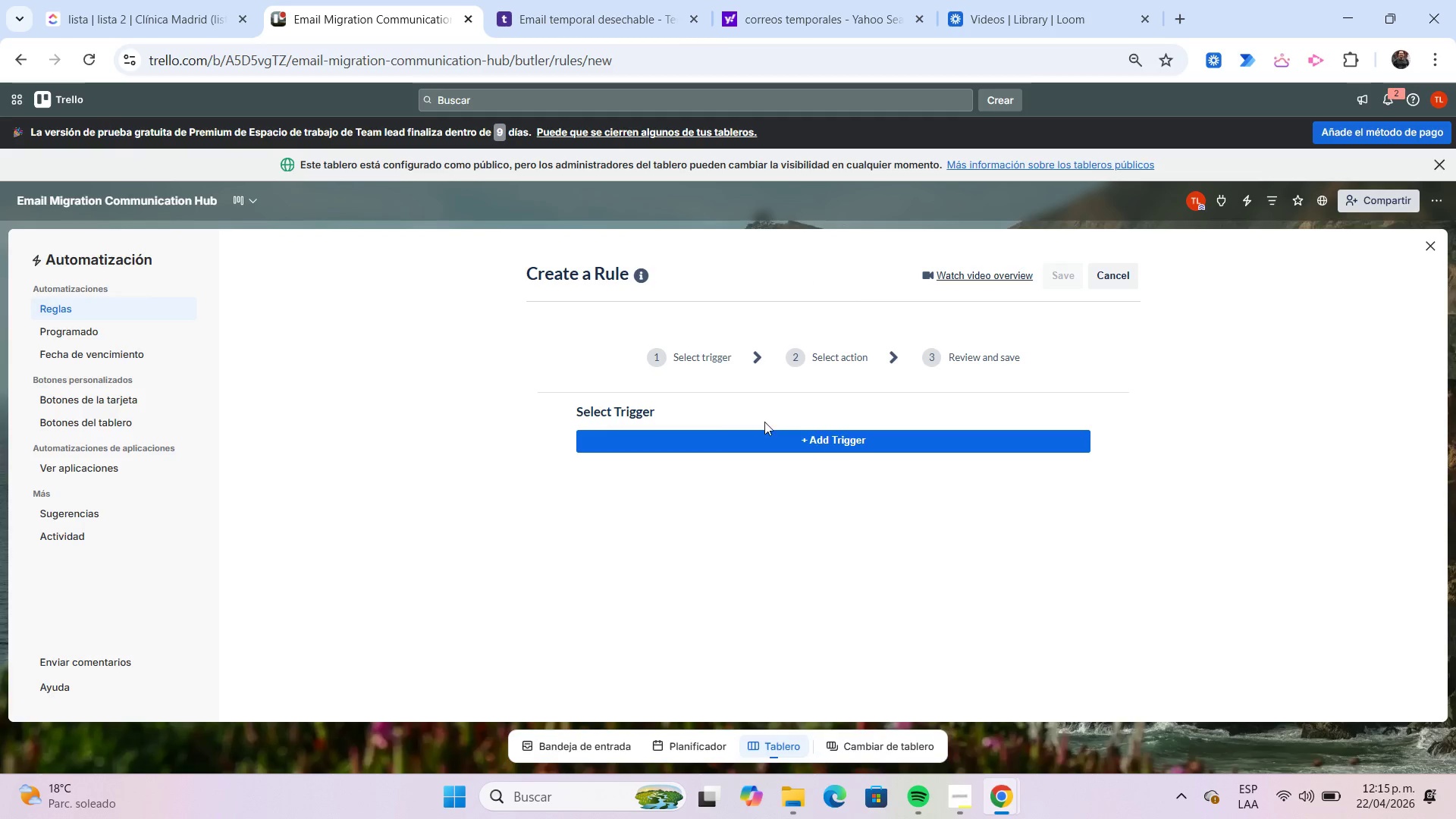 
left_click([764, 435])
 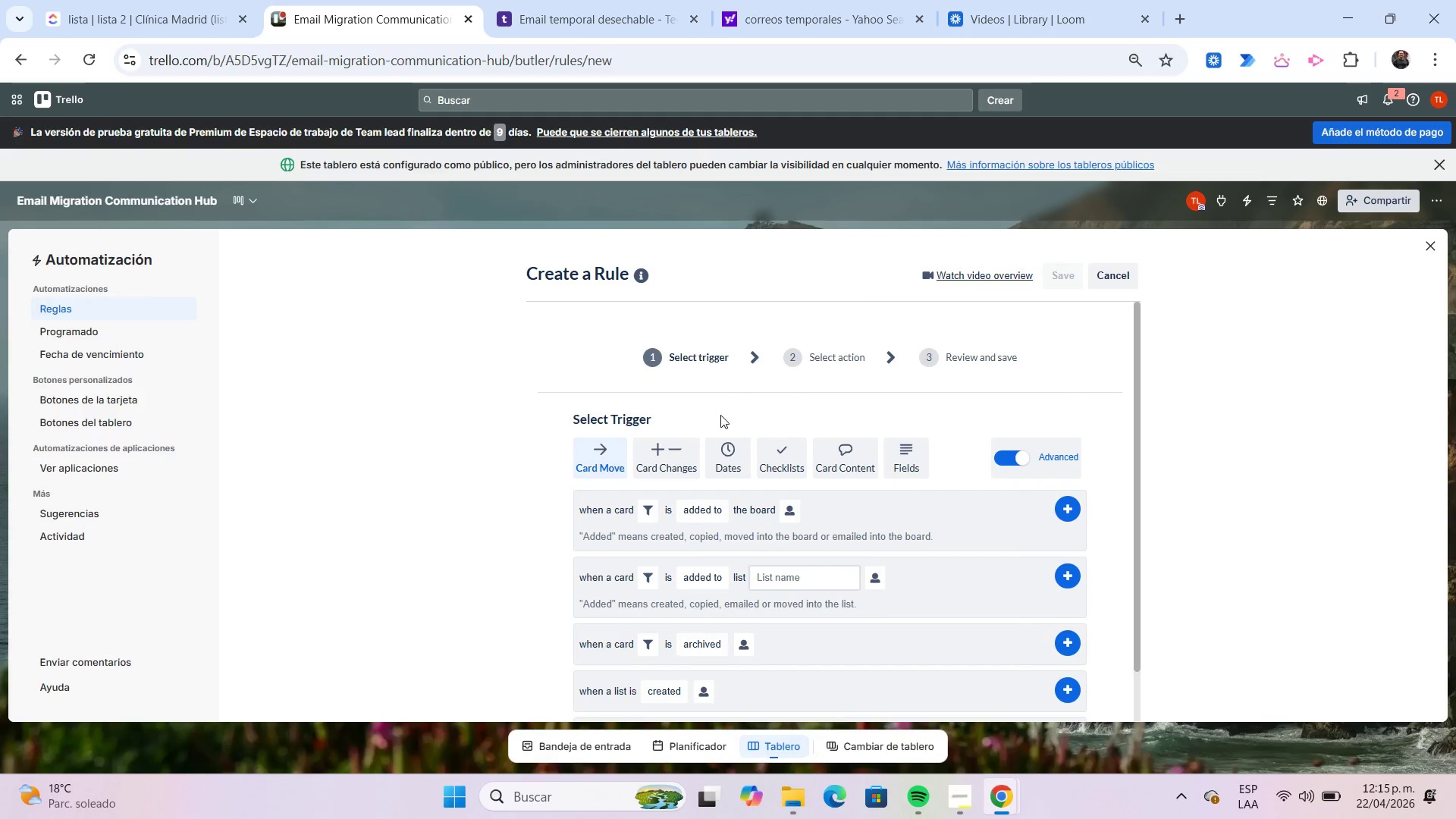 
left_click([732, 444])
 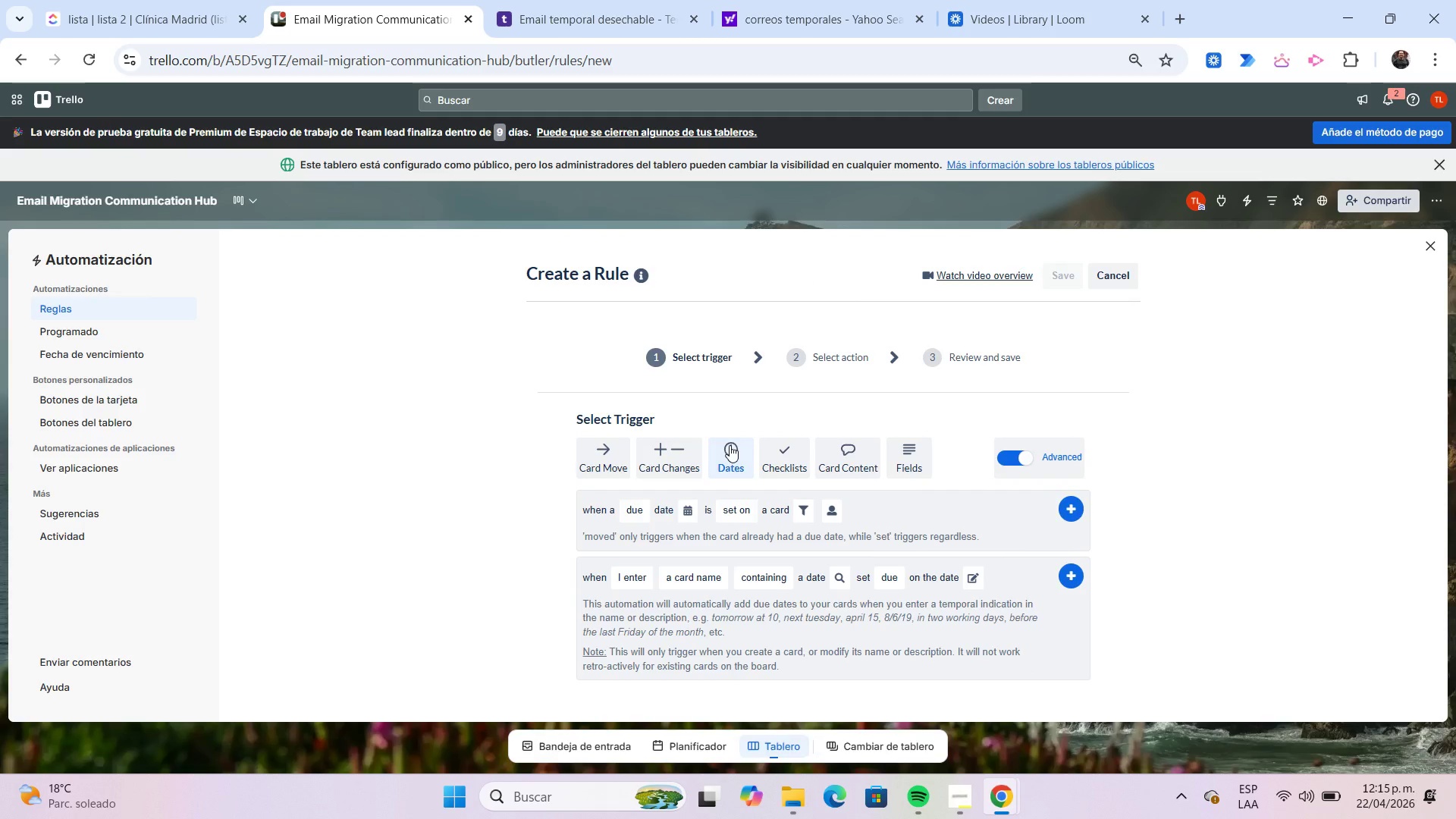 
wait(6.03)
 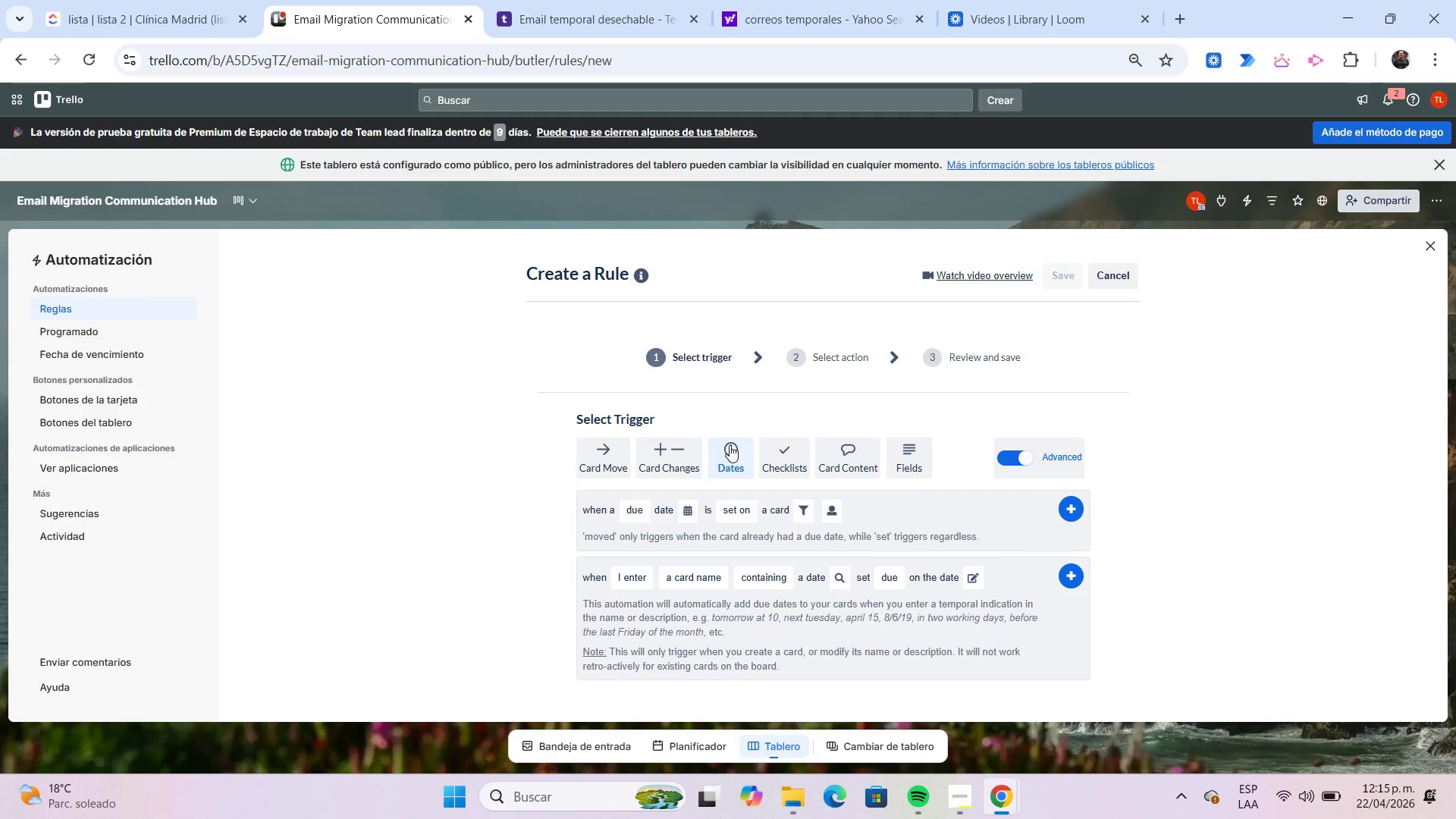 
left_click([68, 340])
 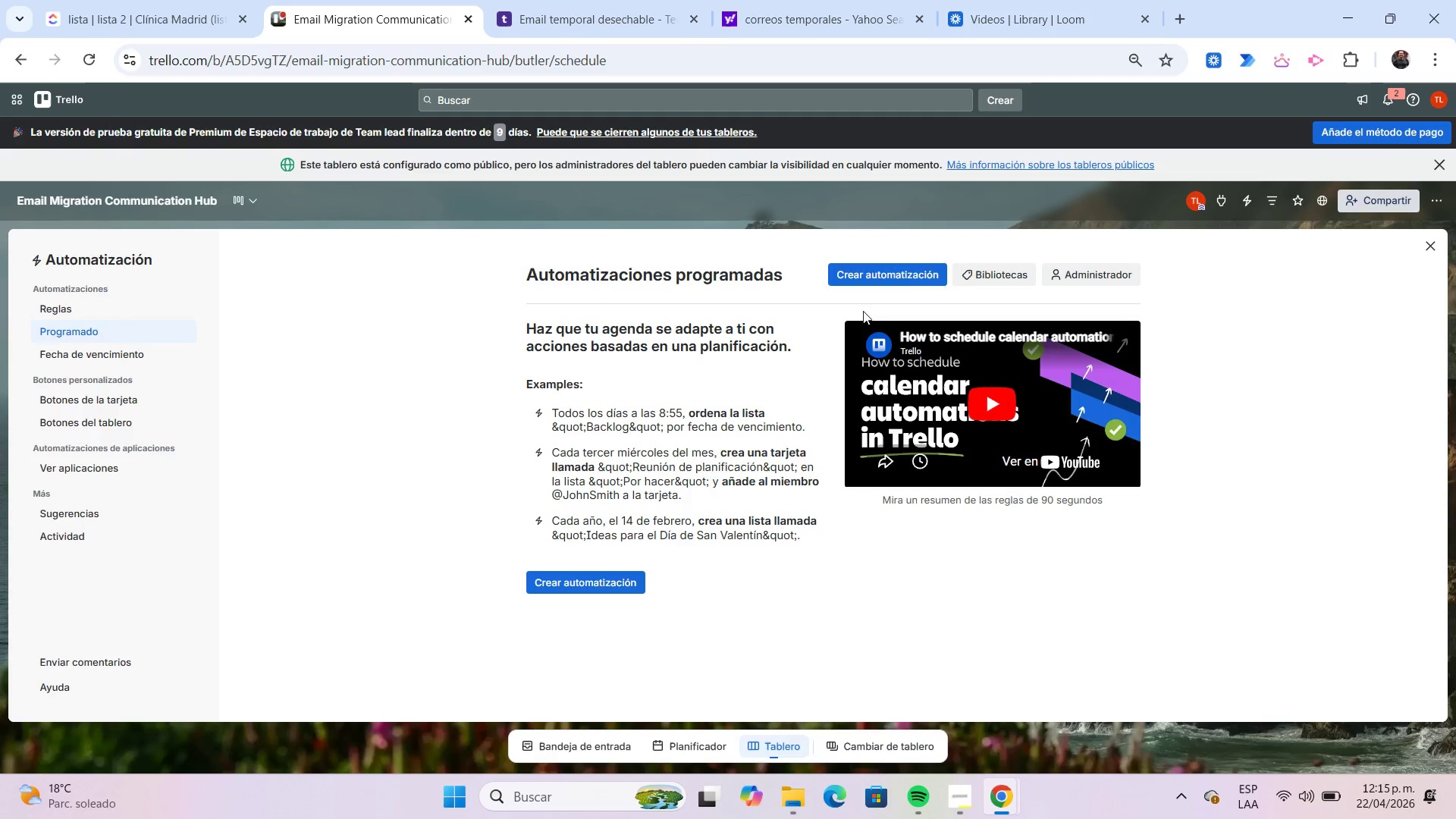 
left_click([908, 281])
 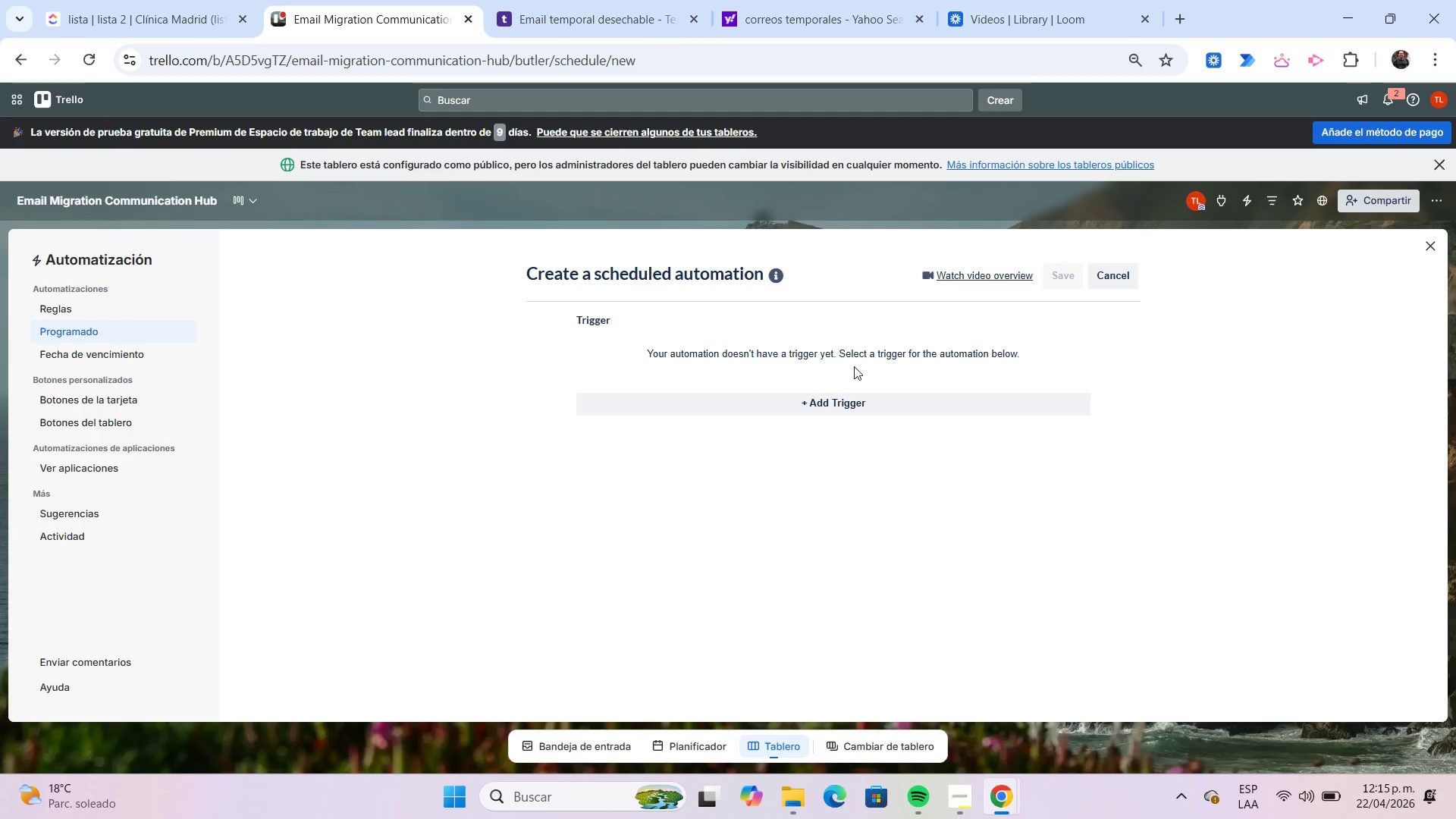 
left_click([856, 406])
 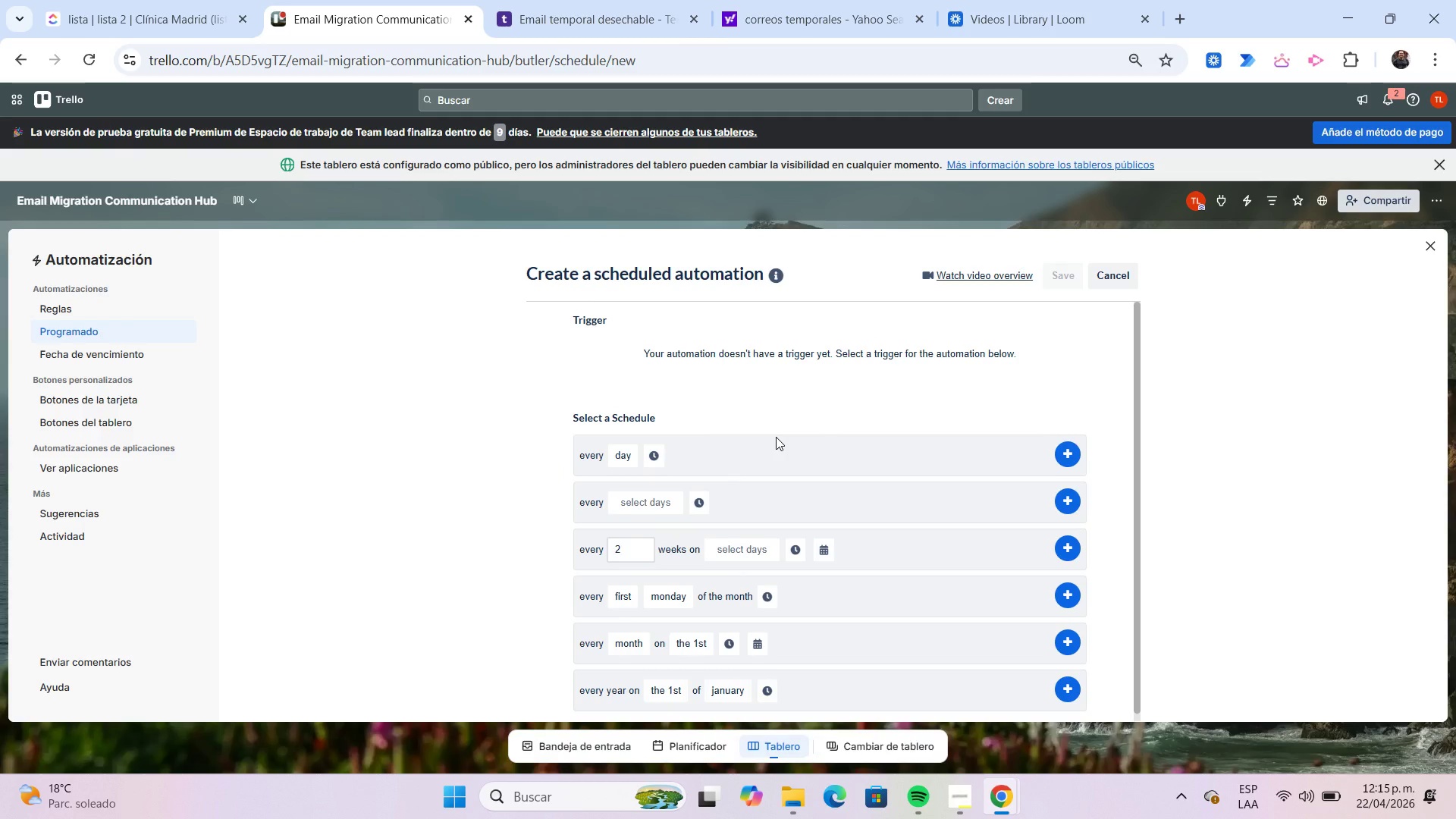 
wait(7.7)
 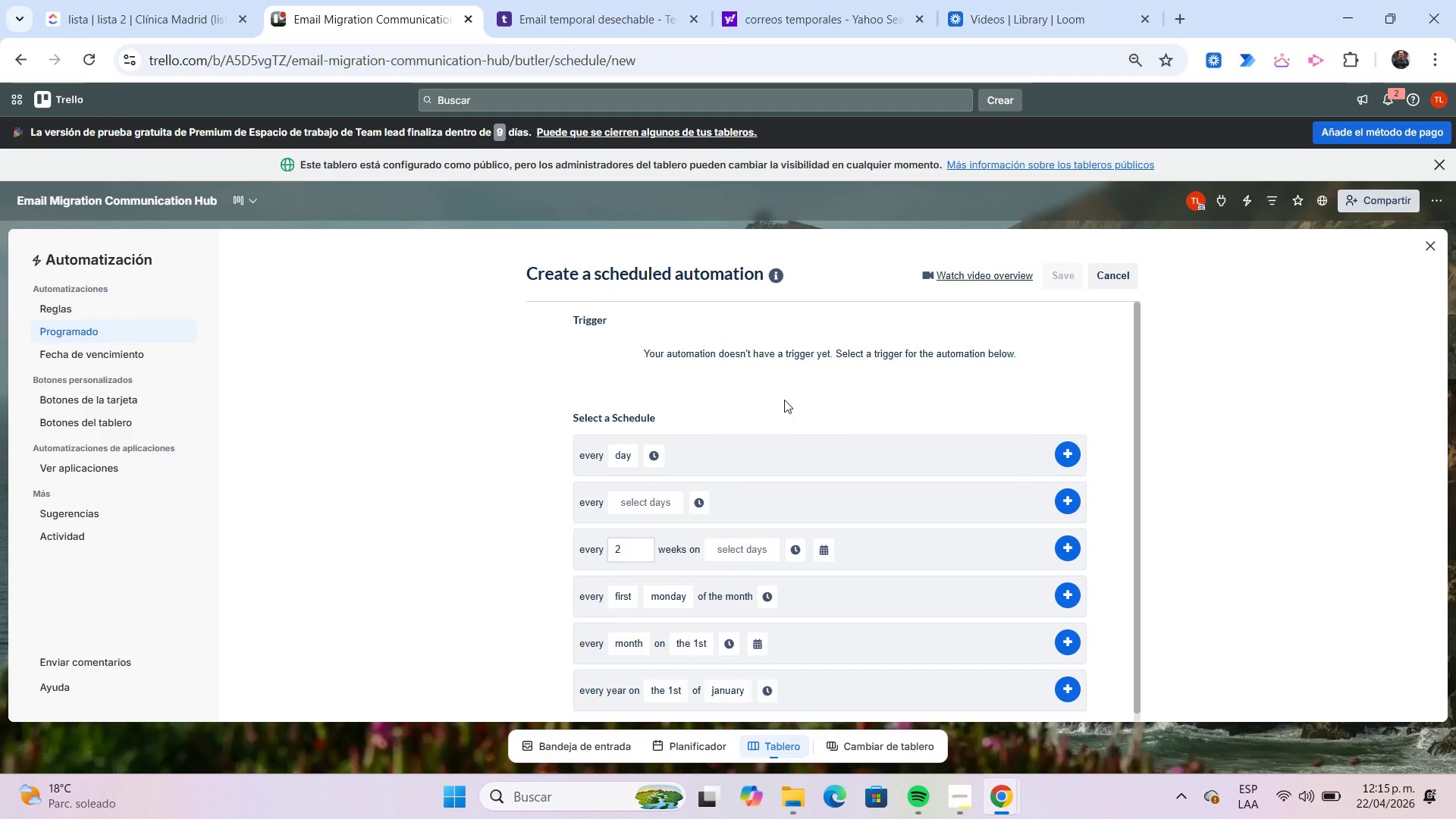 
scroll: coordinate [776, 437], scroll_direction: down, amount: 1.0
 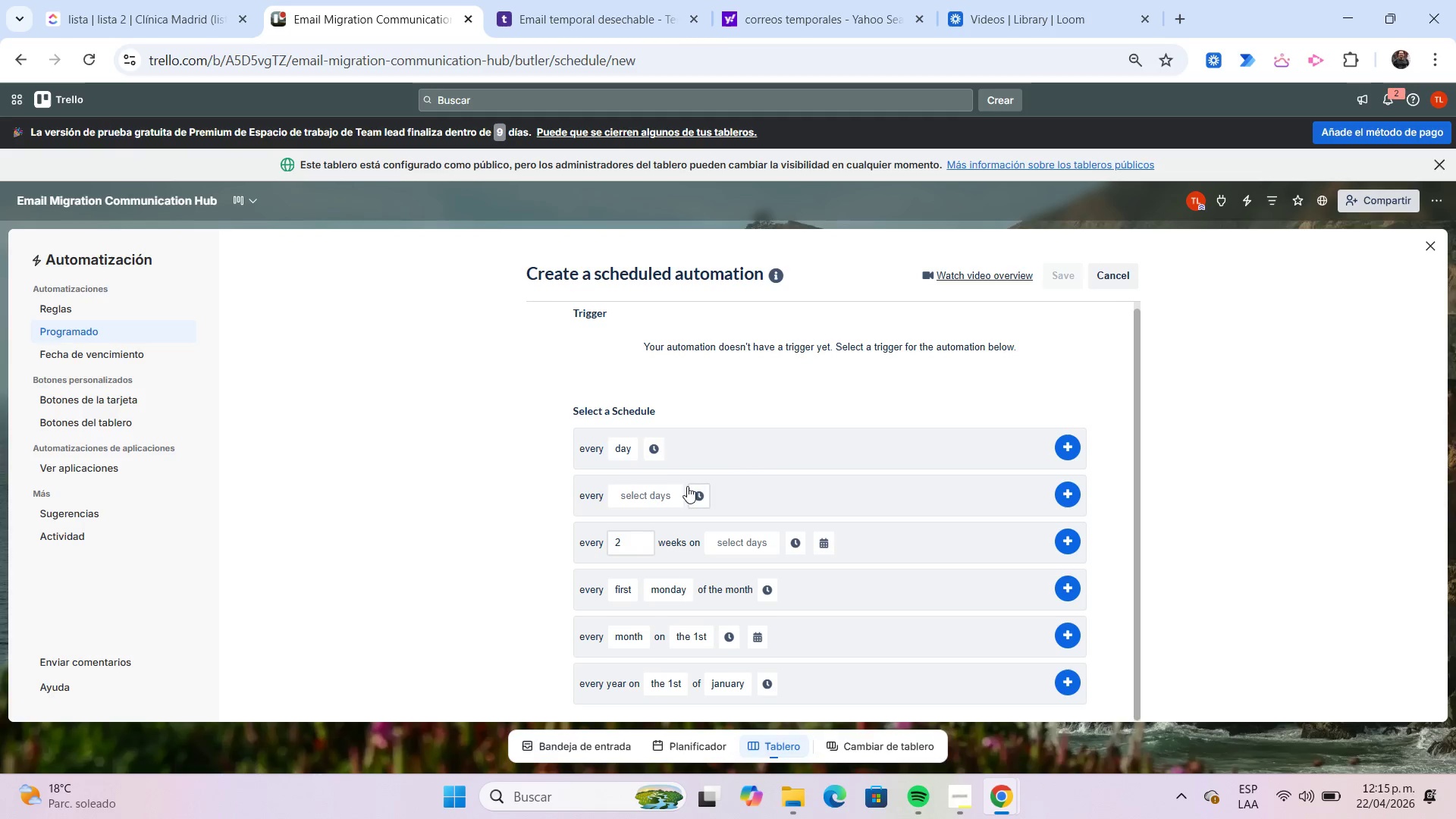 
mouse_move([670, 504])
 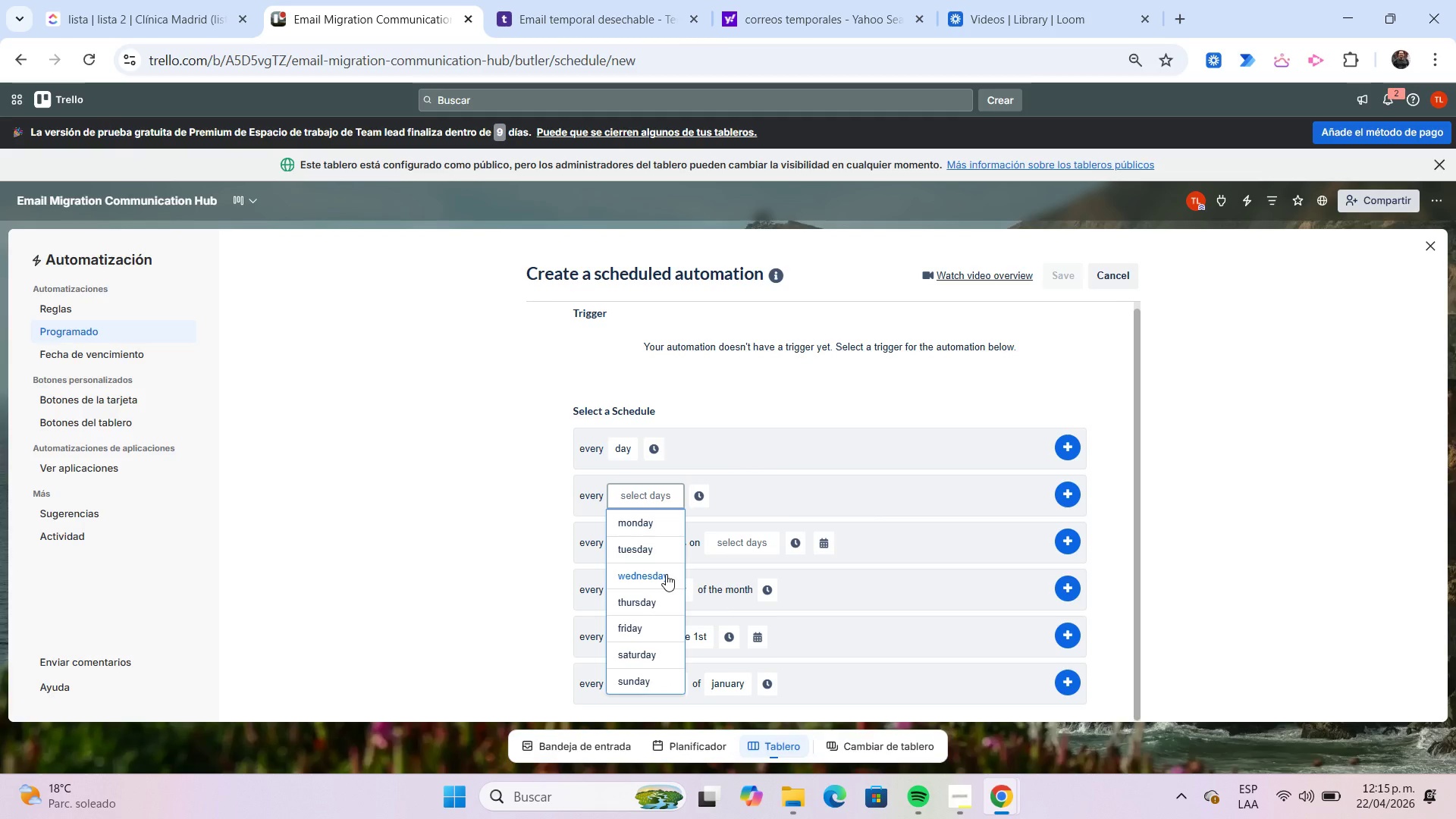 
left_click([666, 574])
 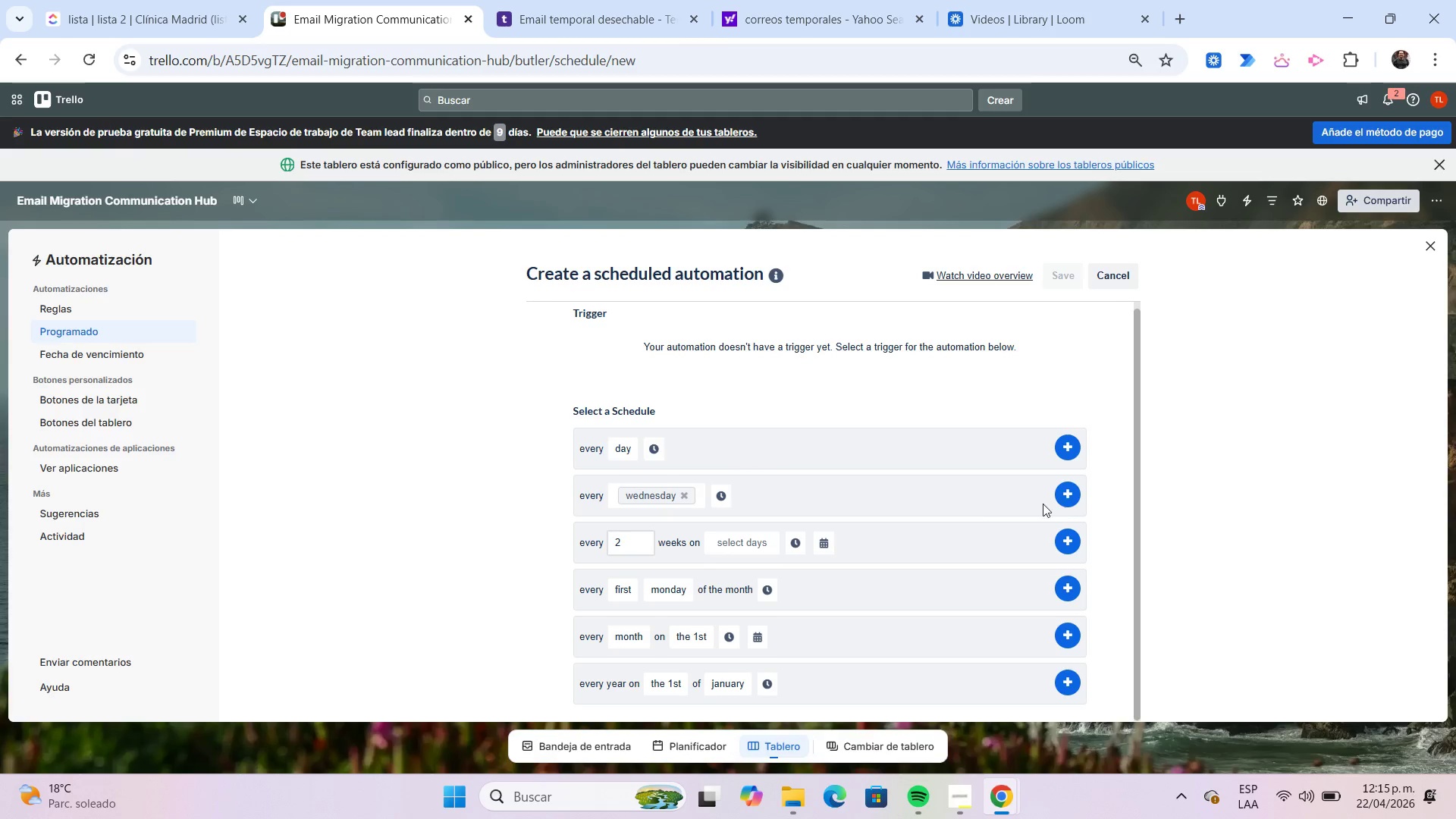 
left_click([1062, 499])
 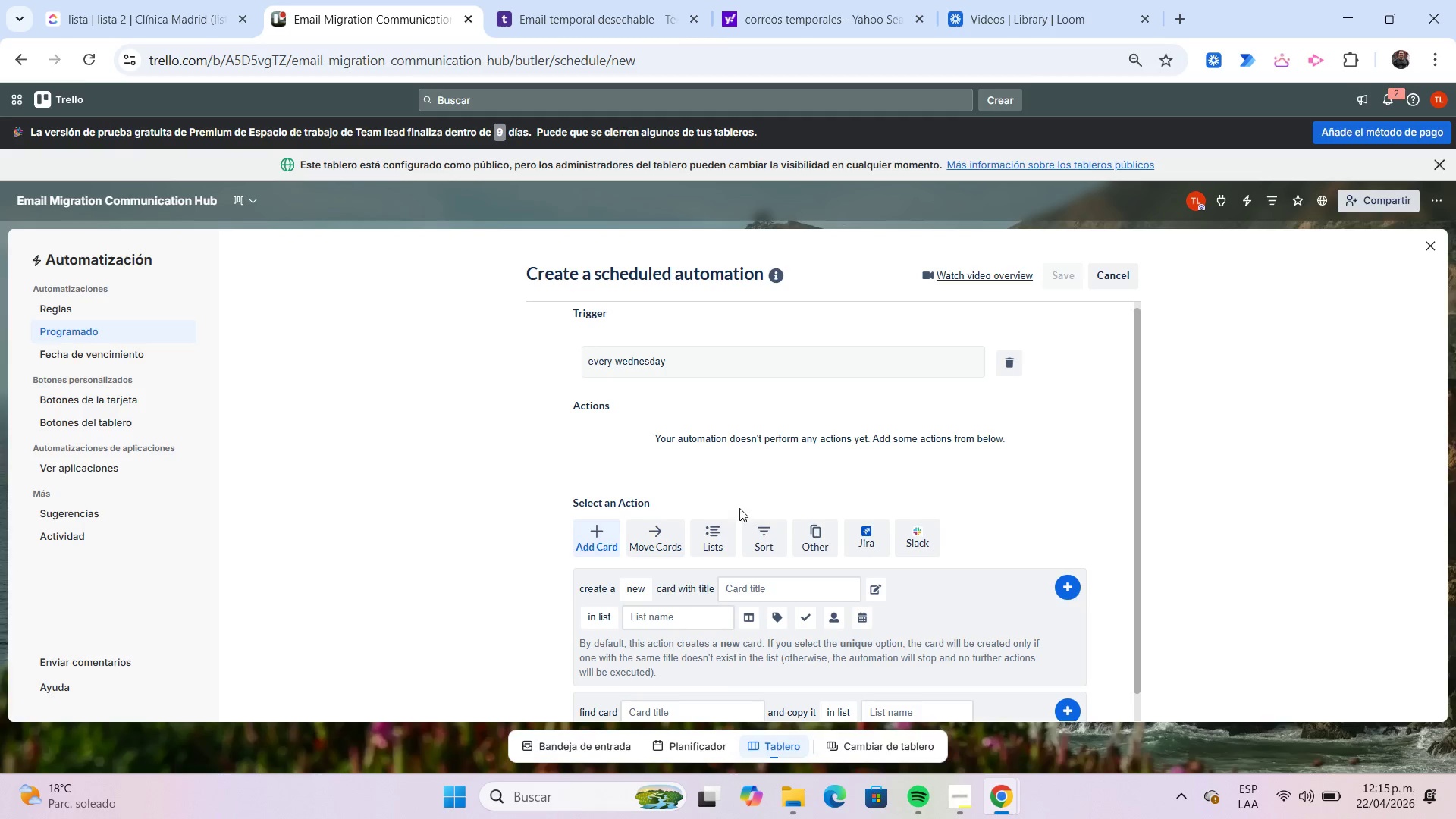 
wait(5.09)
 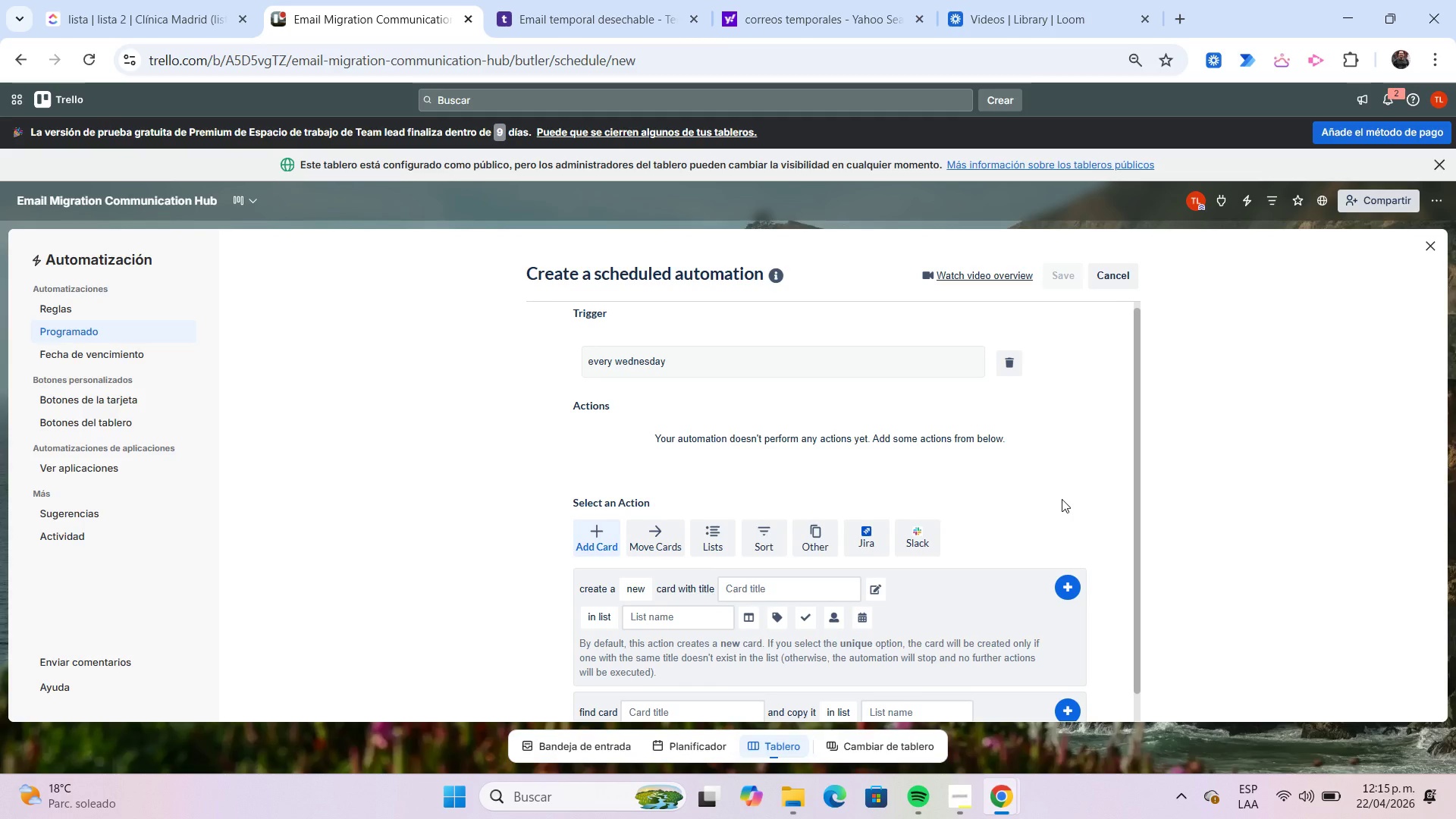 
scroll: coordinate [674, 529], scroll_direction: down, amount: 2.0
 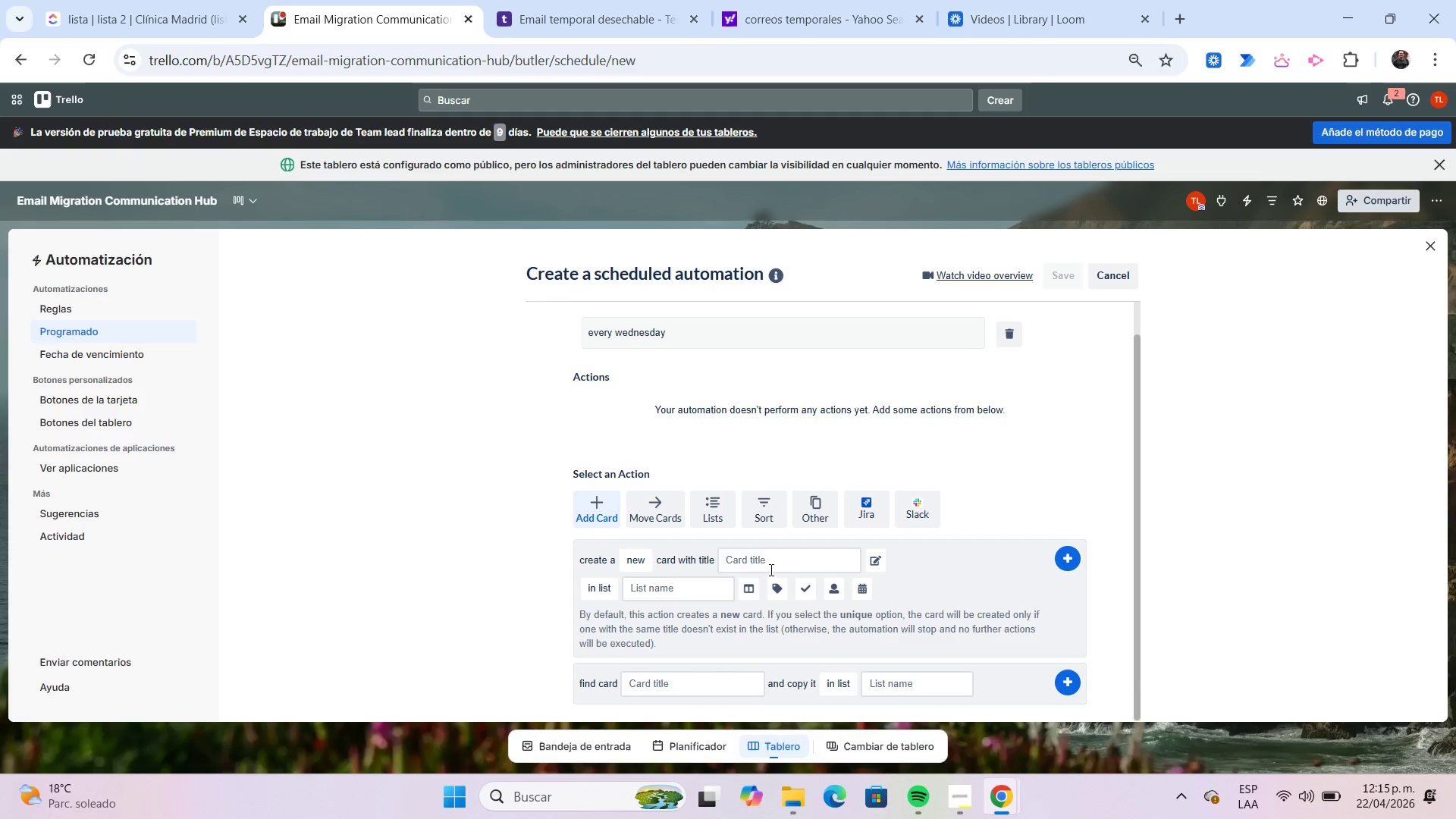 
left_click([768, 563])
 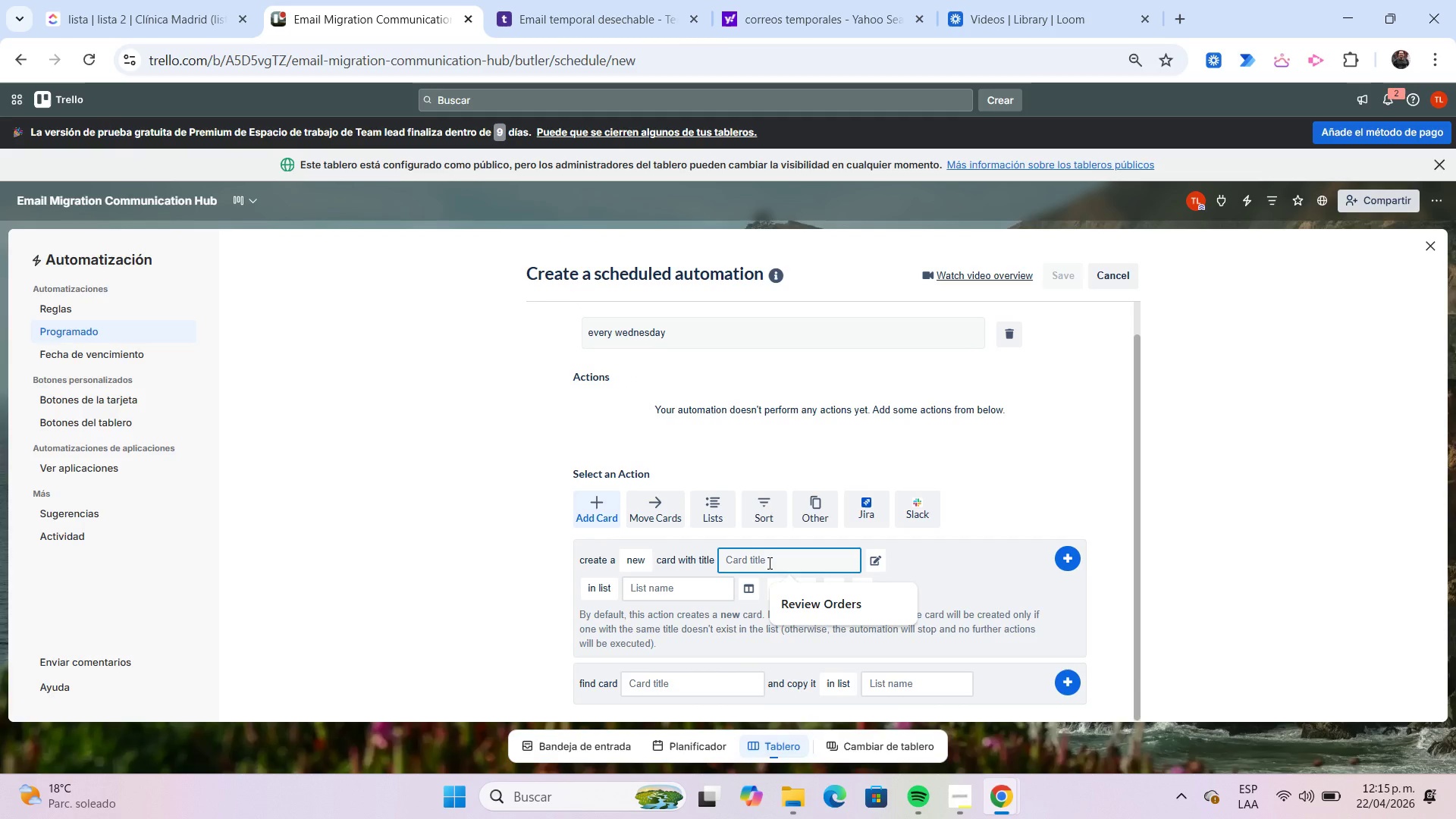 
type(WEEKLY MIGRATION STATUS REVIEW)
 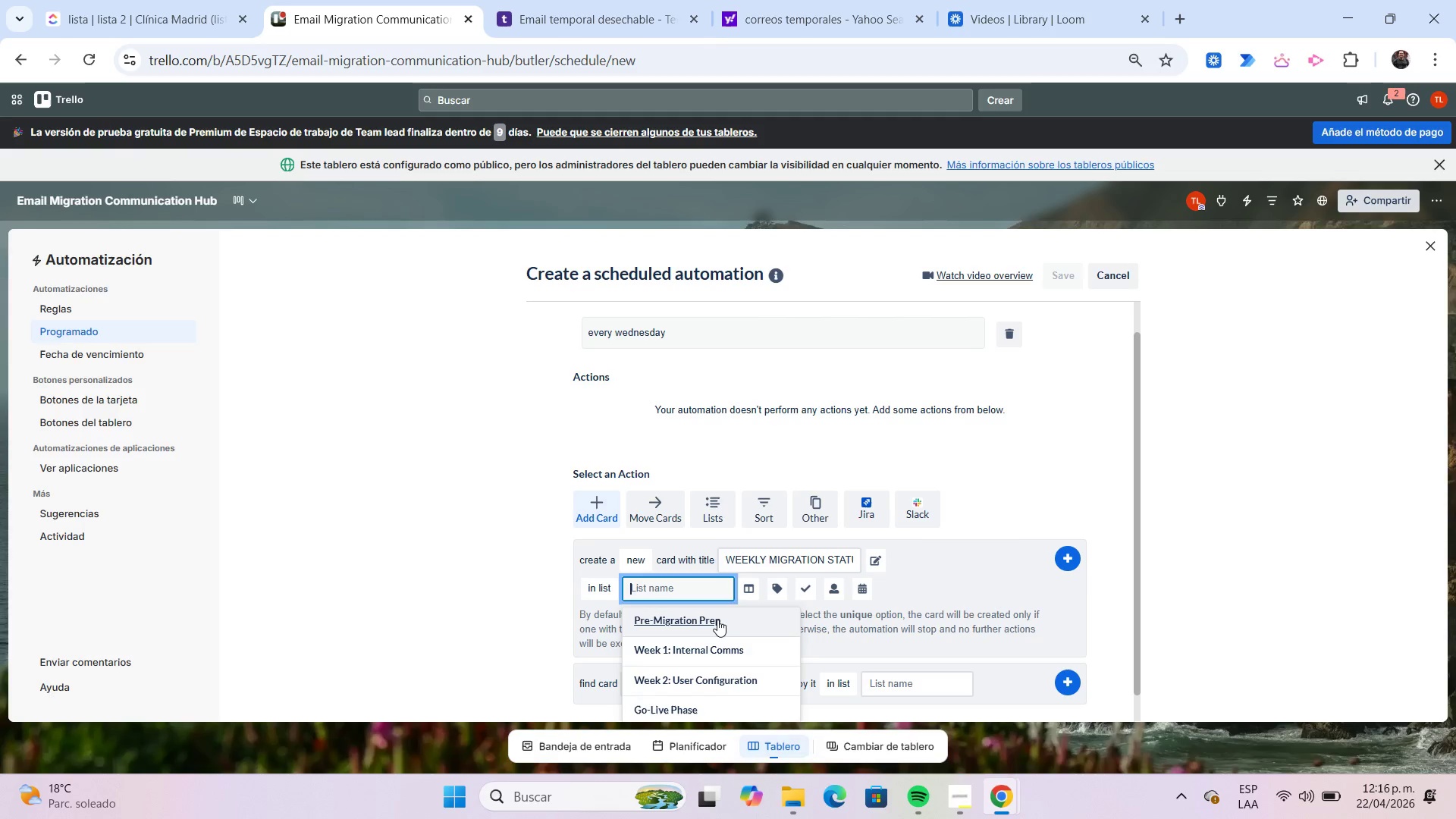 
wait(7.05)
 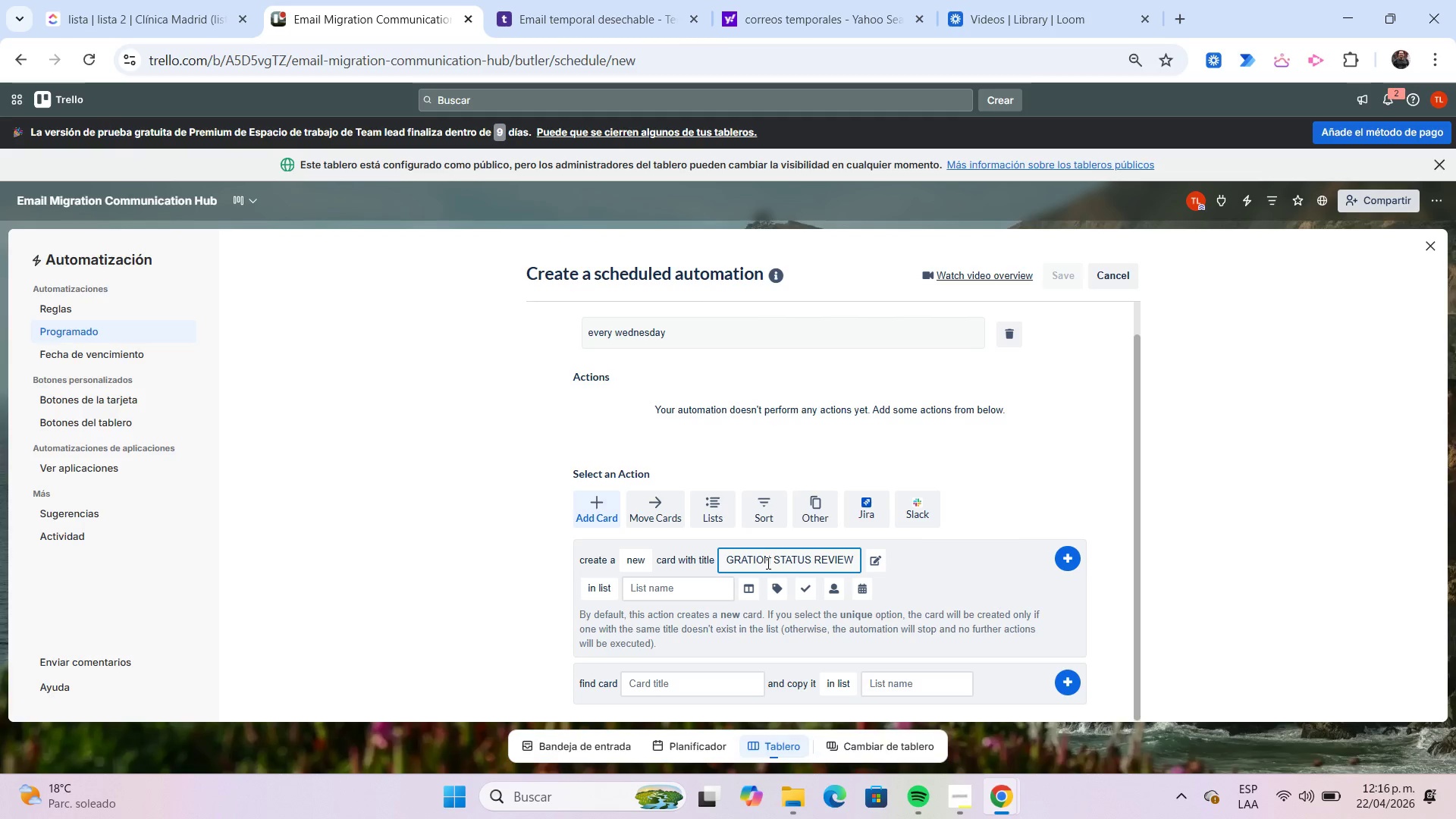 
left_click([714, 619])
 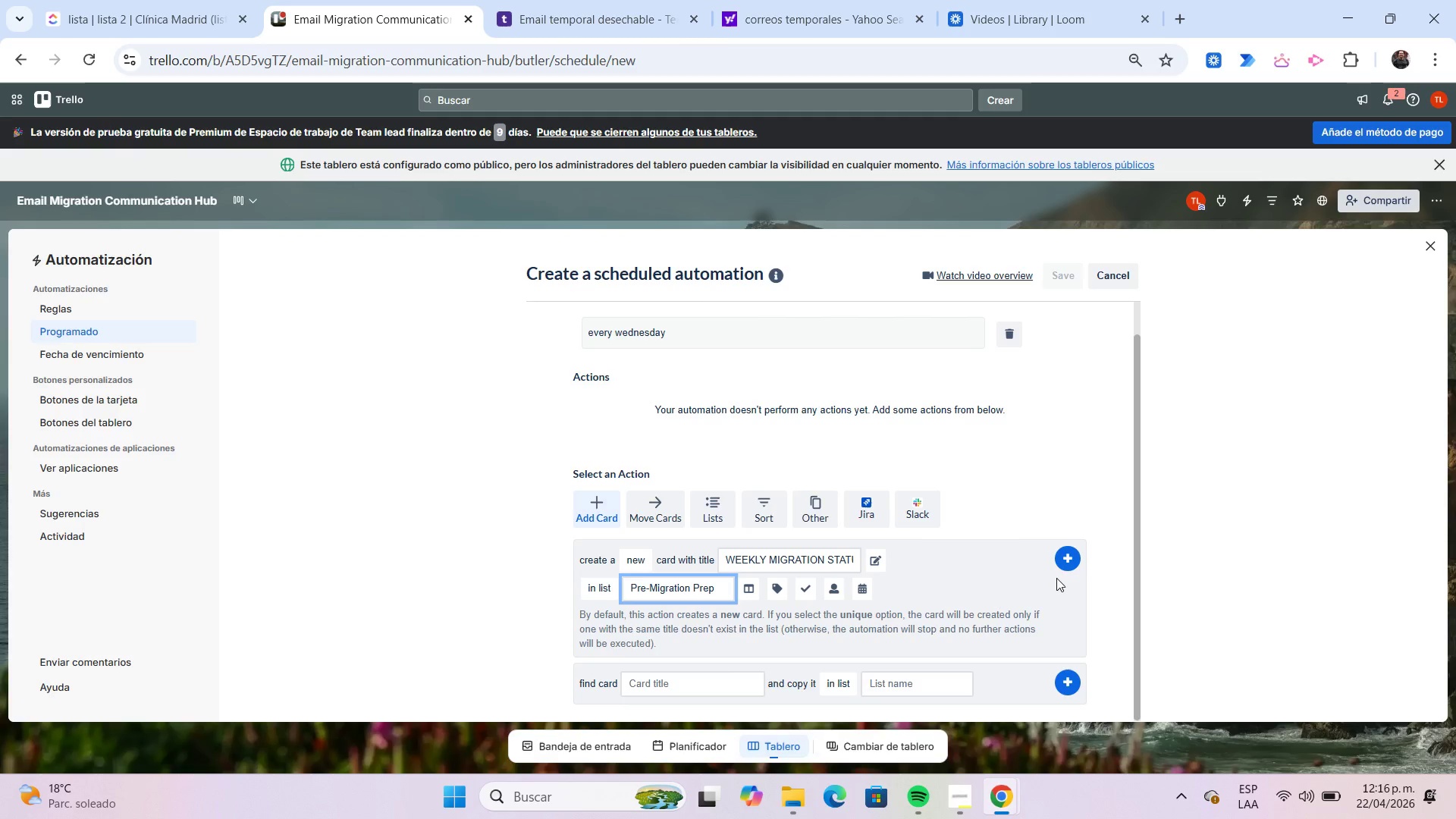 
left_click([1064, 558])
 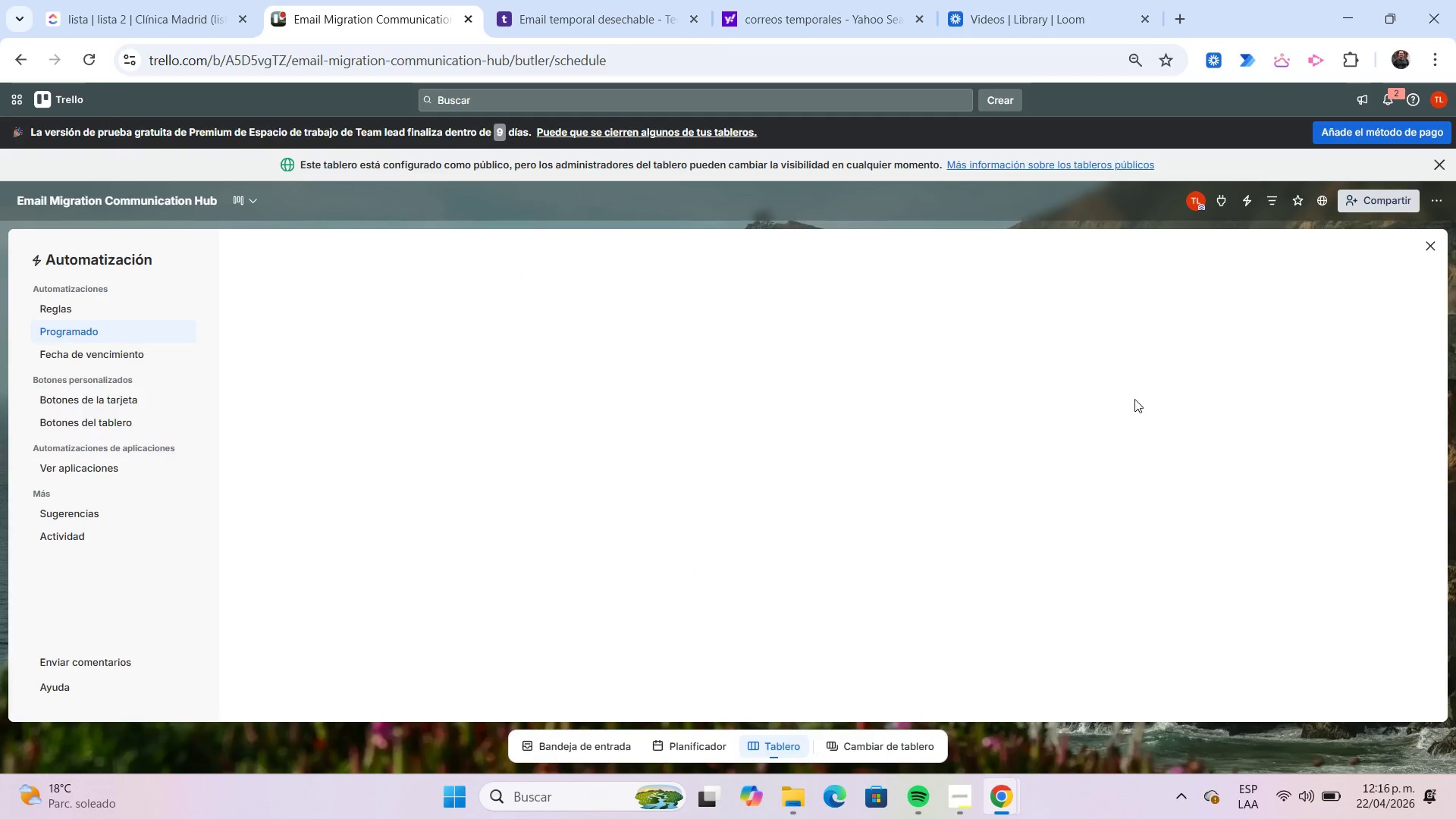 
wait(6.74)
 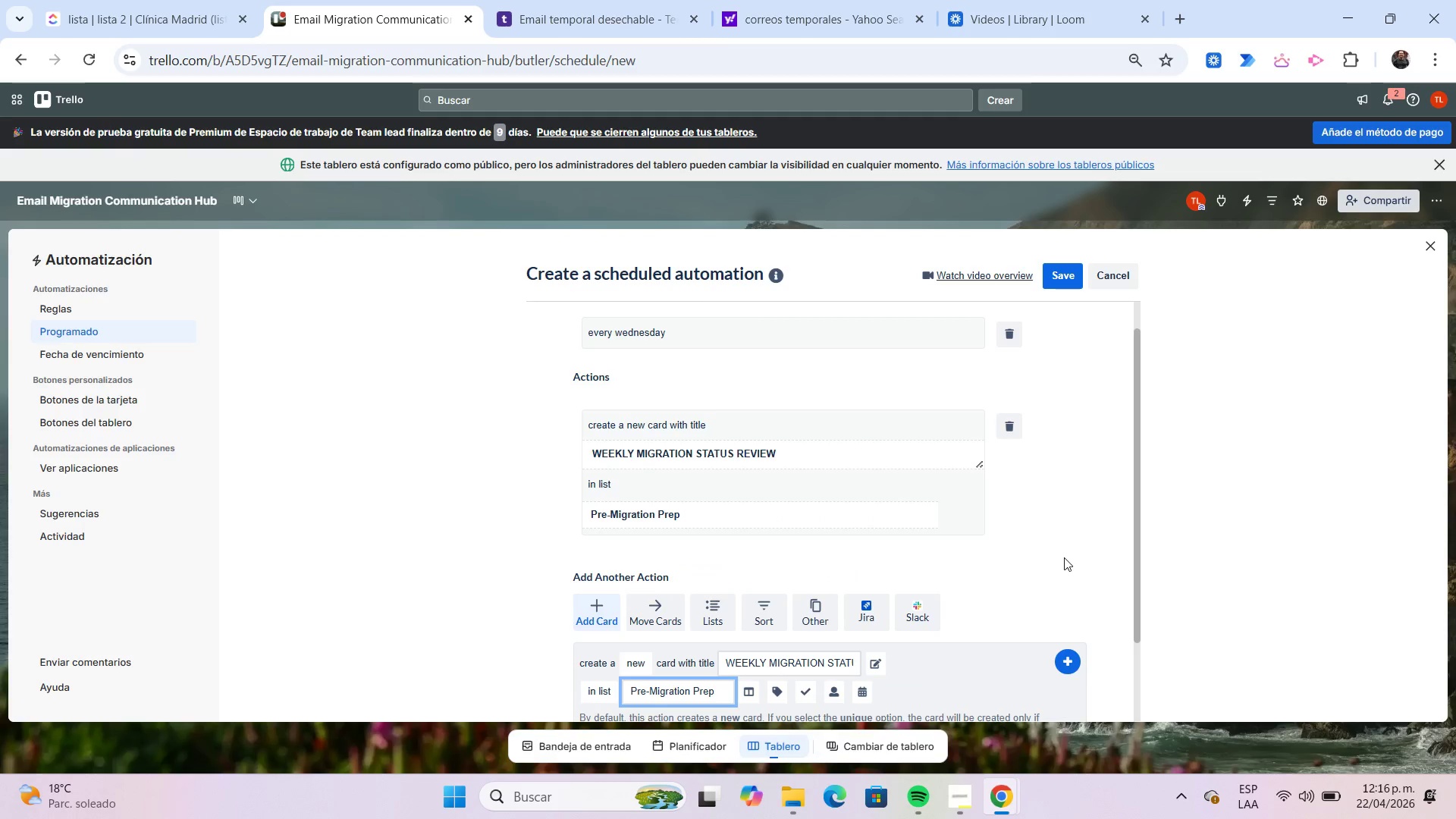 
mouse_move([1392, 257])
 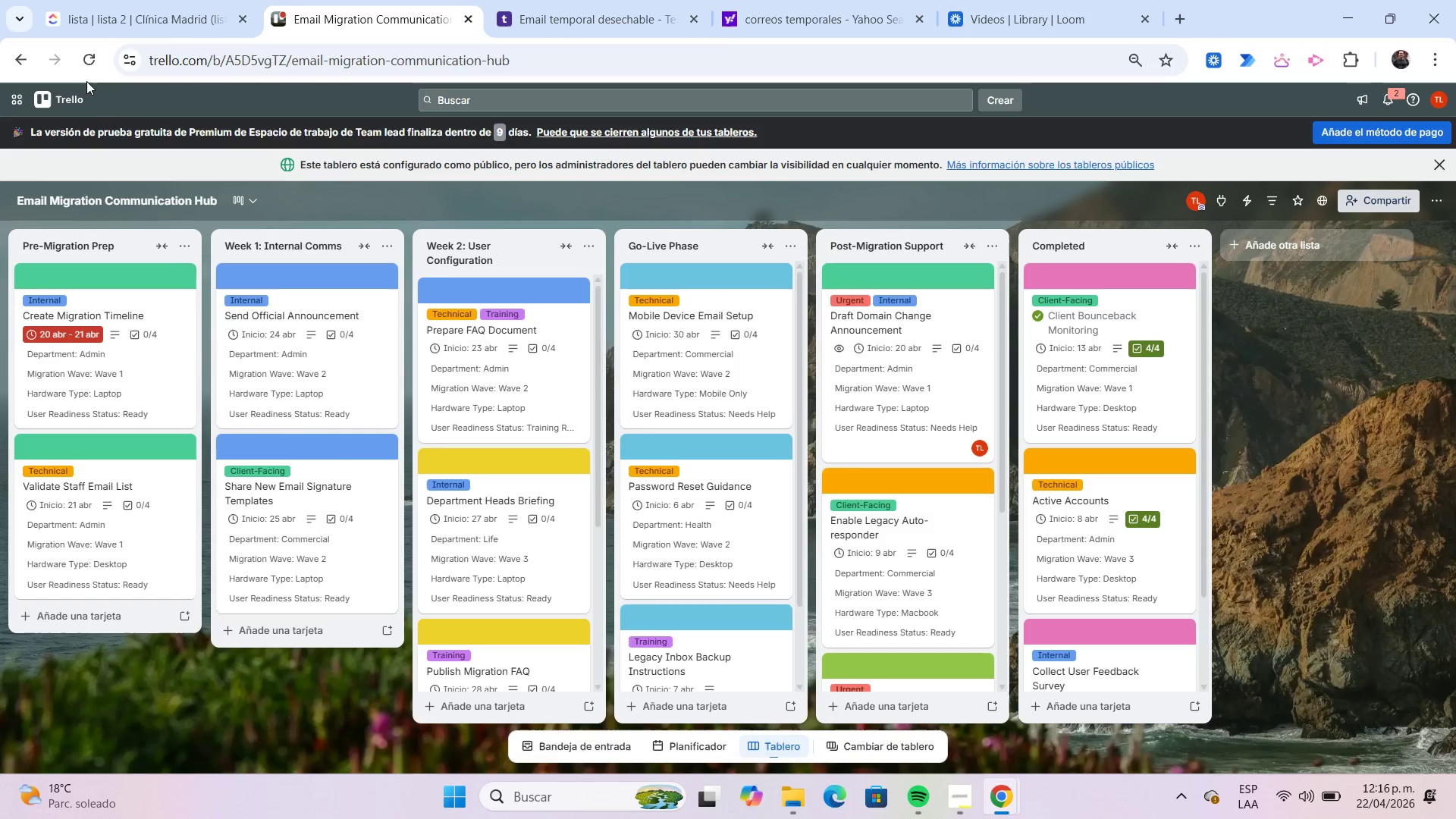 
left_click([85, 67])
 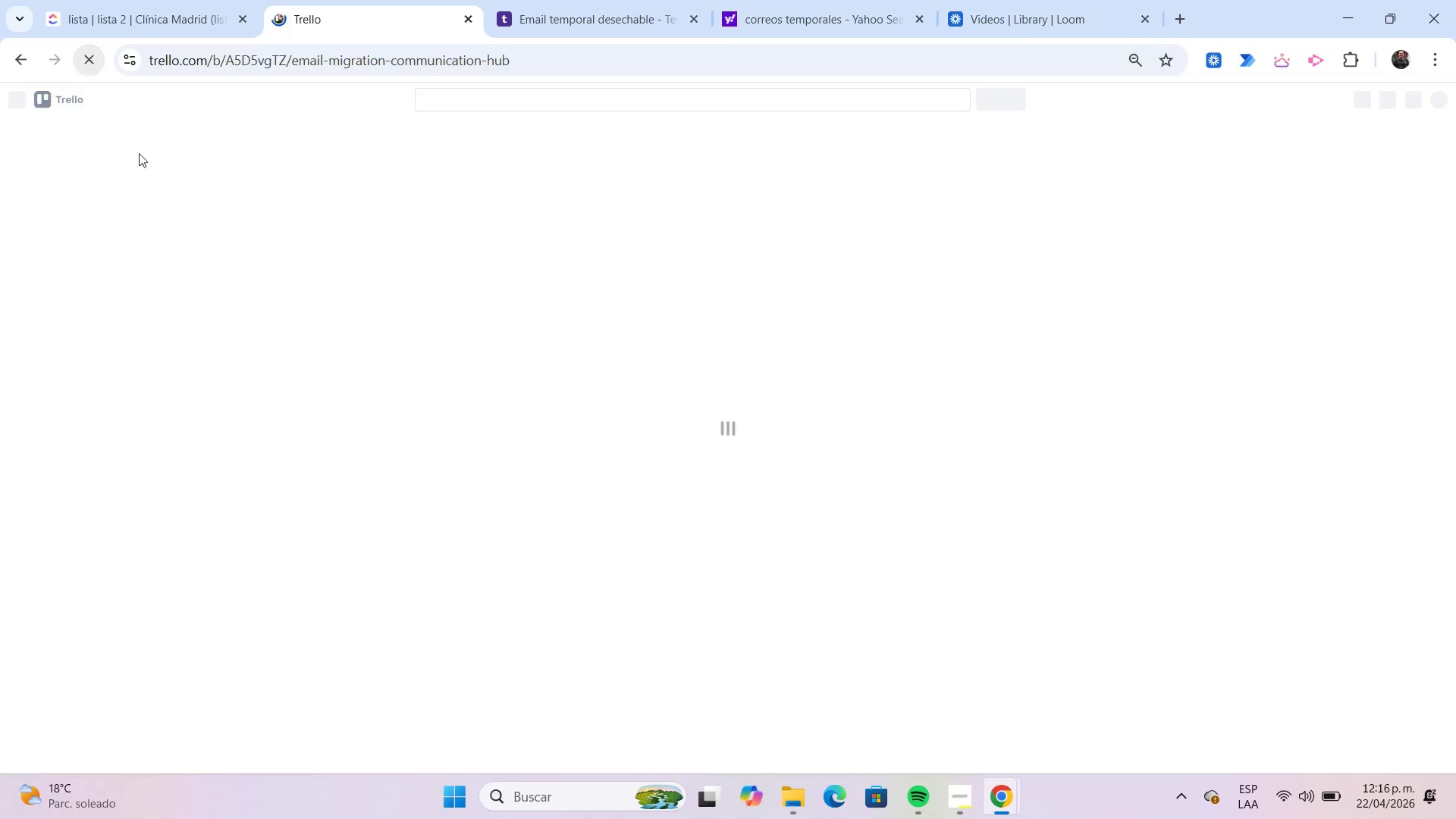 
mouse_move([206, 219])
 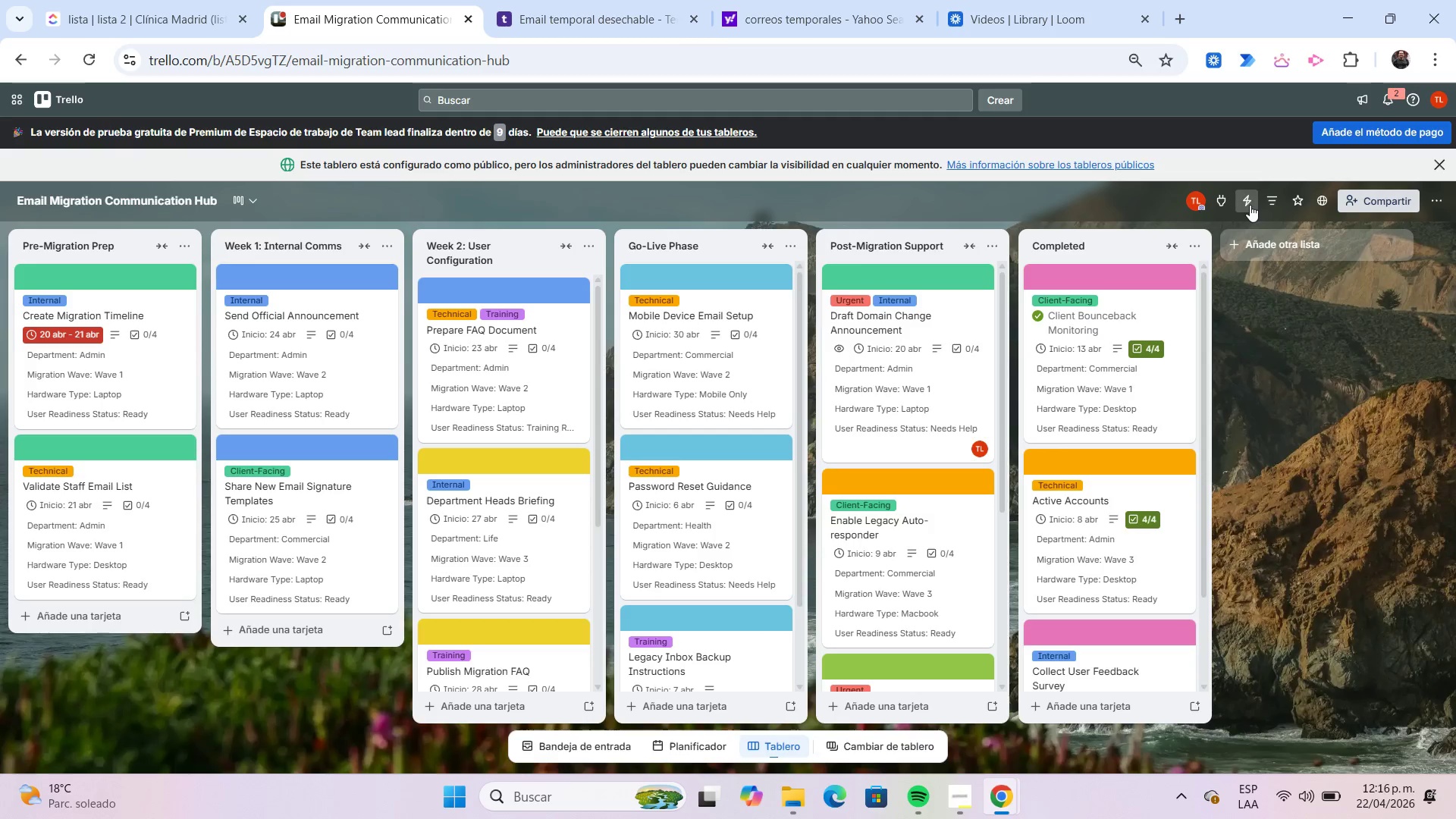 
left_click([1250, 205])
 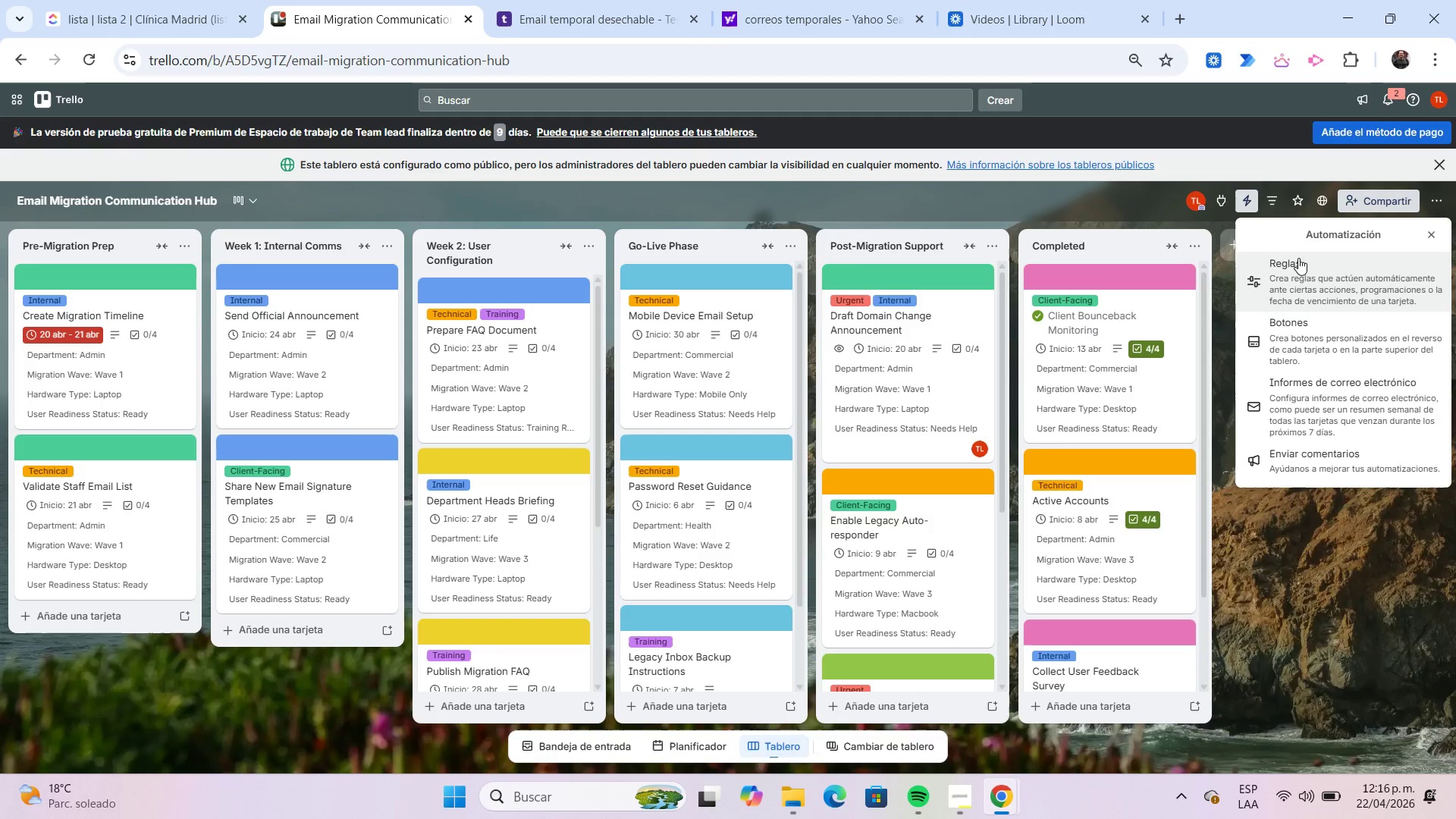 
left_click([1298, 266])
 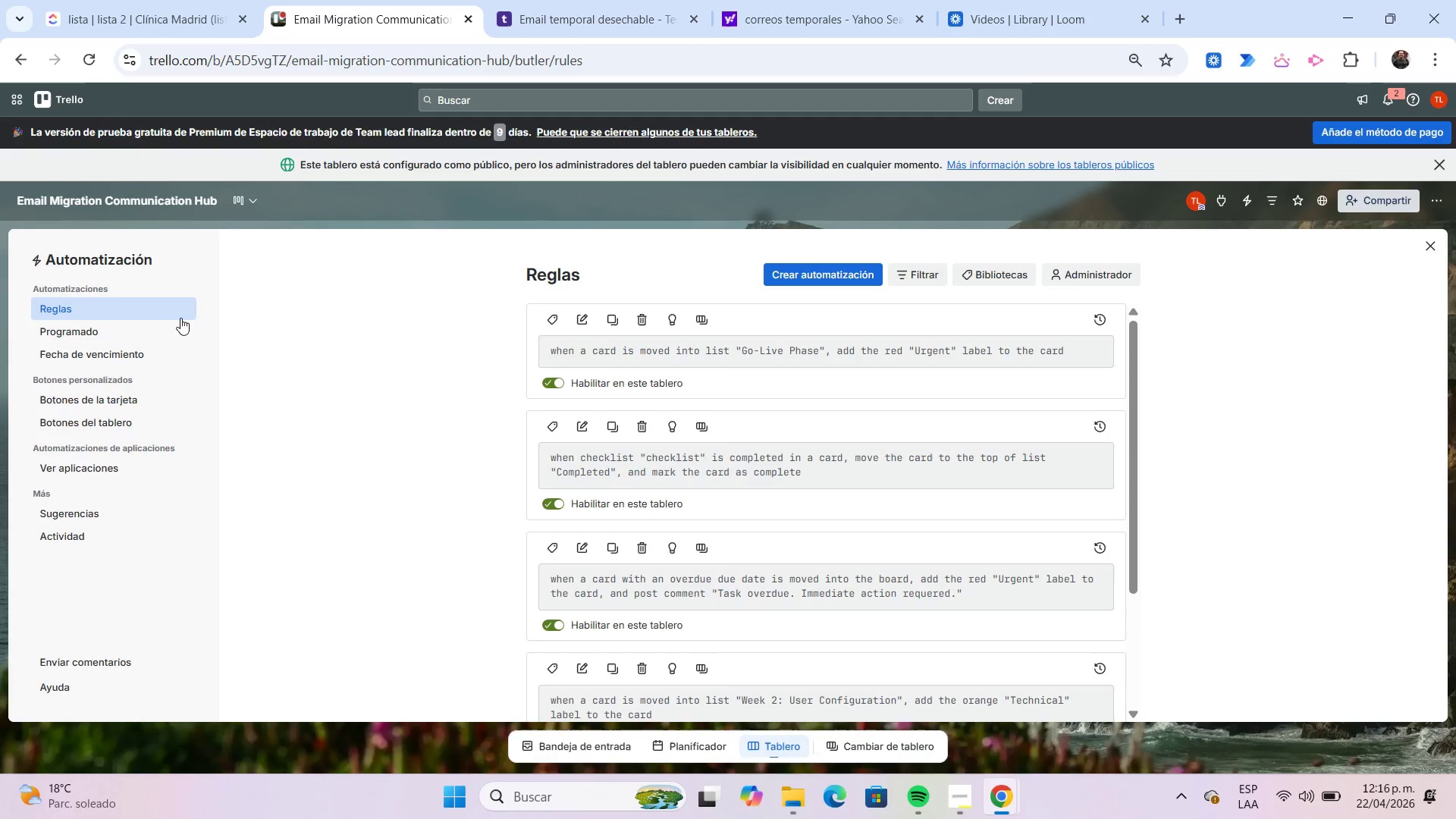 
left_click([126, 331])
 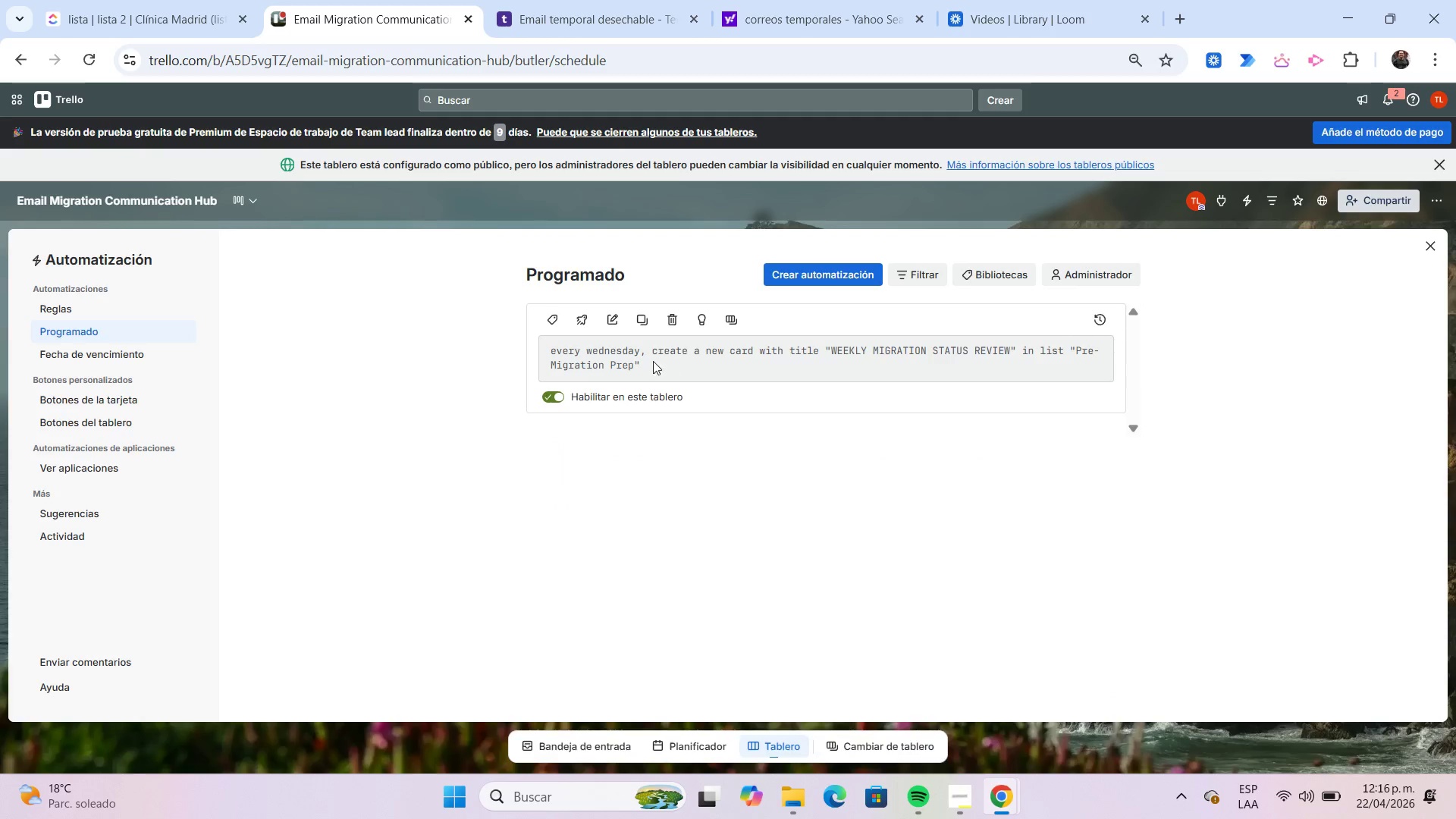 
left_click([618, 324])
 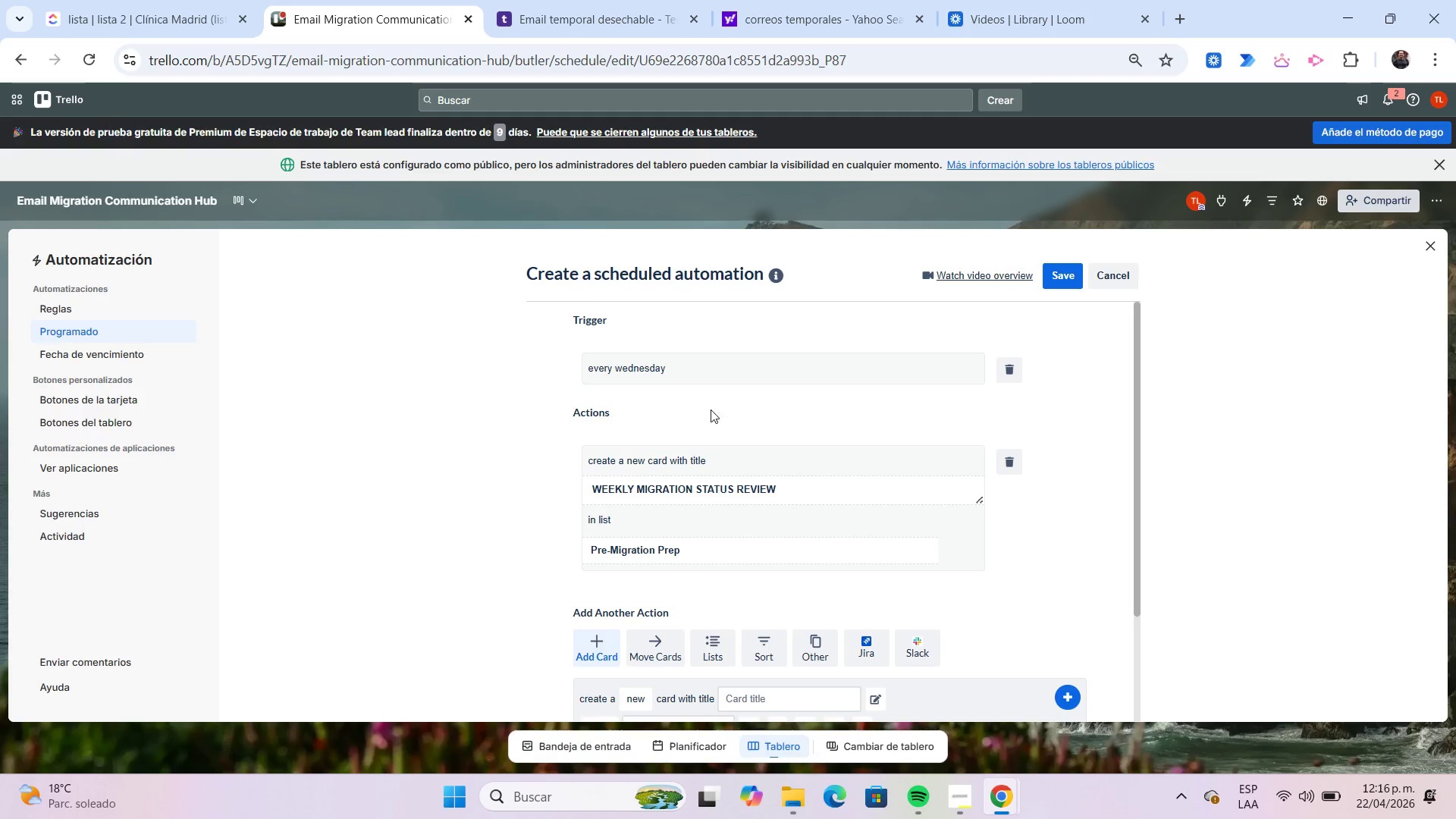 
left_click([1006, 374])
 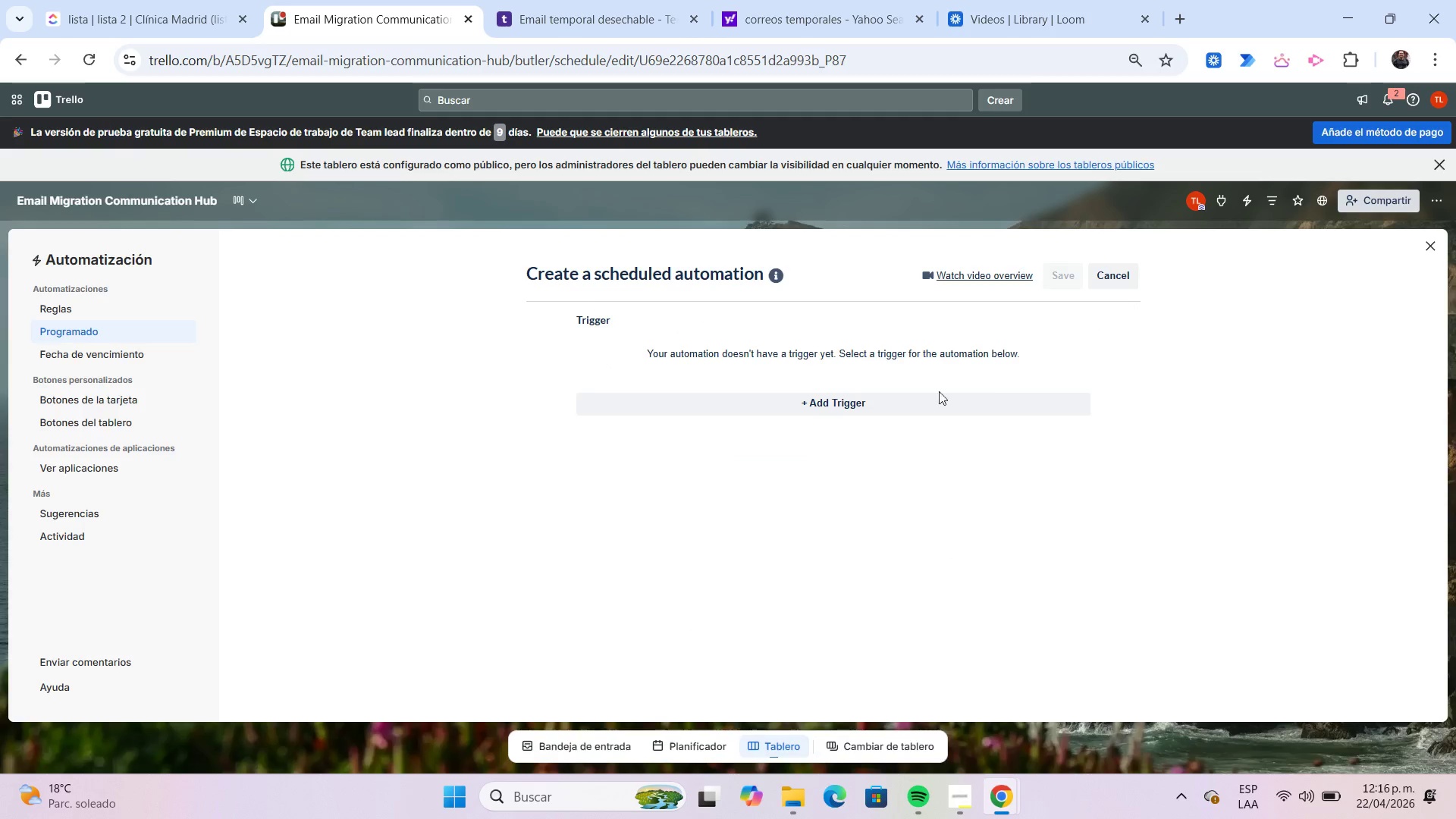 
left_click([908, 395])
 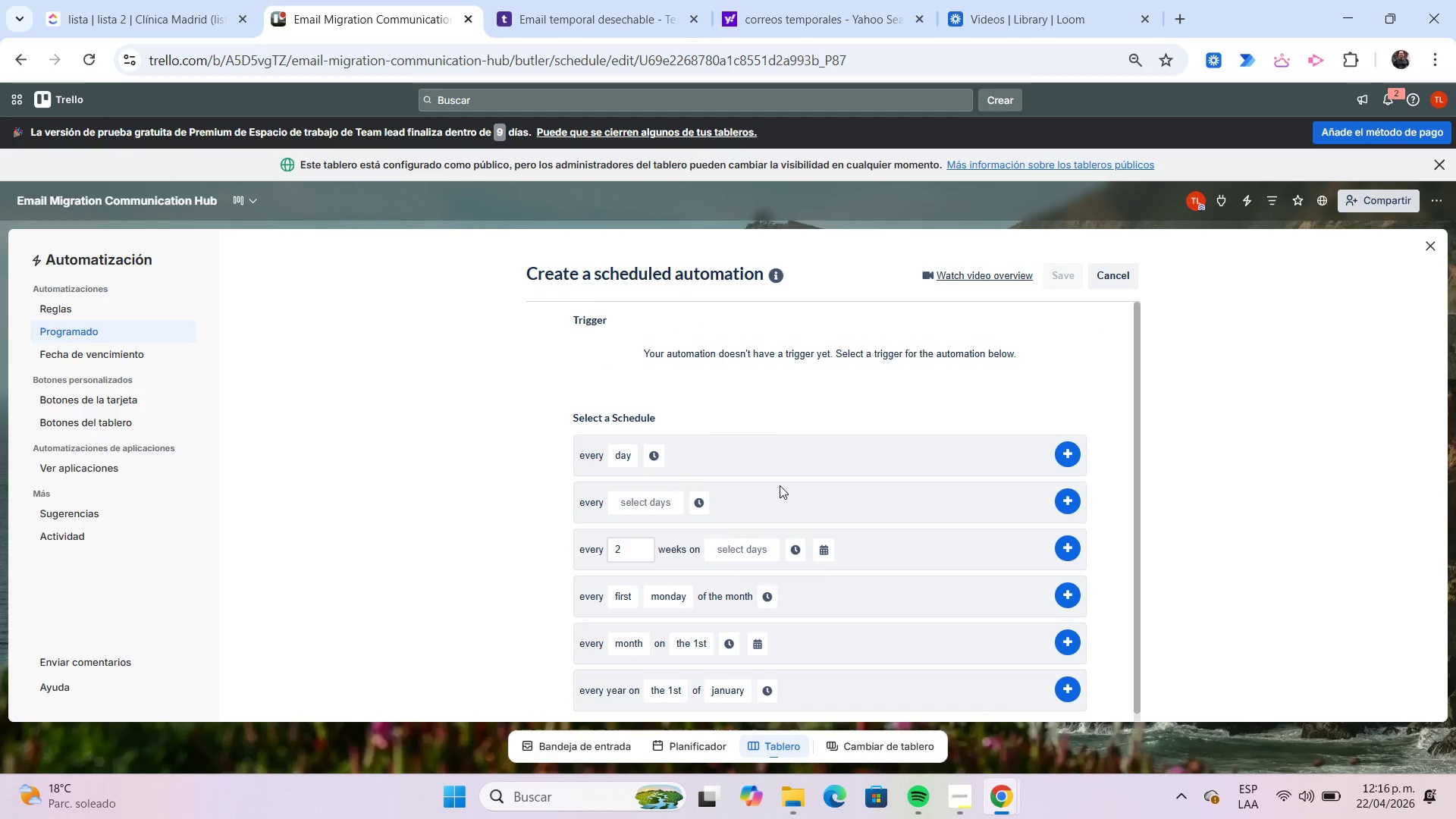 
left_click([667, 500])
 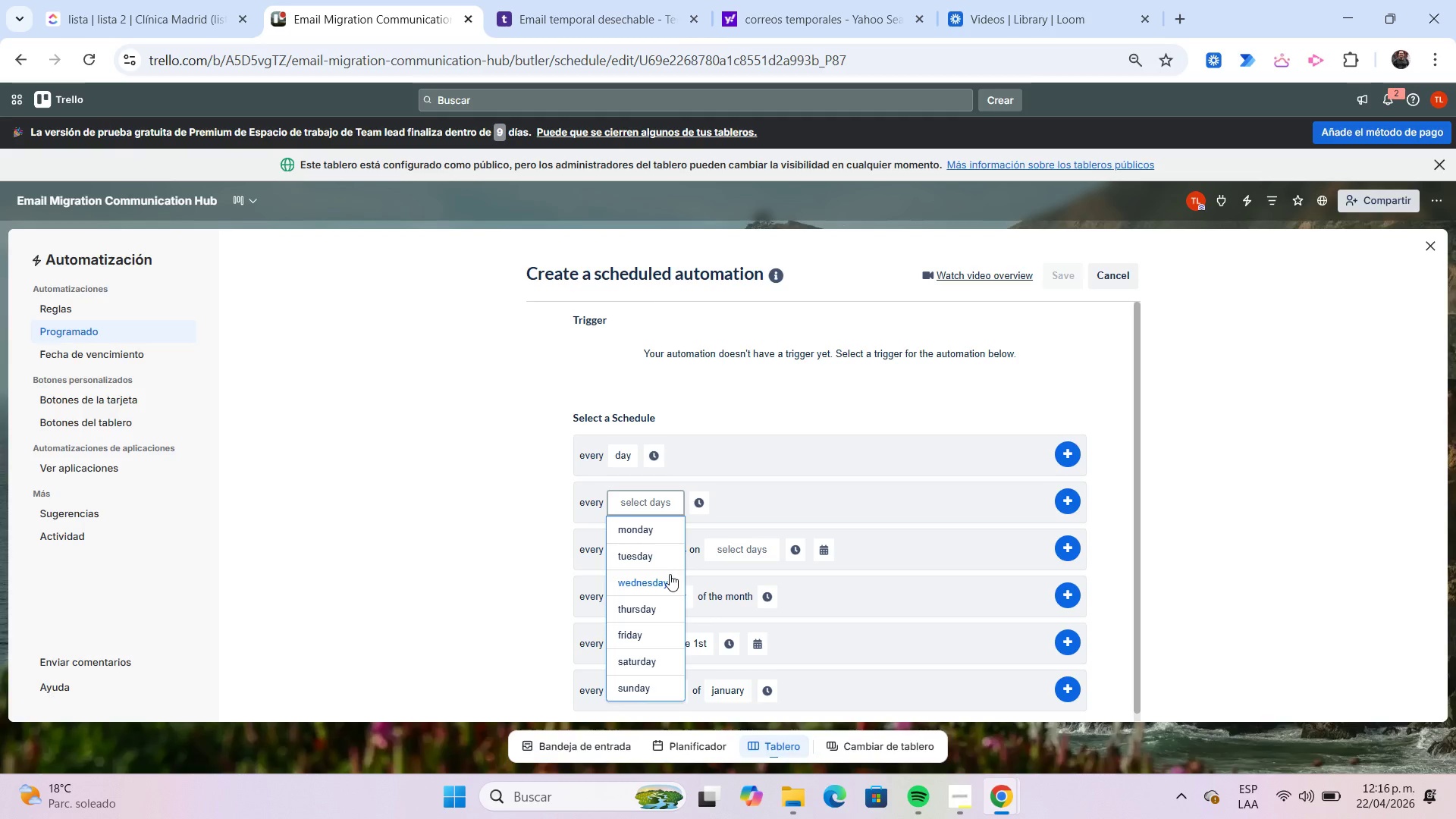 
left_click([666, 578])
 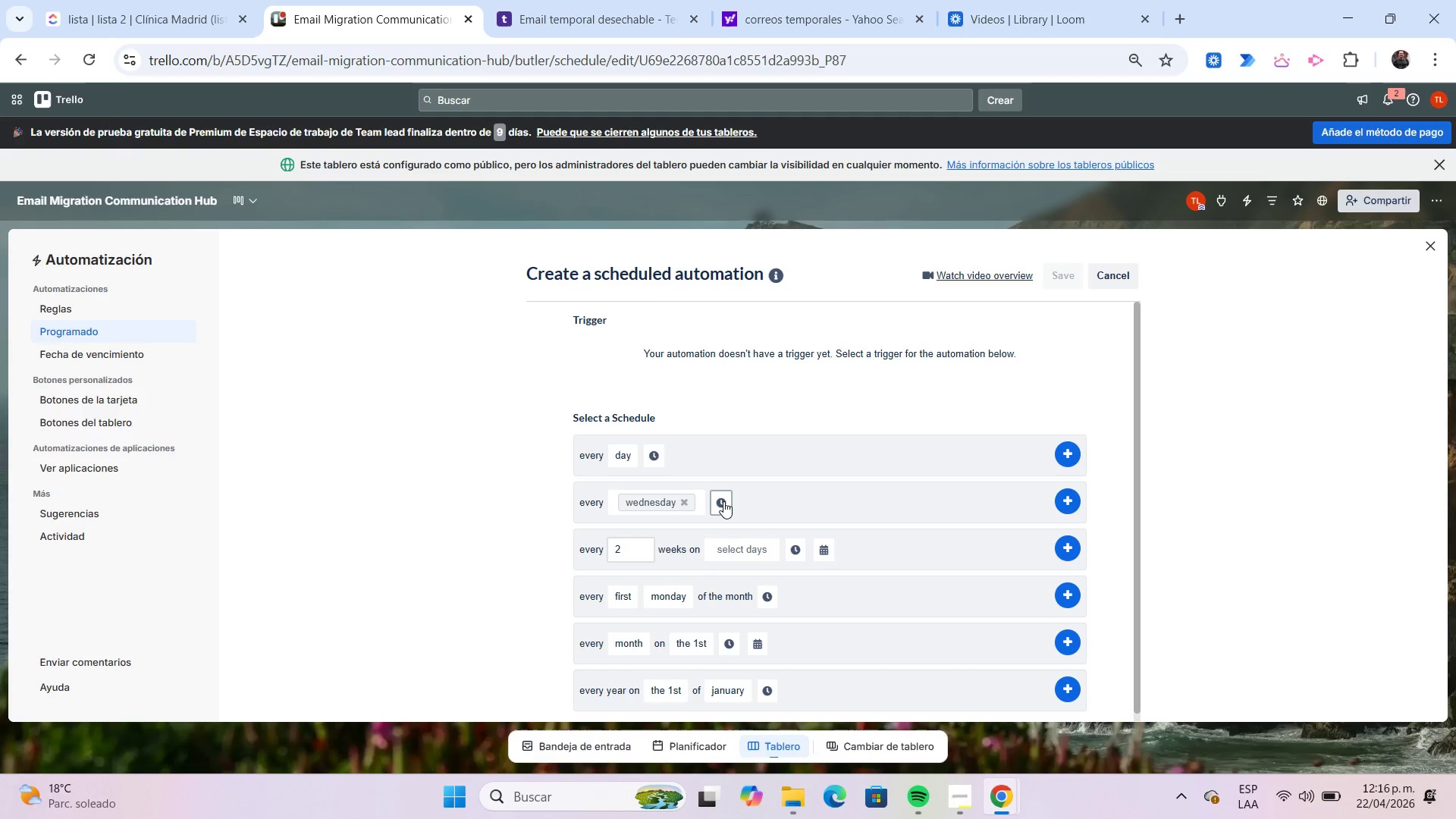 
left_click([724, 501])
 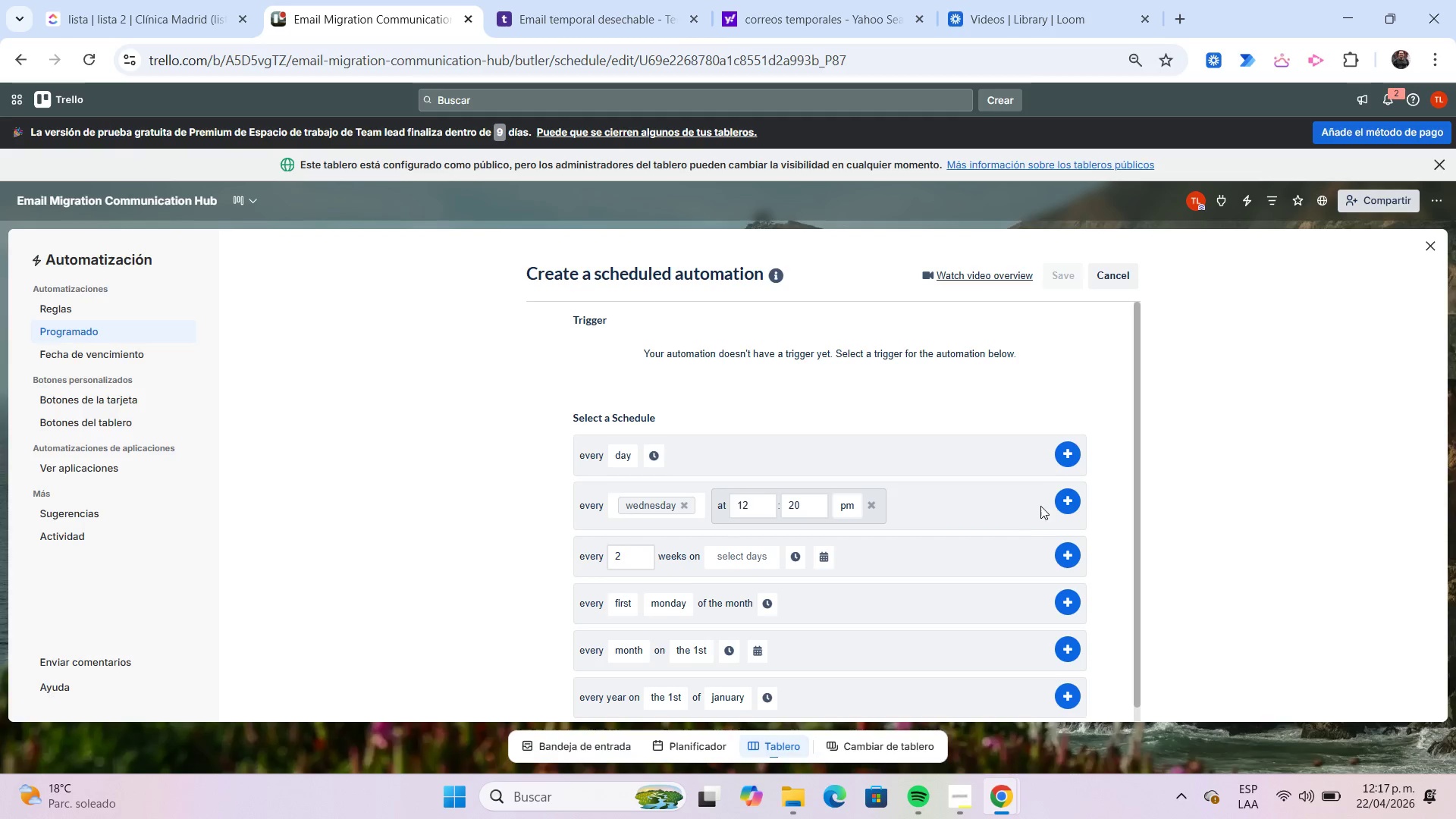 
left_click([1071, 504])
 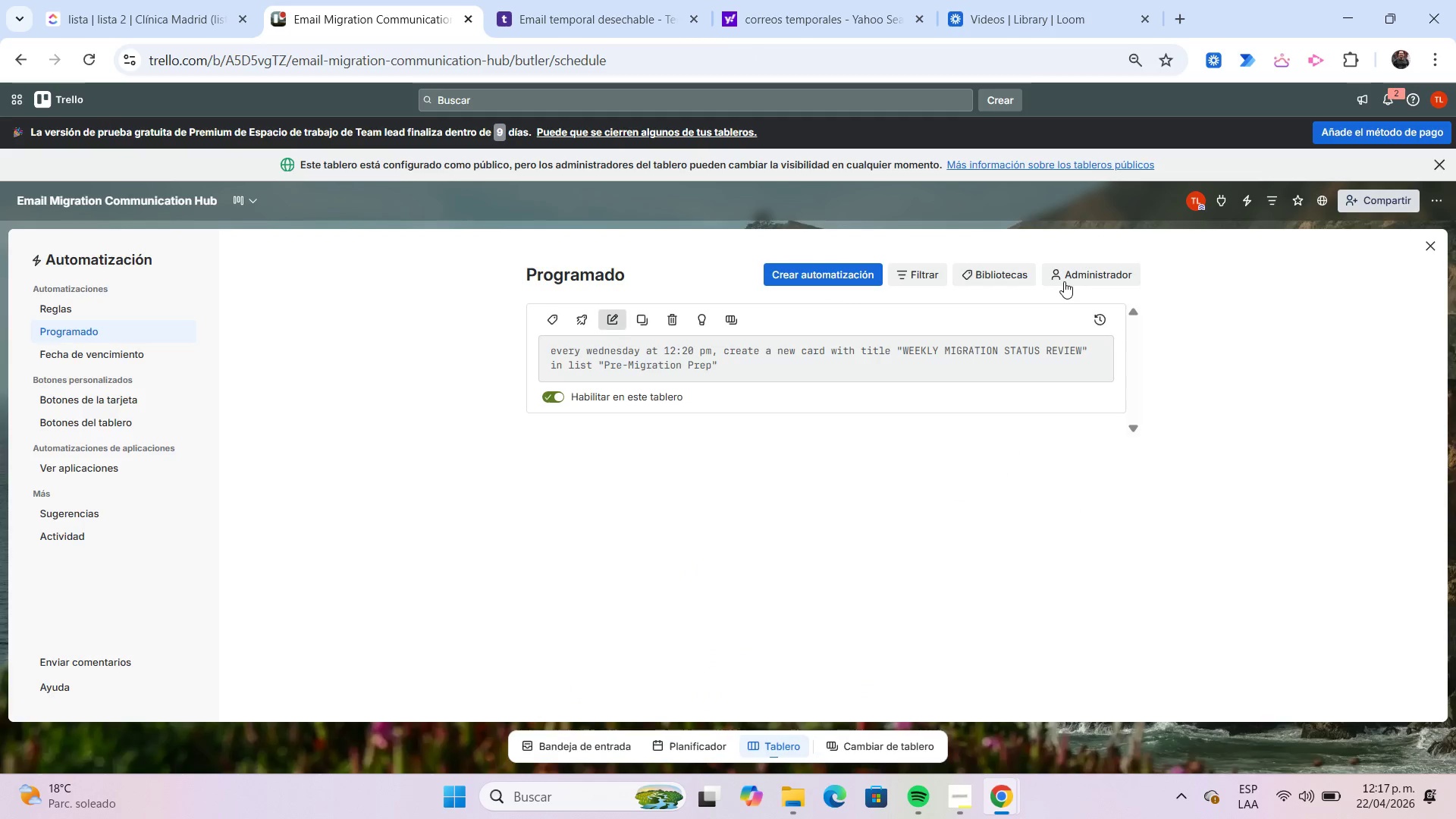 
wait(5.47)
 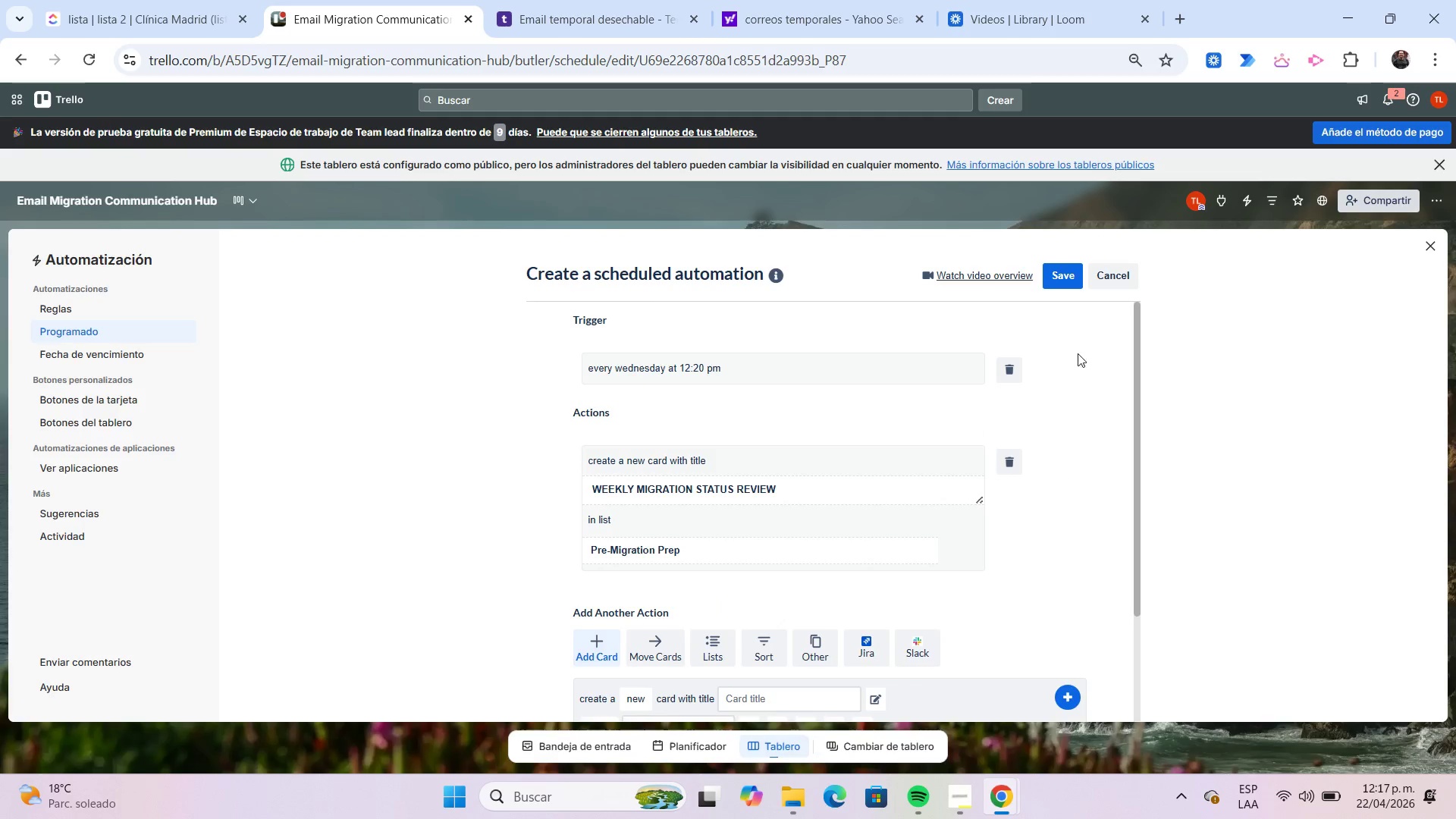 
left_click([1431, 250])
 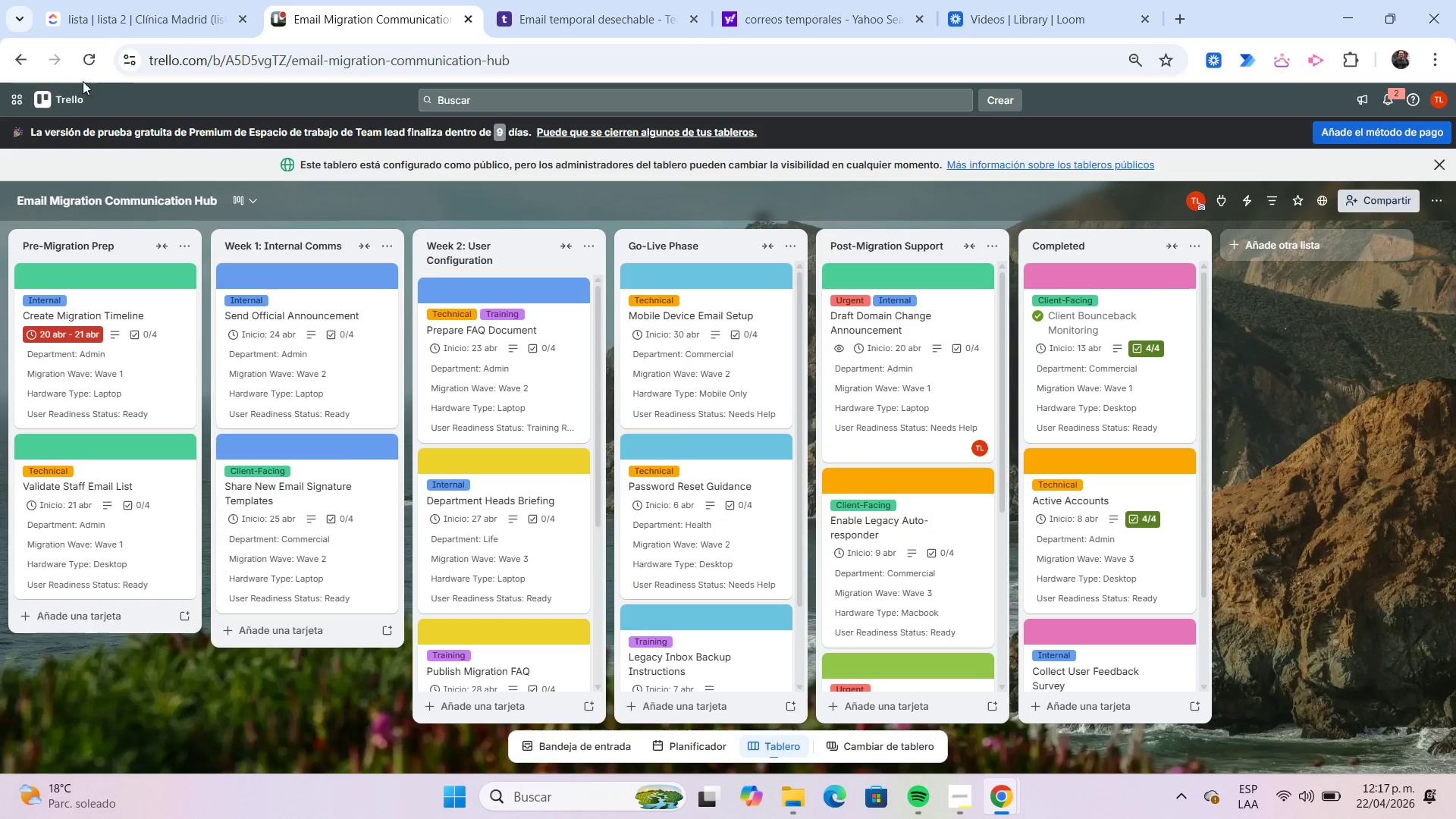 
left_click([86, 64])
 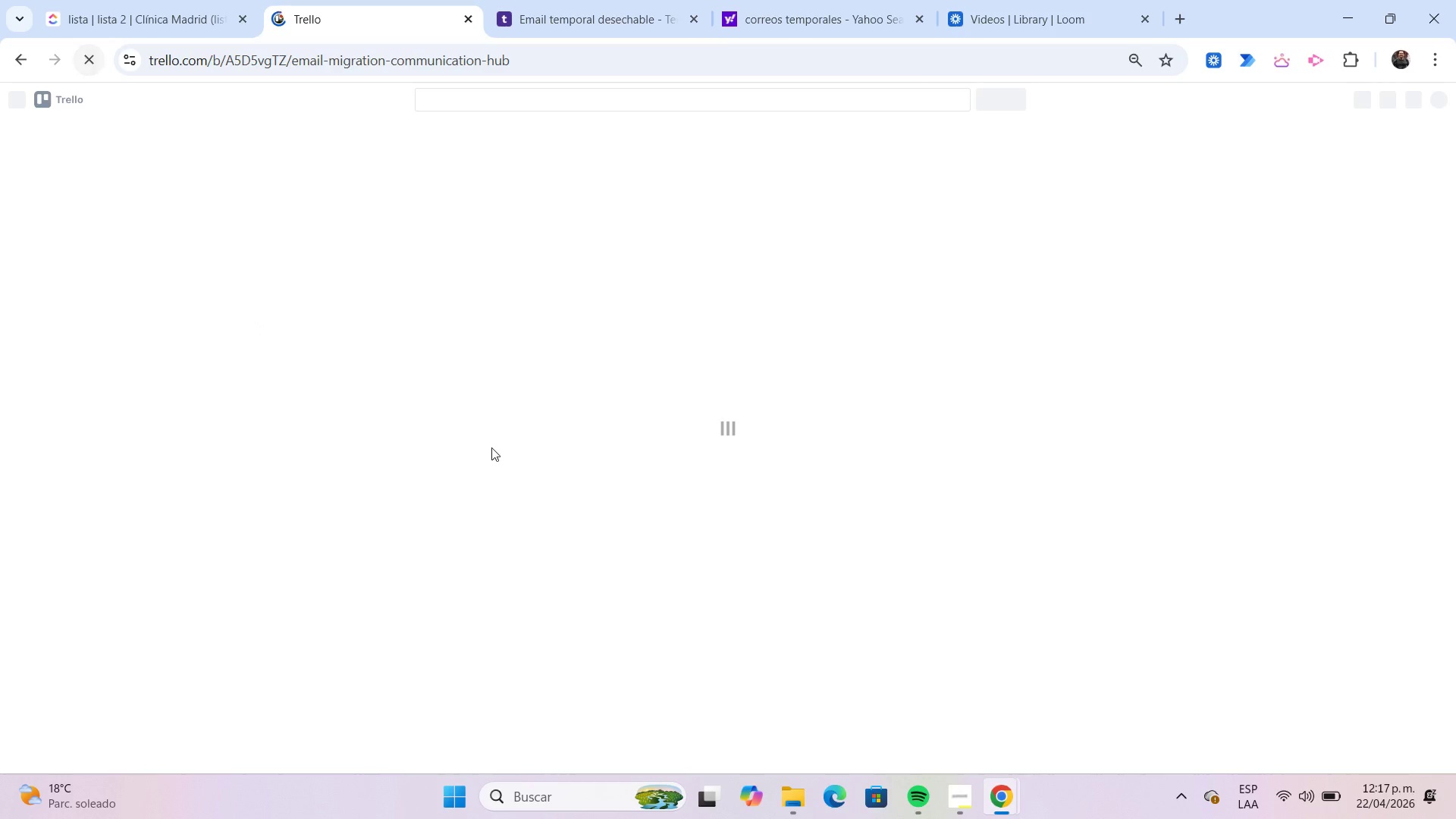 
mouse_move([592, 443])
 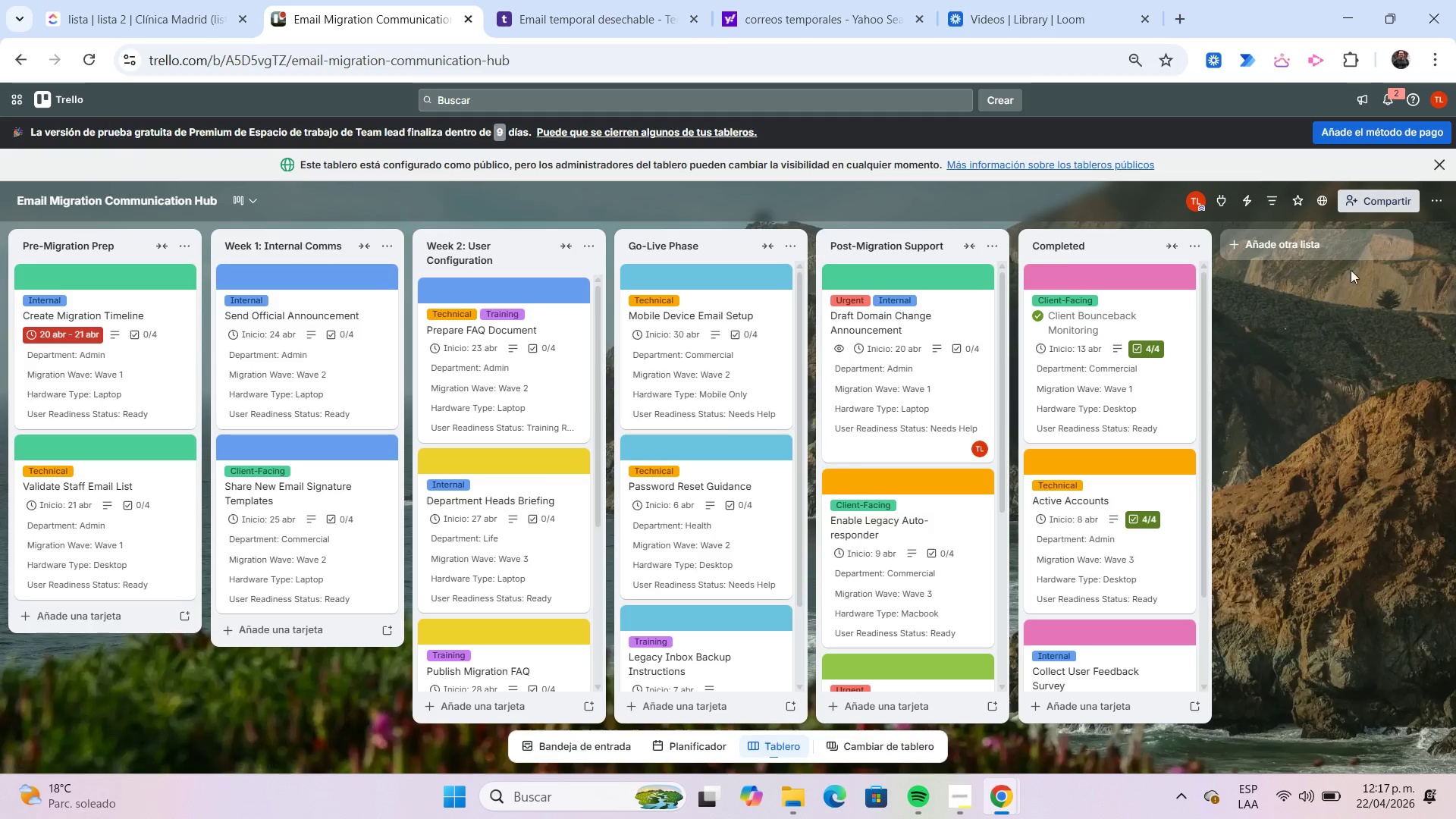 
left_click([1389, 204])
 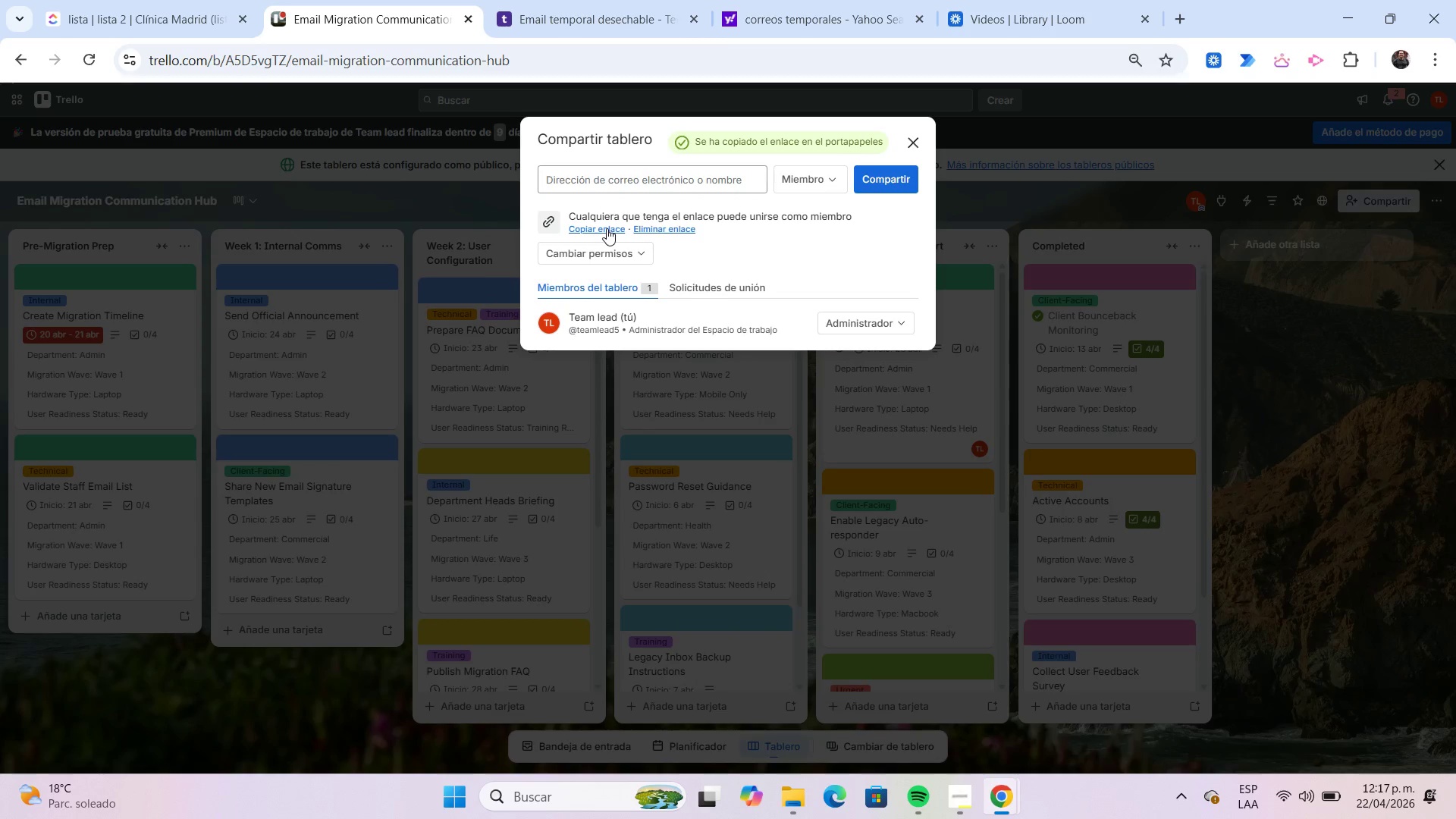 
left_click([914, 145])
 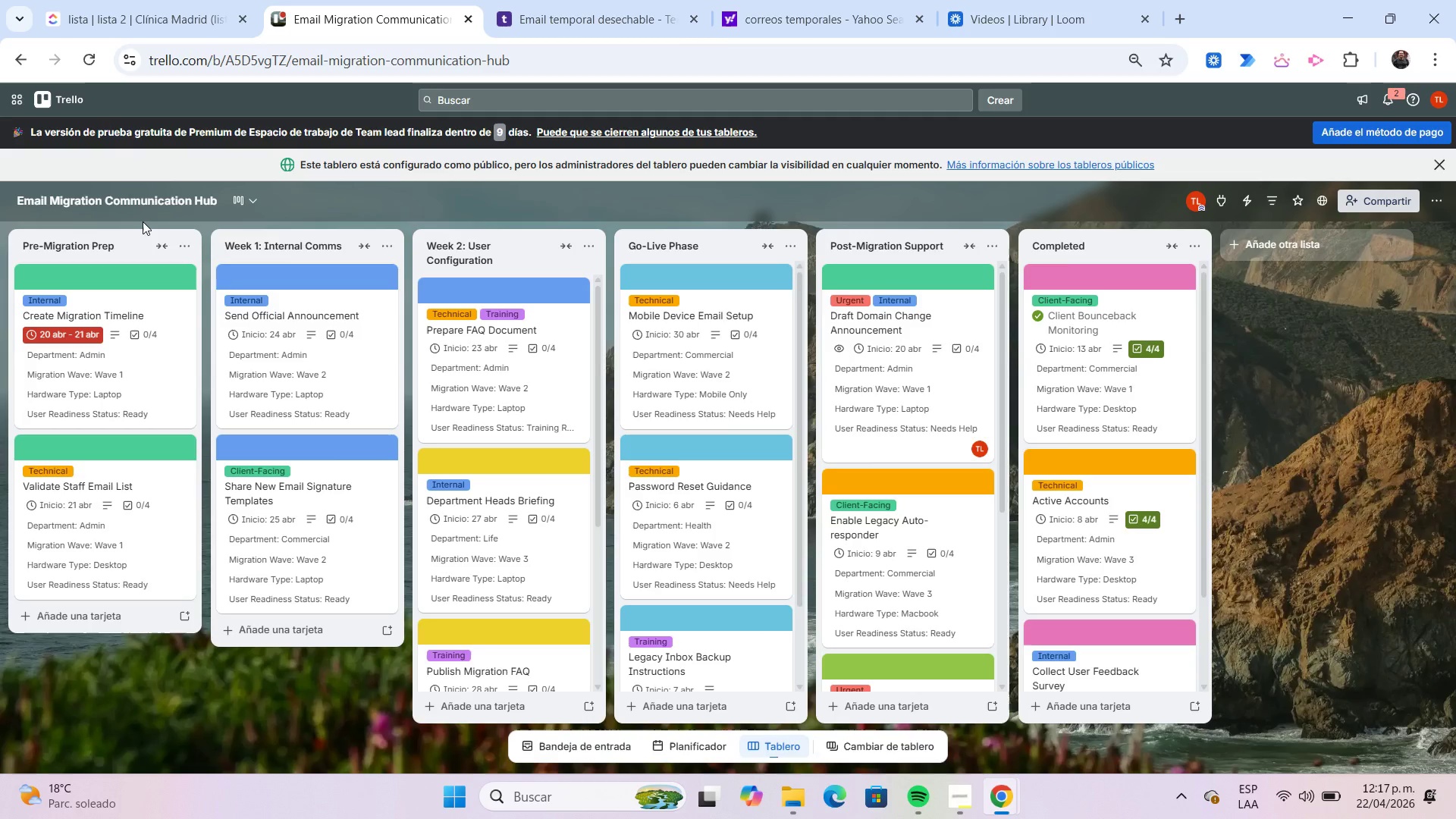 
wait(37.08)
 